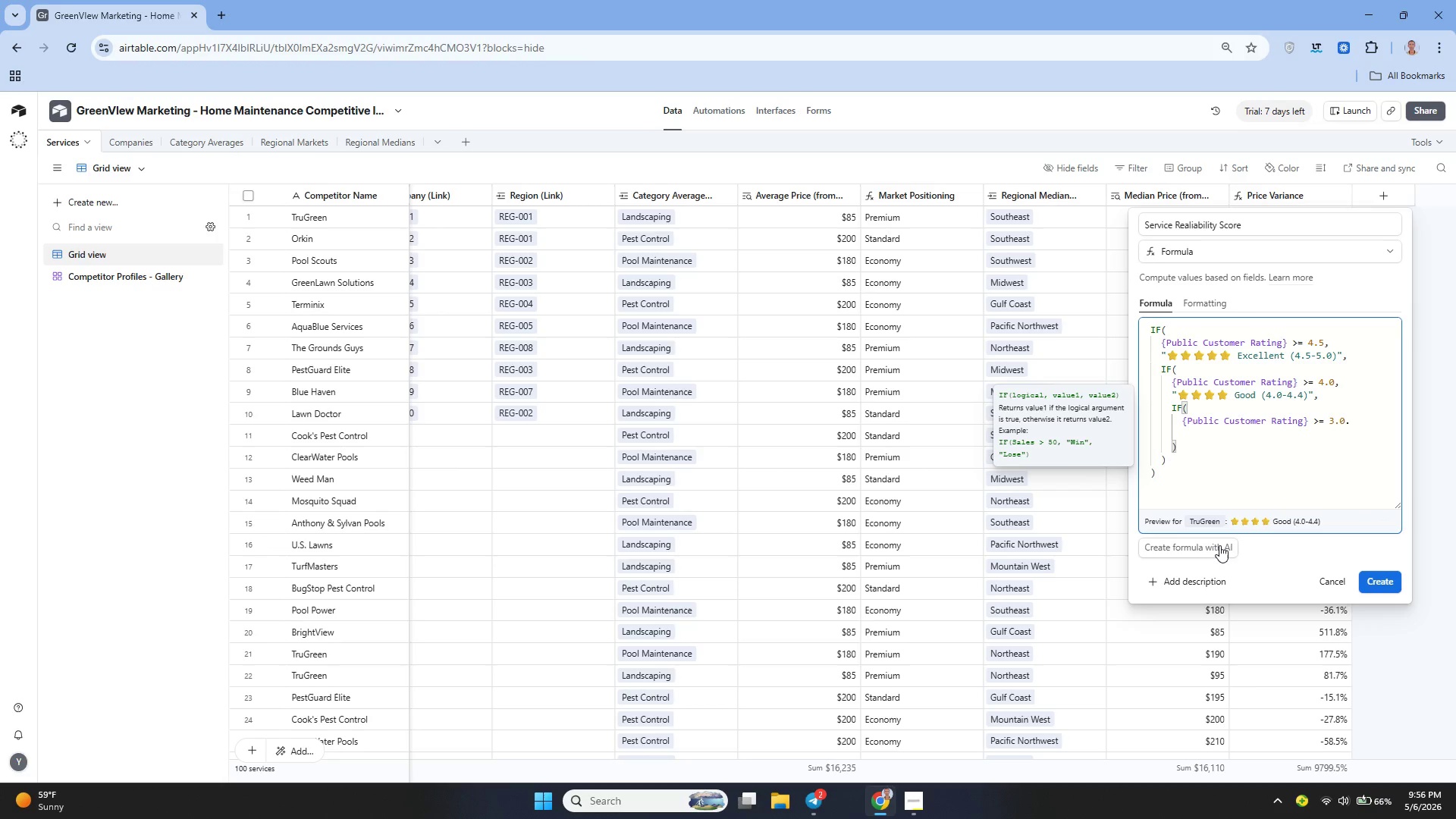 
key(Shift+Quote)
 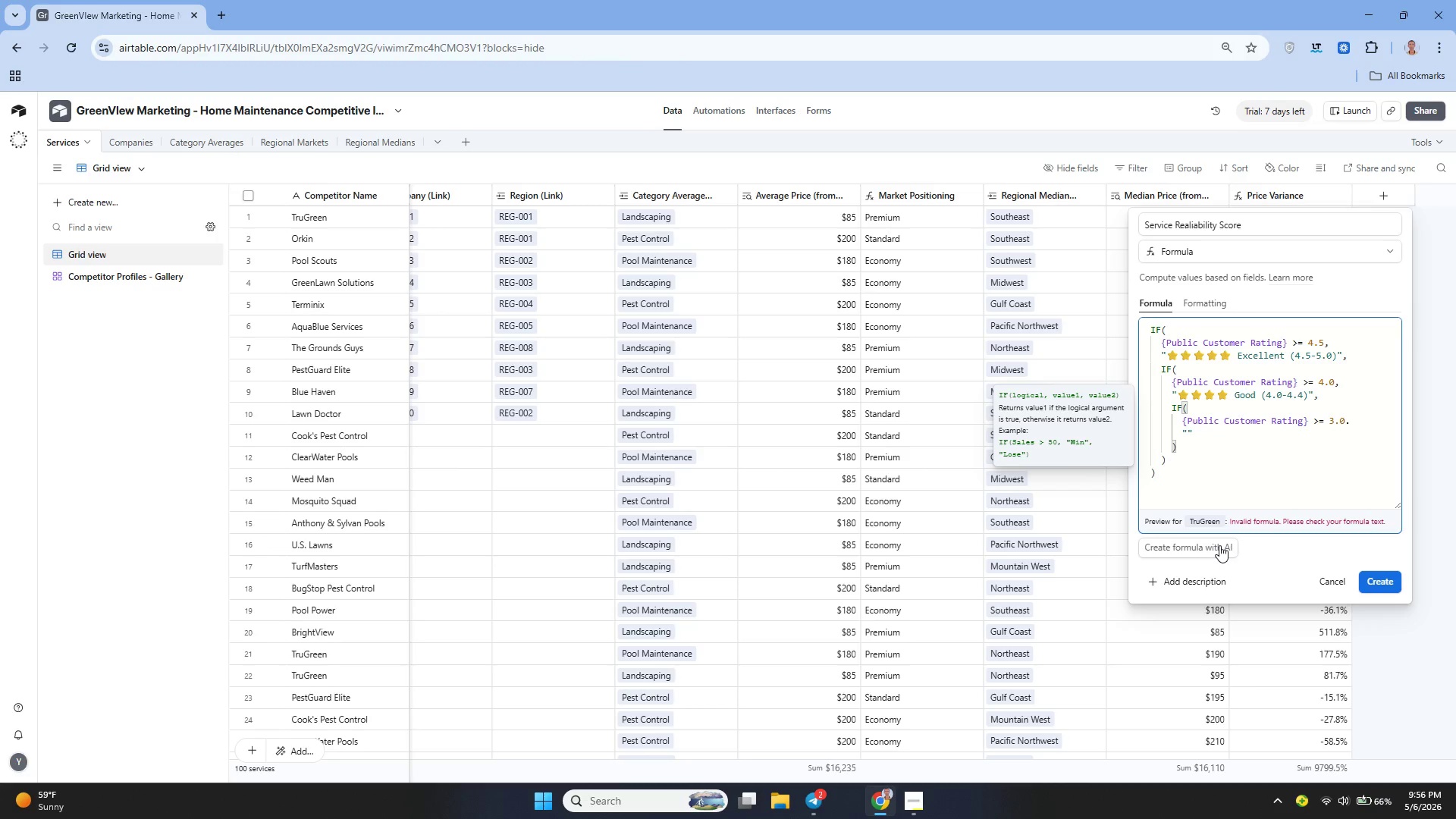 
key(Shift+ShiftLeft)
 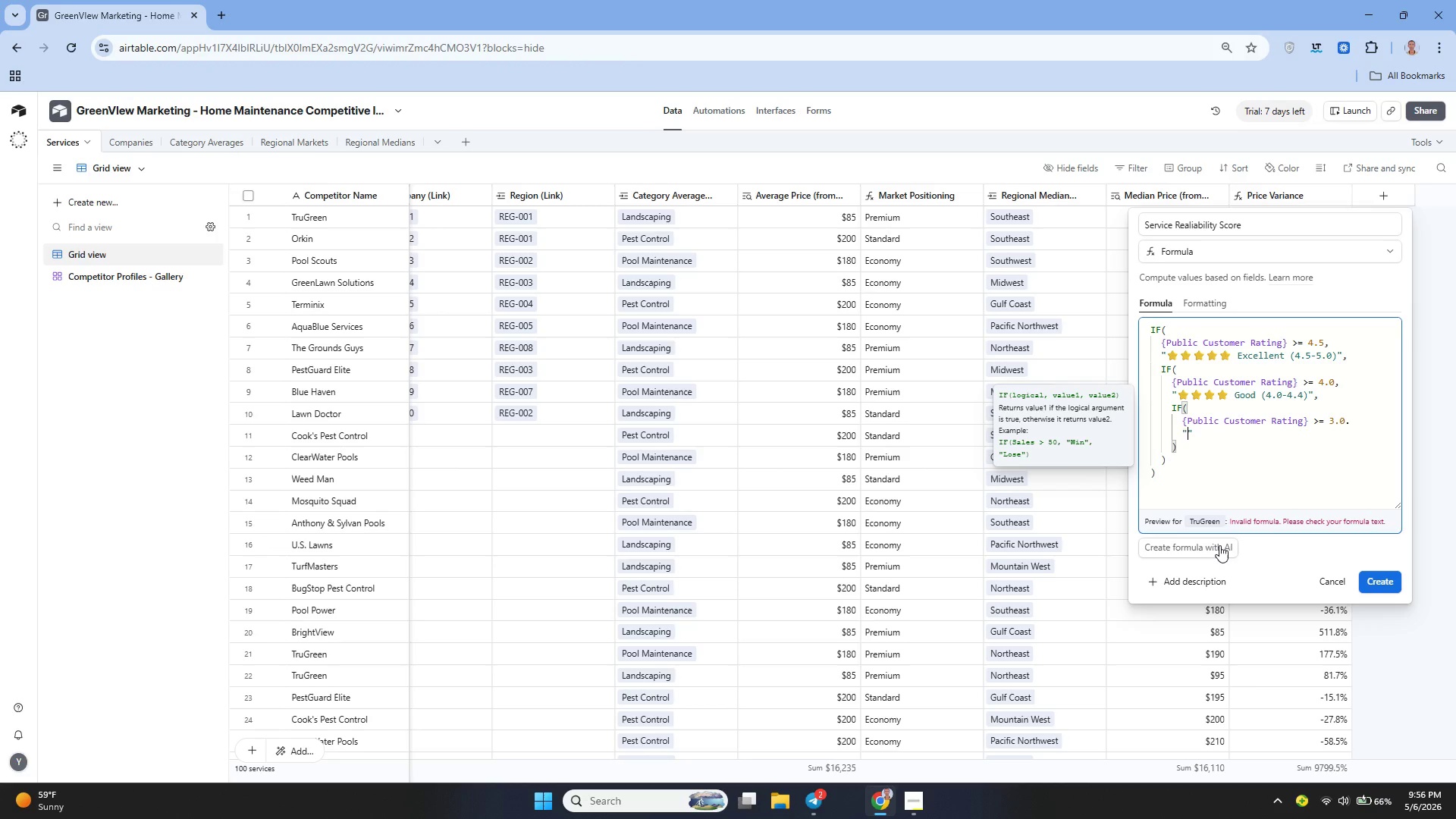 
key(Control+V)
 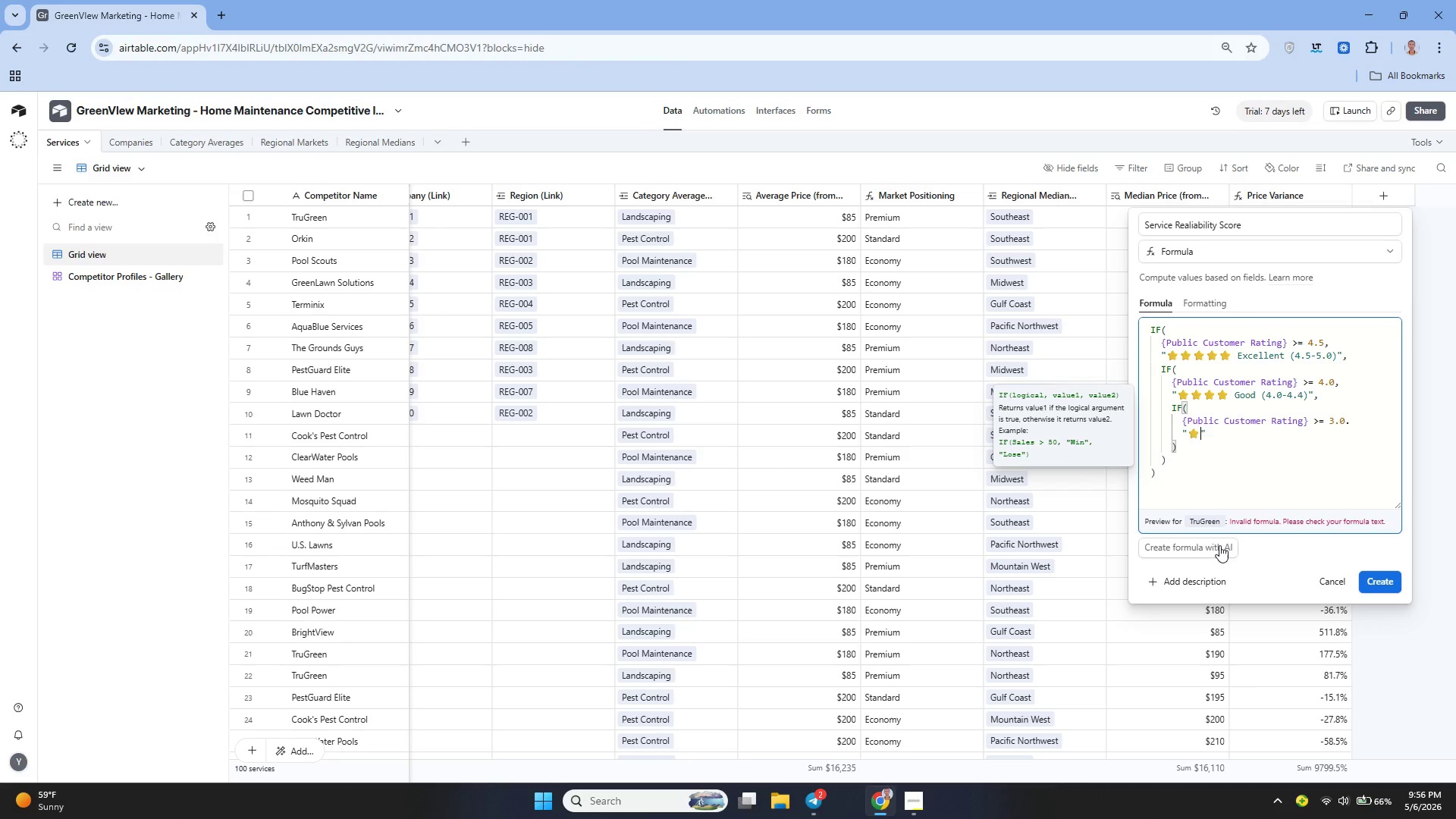 
key(Control+V)
 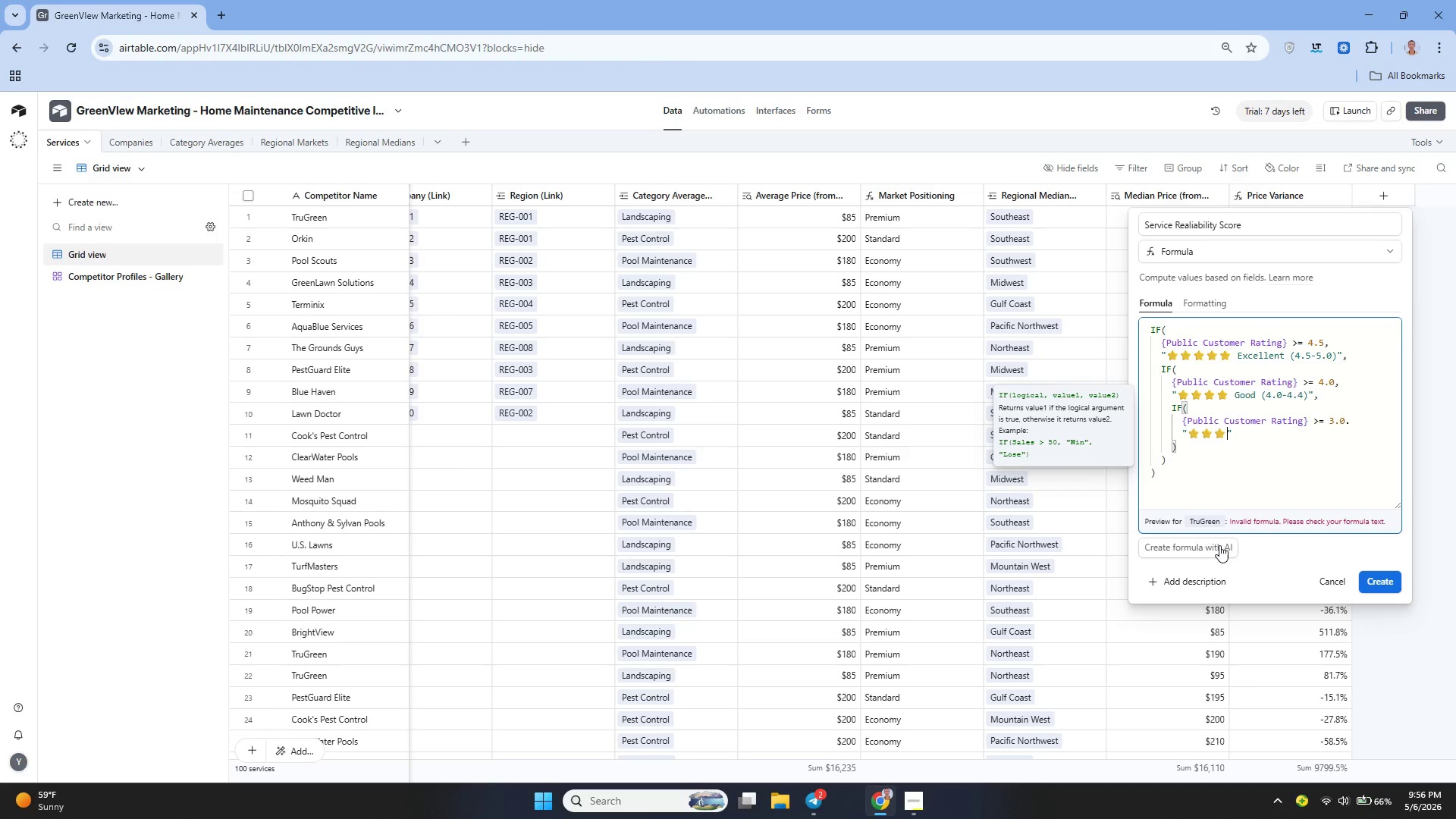 
key(Control+V)
 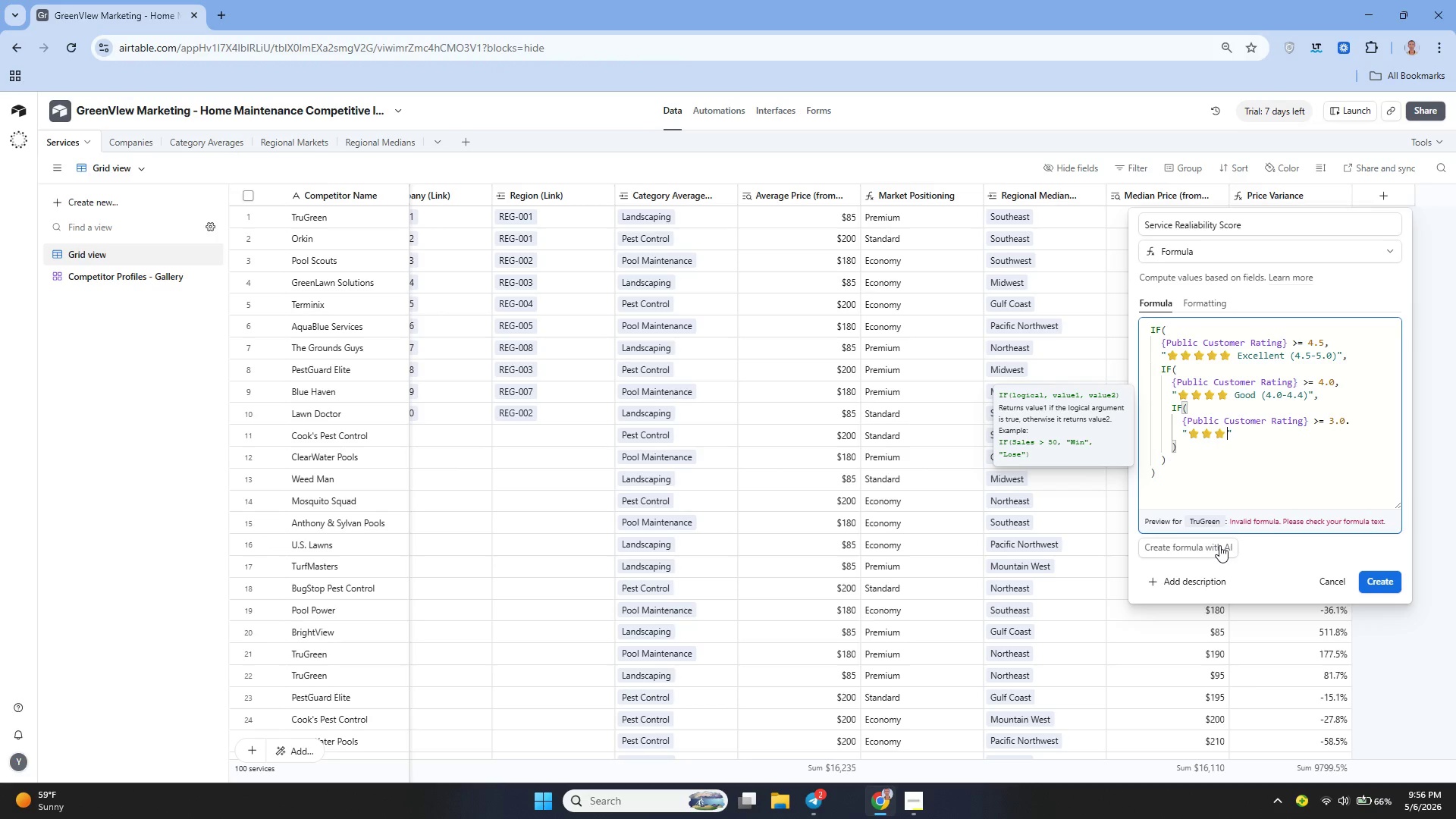 
type( Average ())
 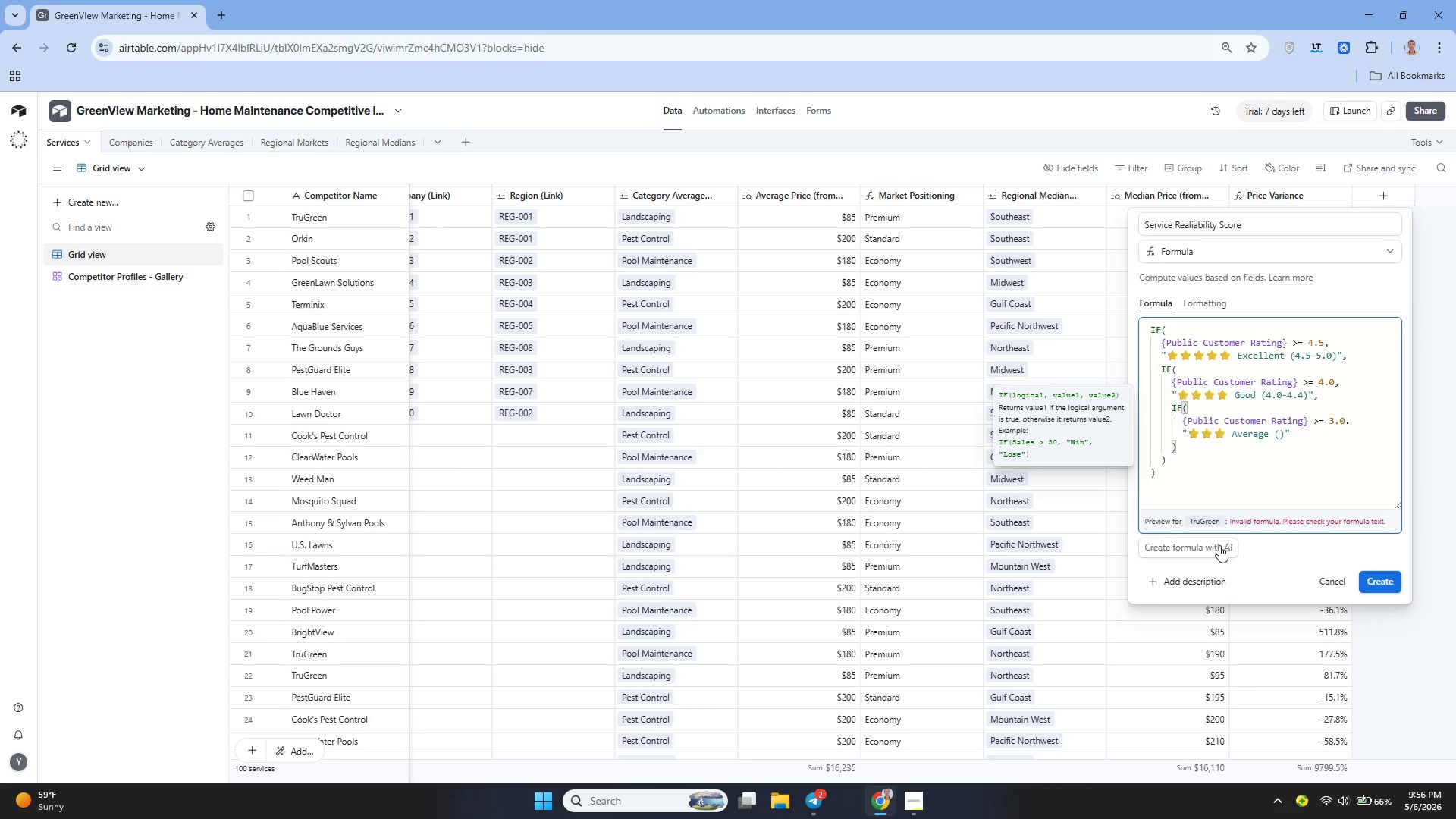 
key(ArrowLeft)
 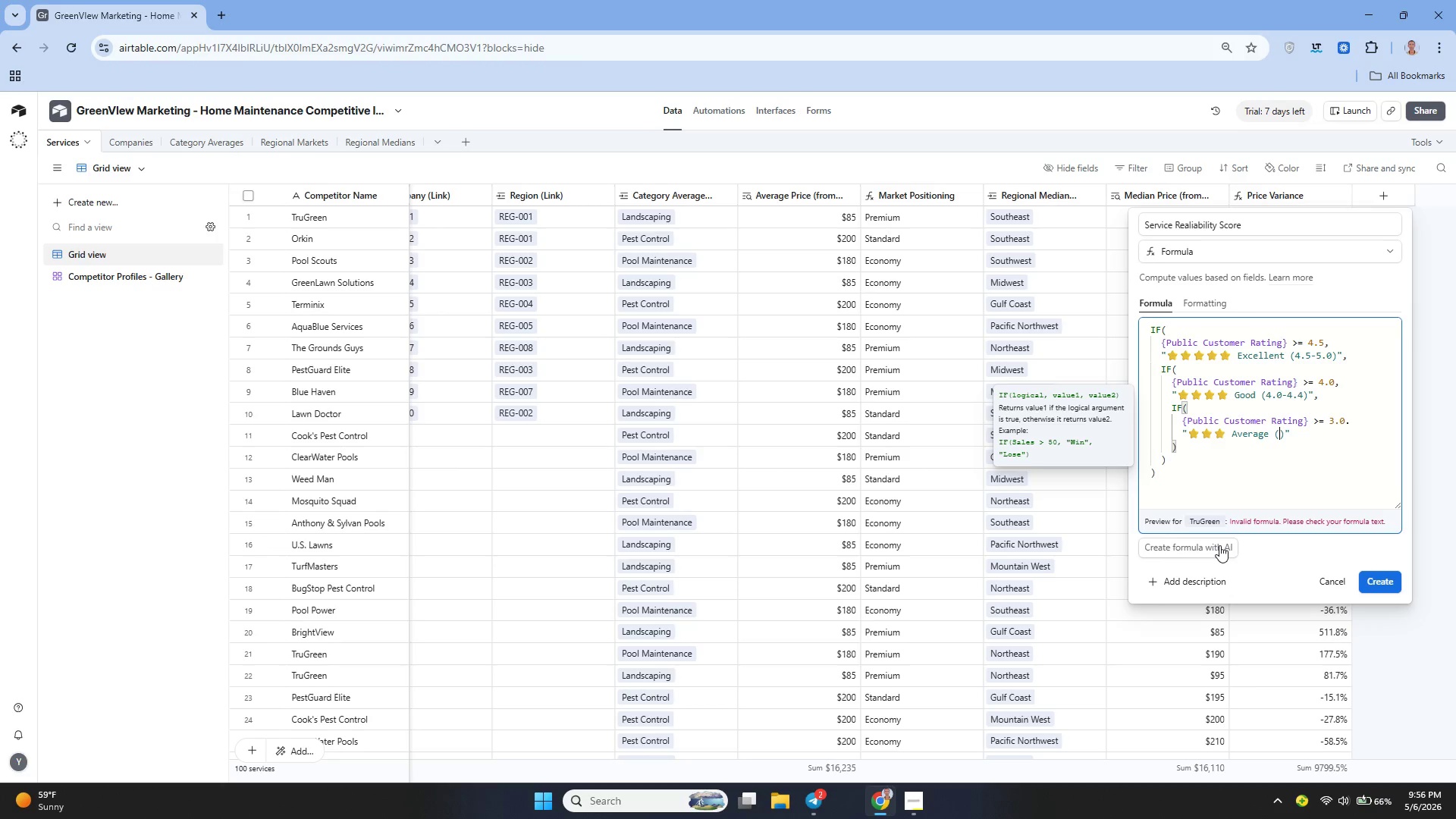 
key(3)
 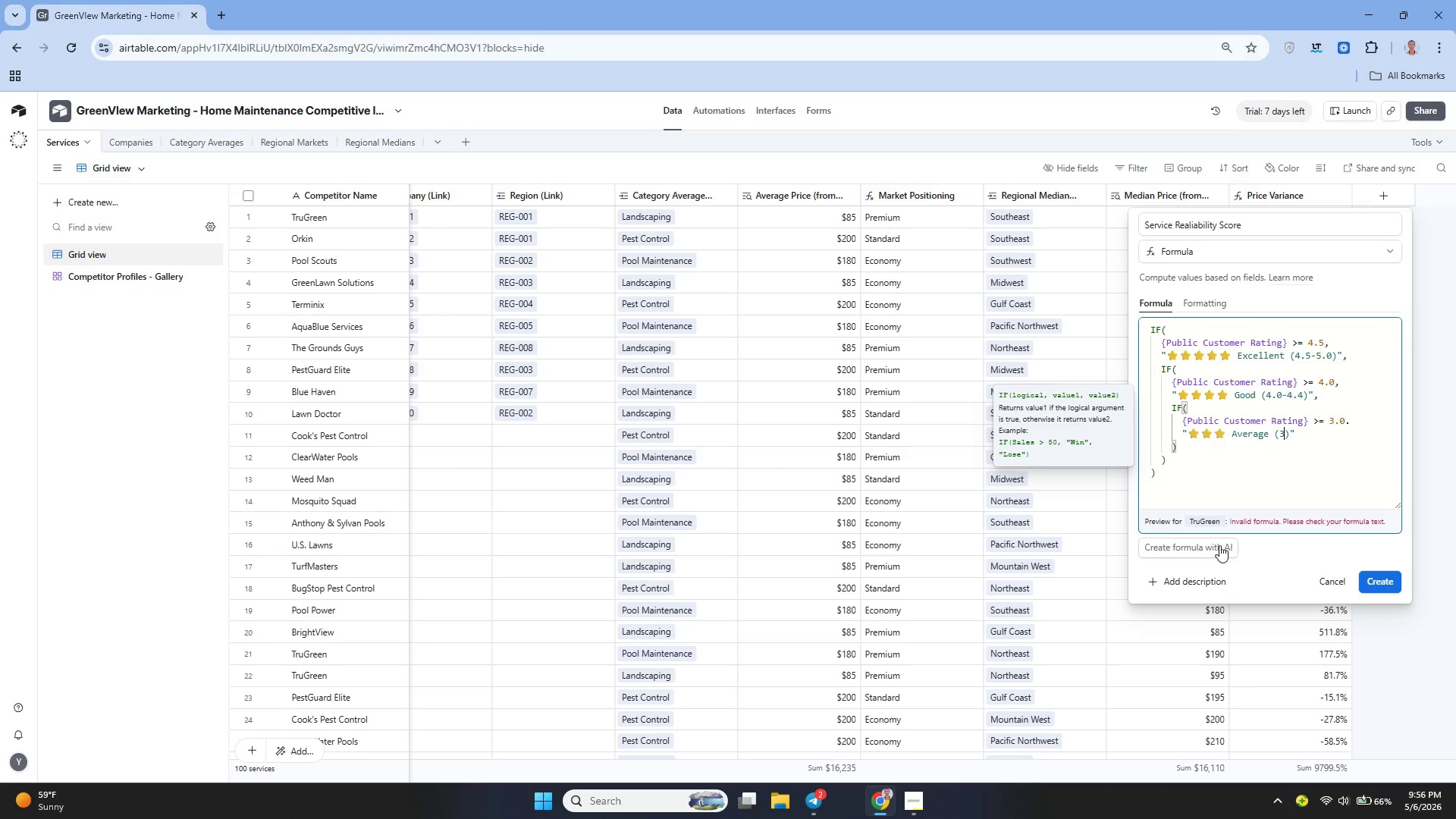 
key(Period)
 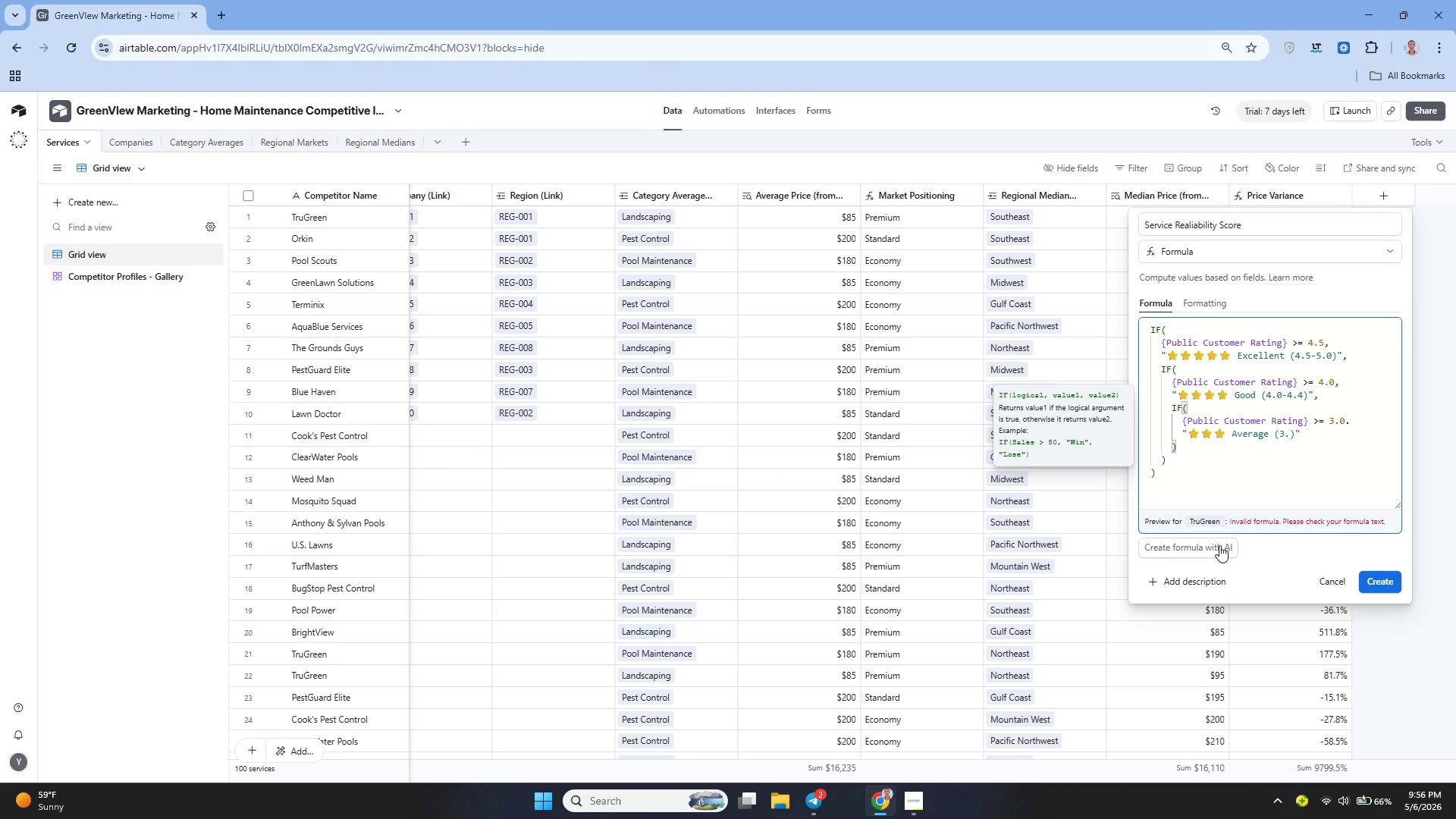 
key(0)
 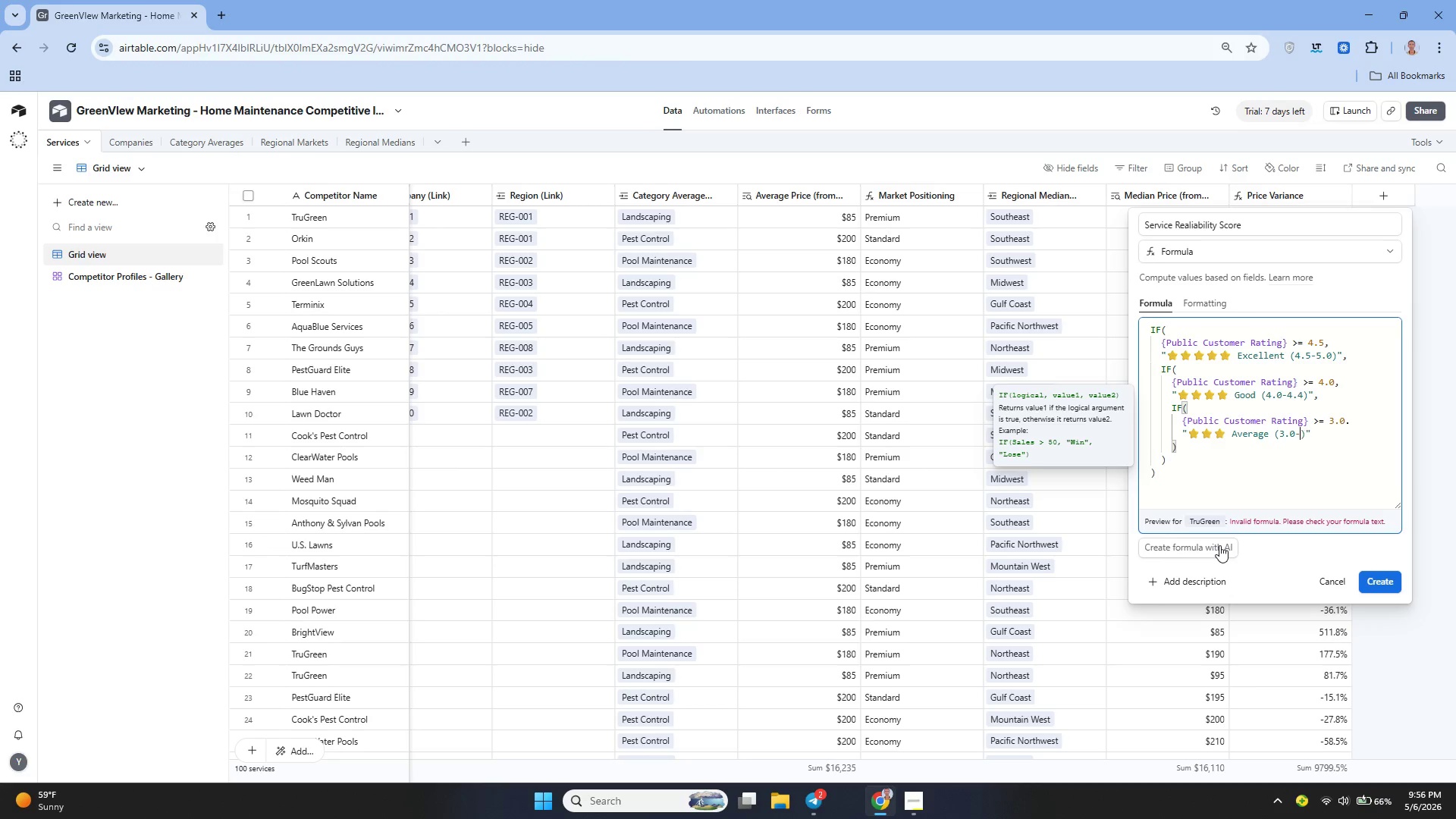 
key(Minus)
 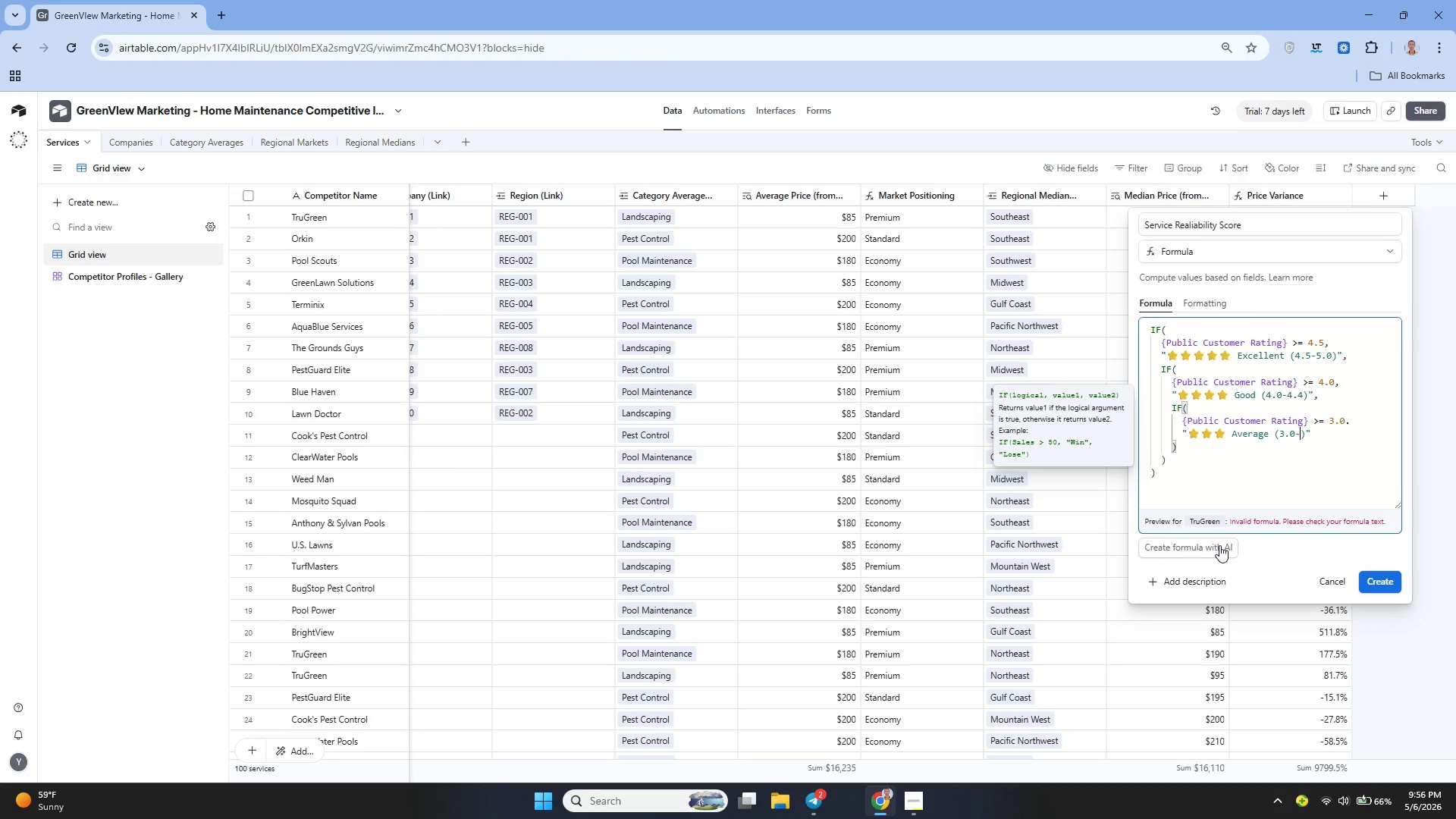 
key(3)
 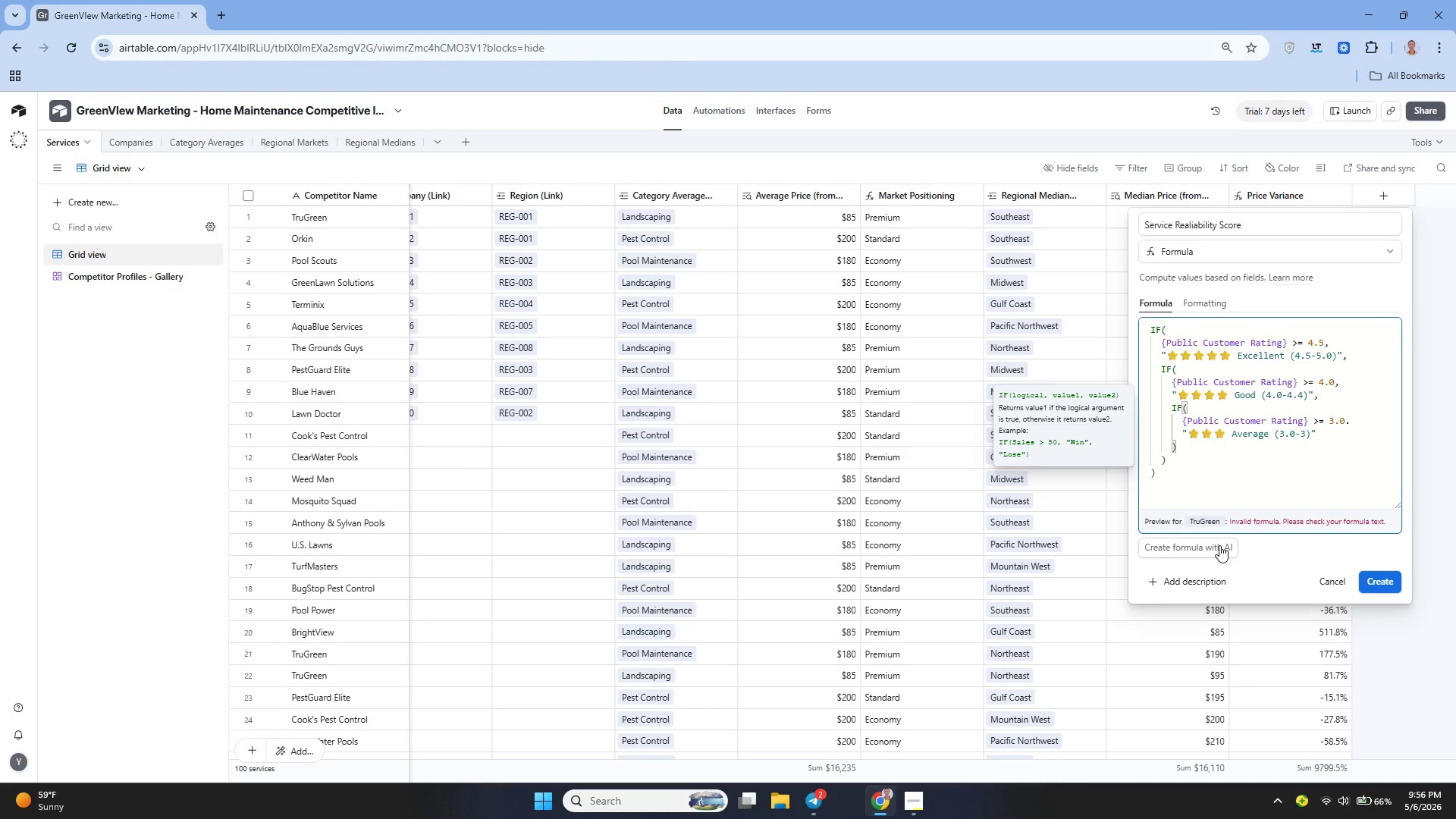 
key(Period)
 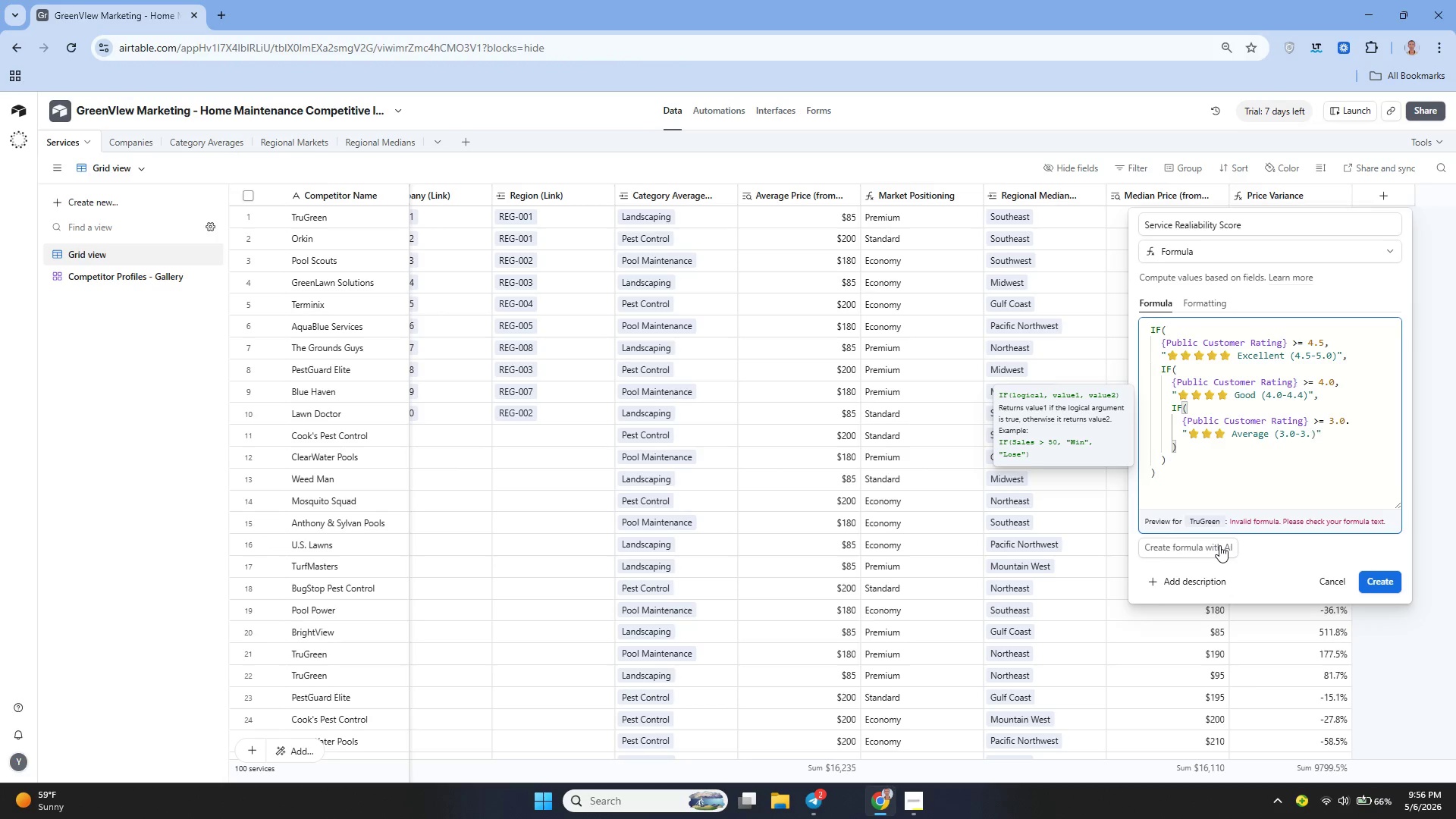 
key(3)
 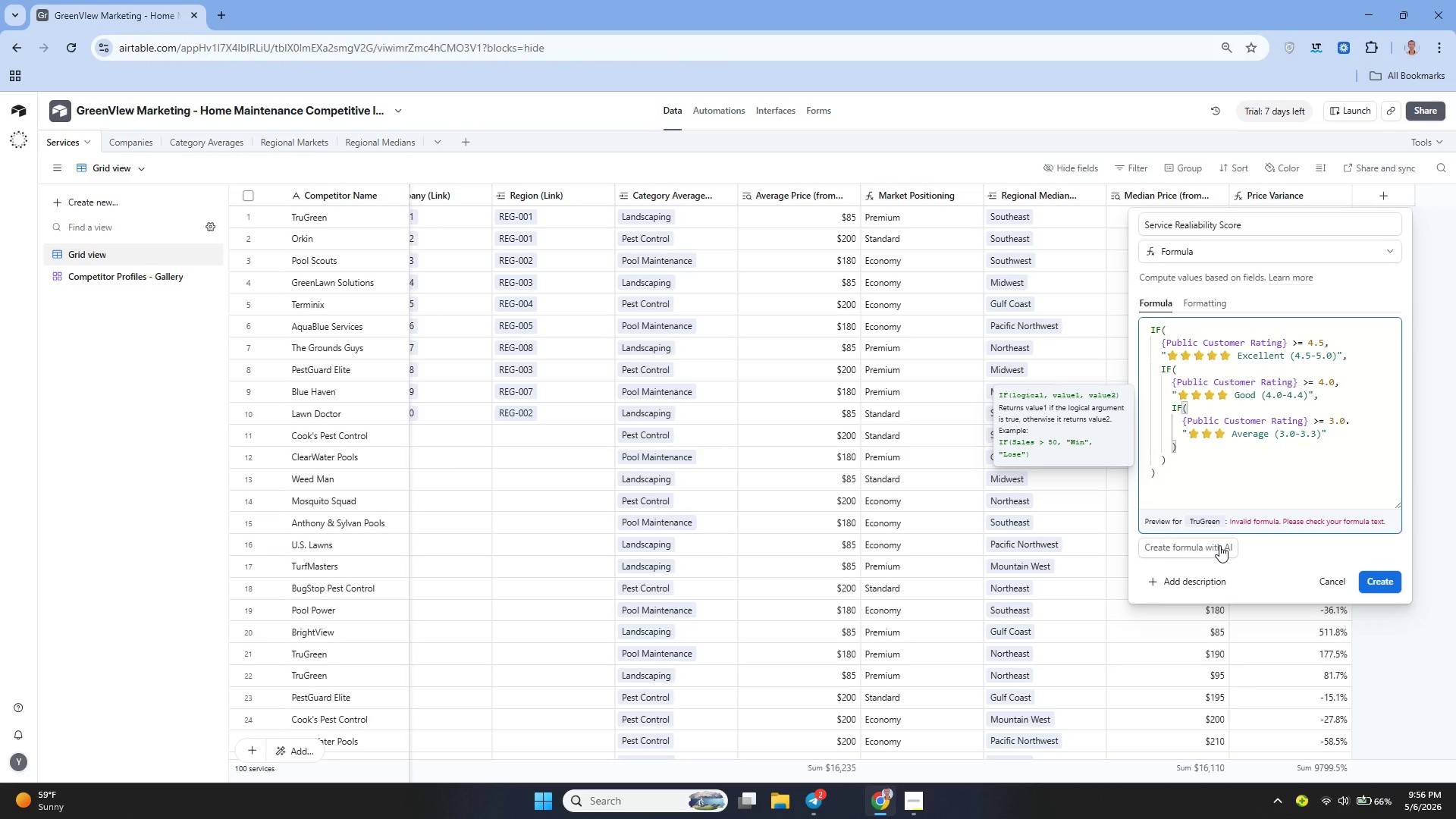 
key(Backspace)
 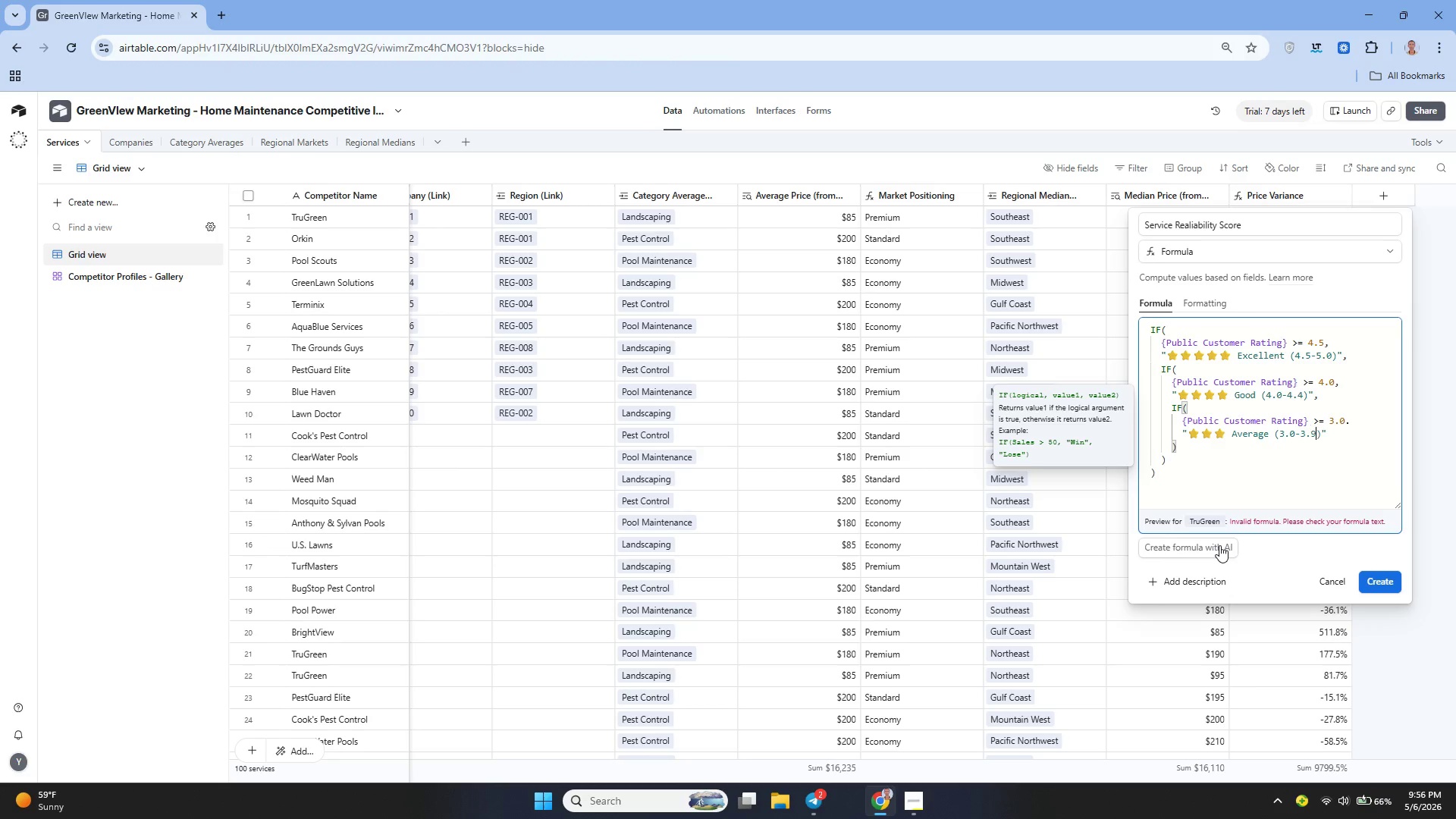 
key(9)
 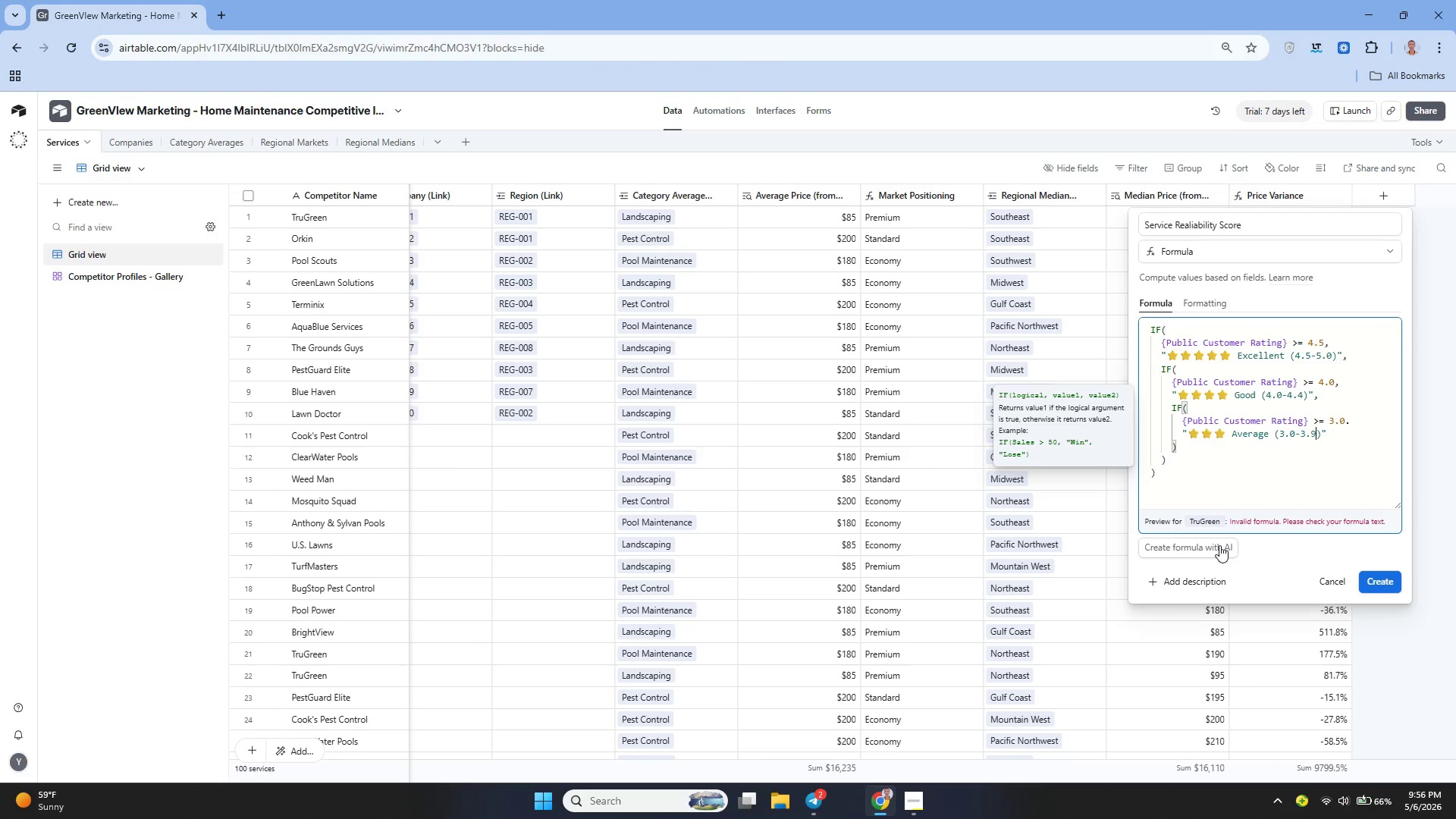 
key(ArrowRight)
 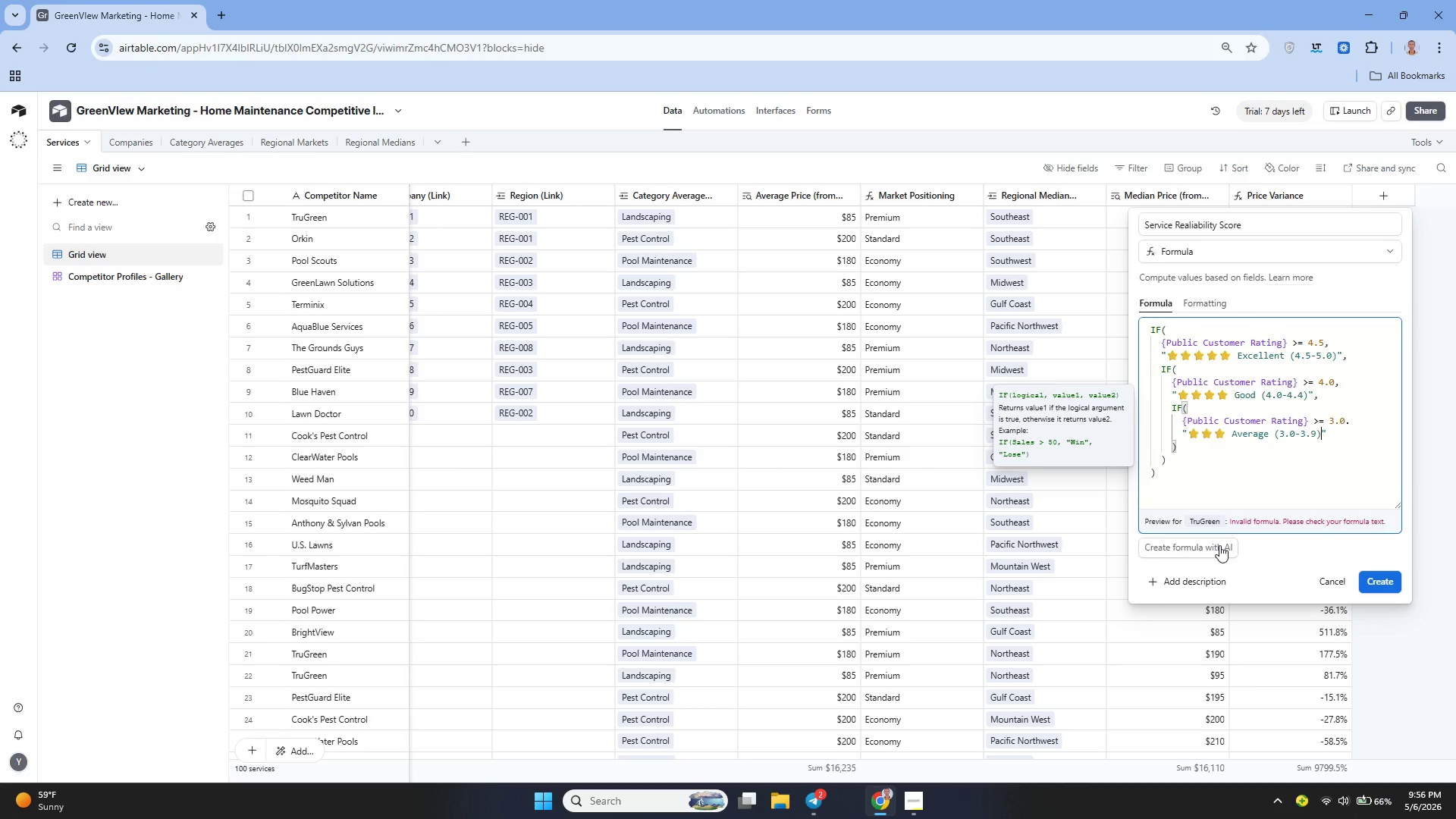 
key(ArrowRight)
 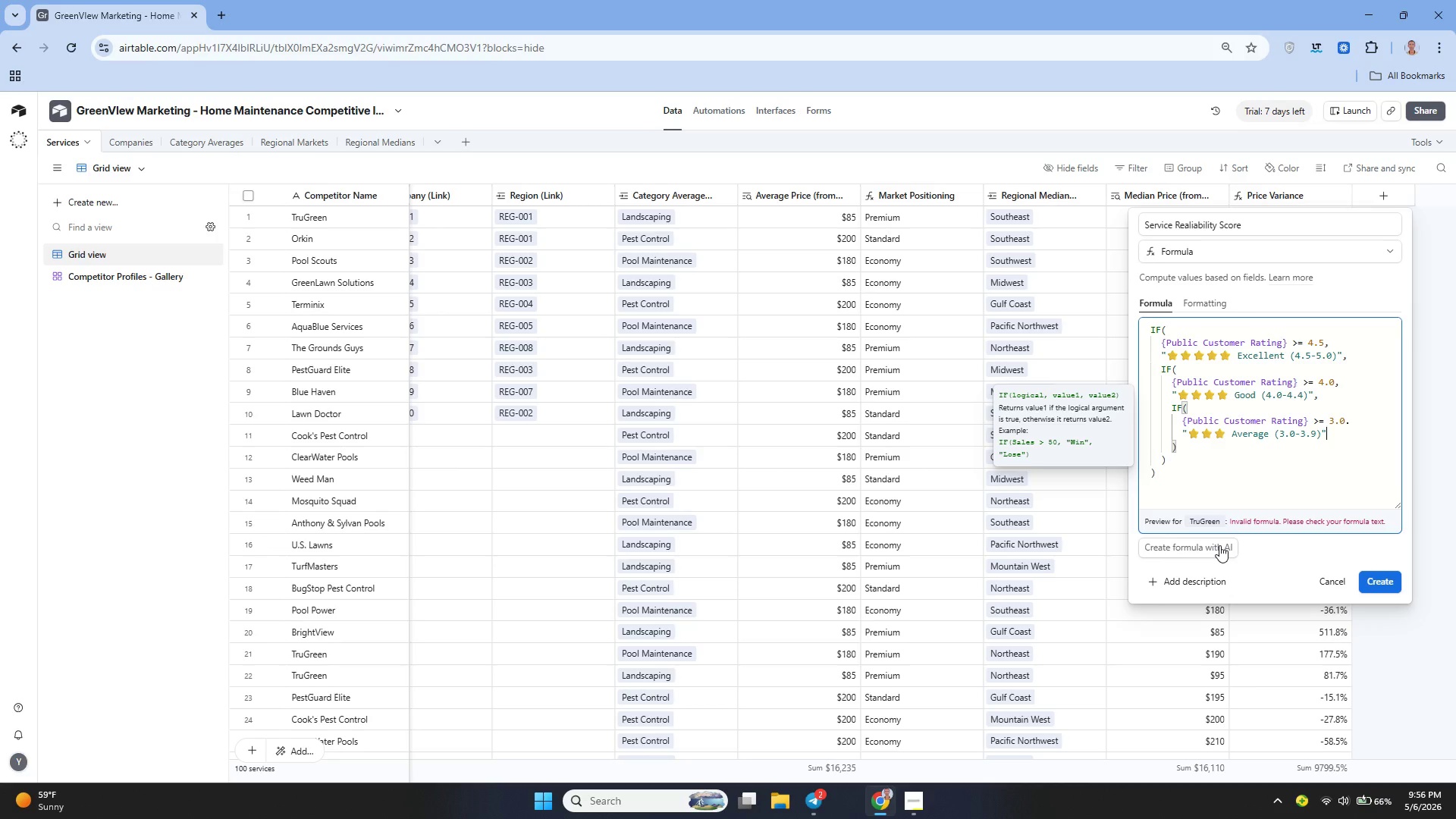 
key(Comma)
 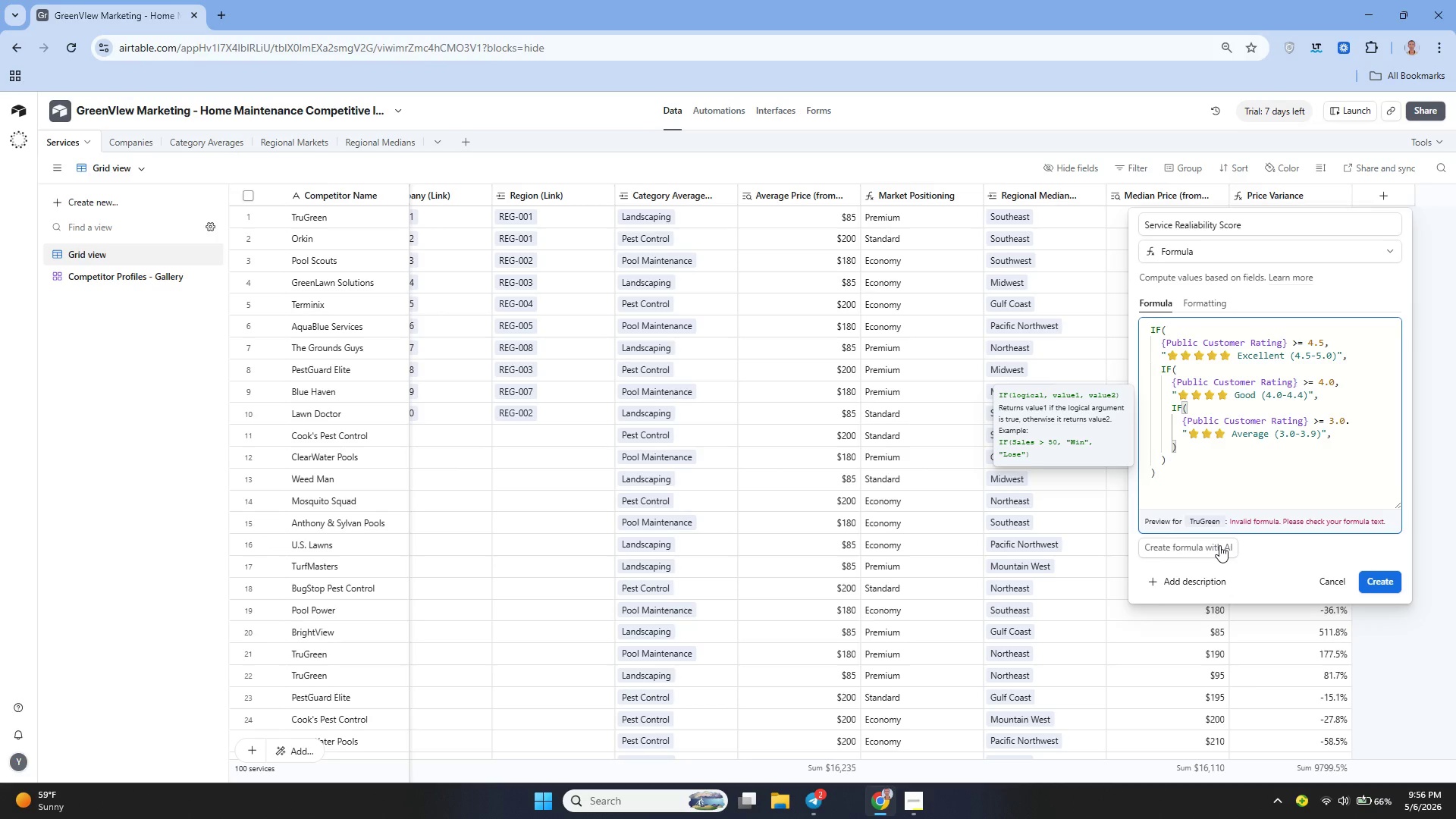 
key(Shift+Enter)
 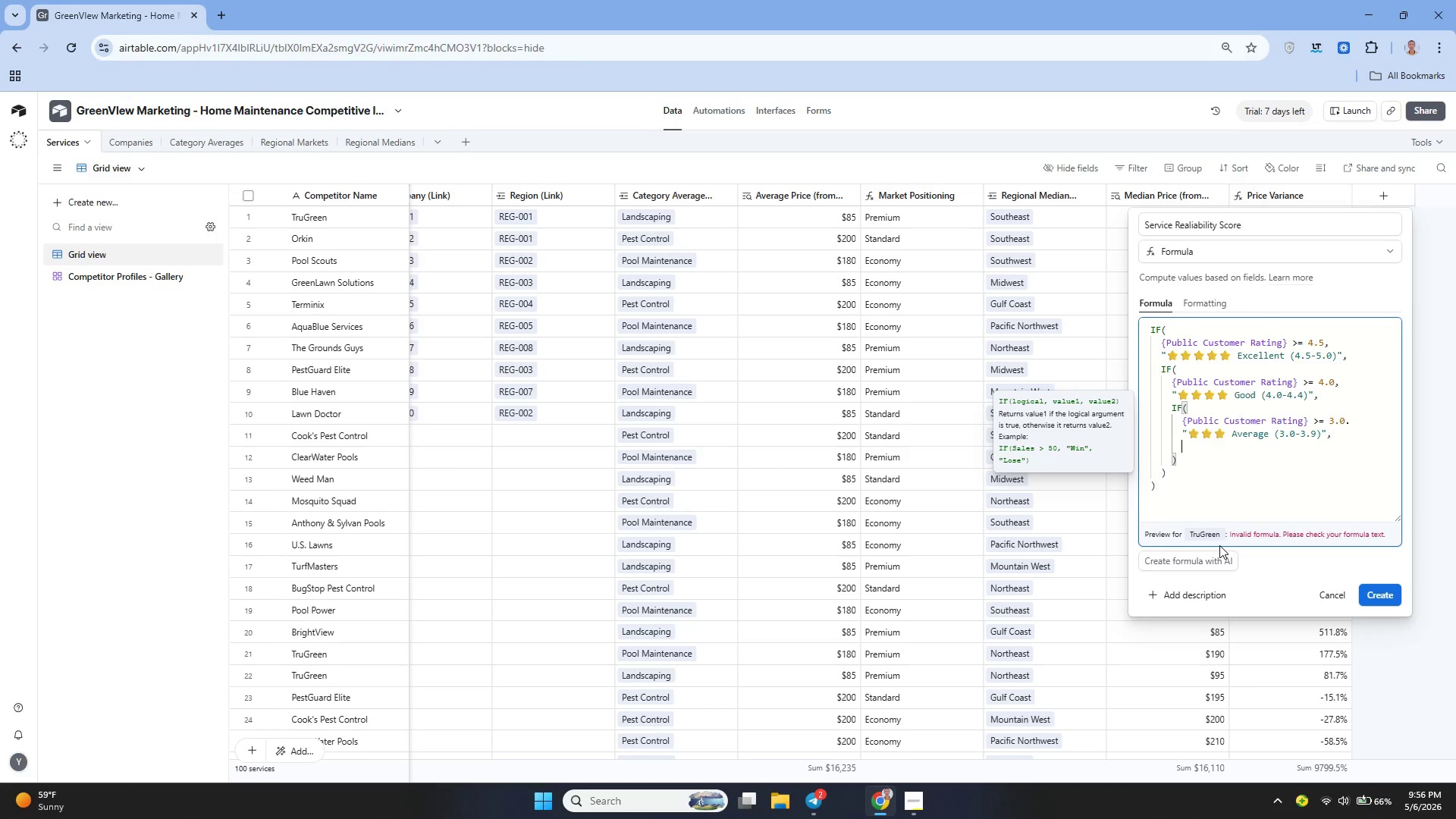 
key(Shift+Quote)
 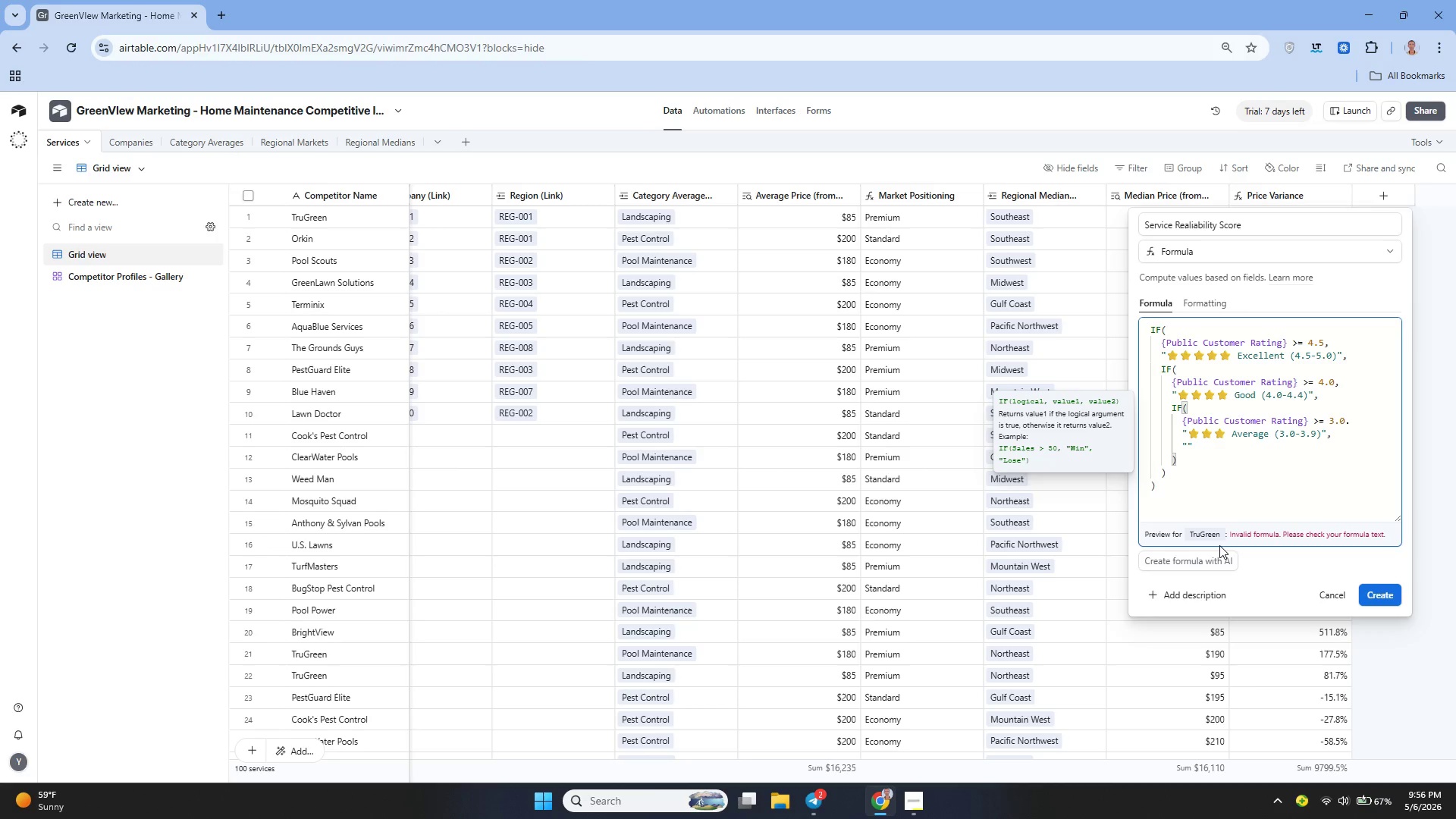 
key(Control+V)
 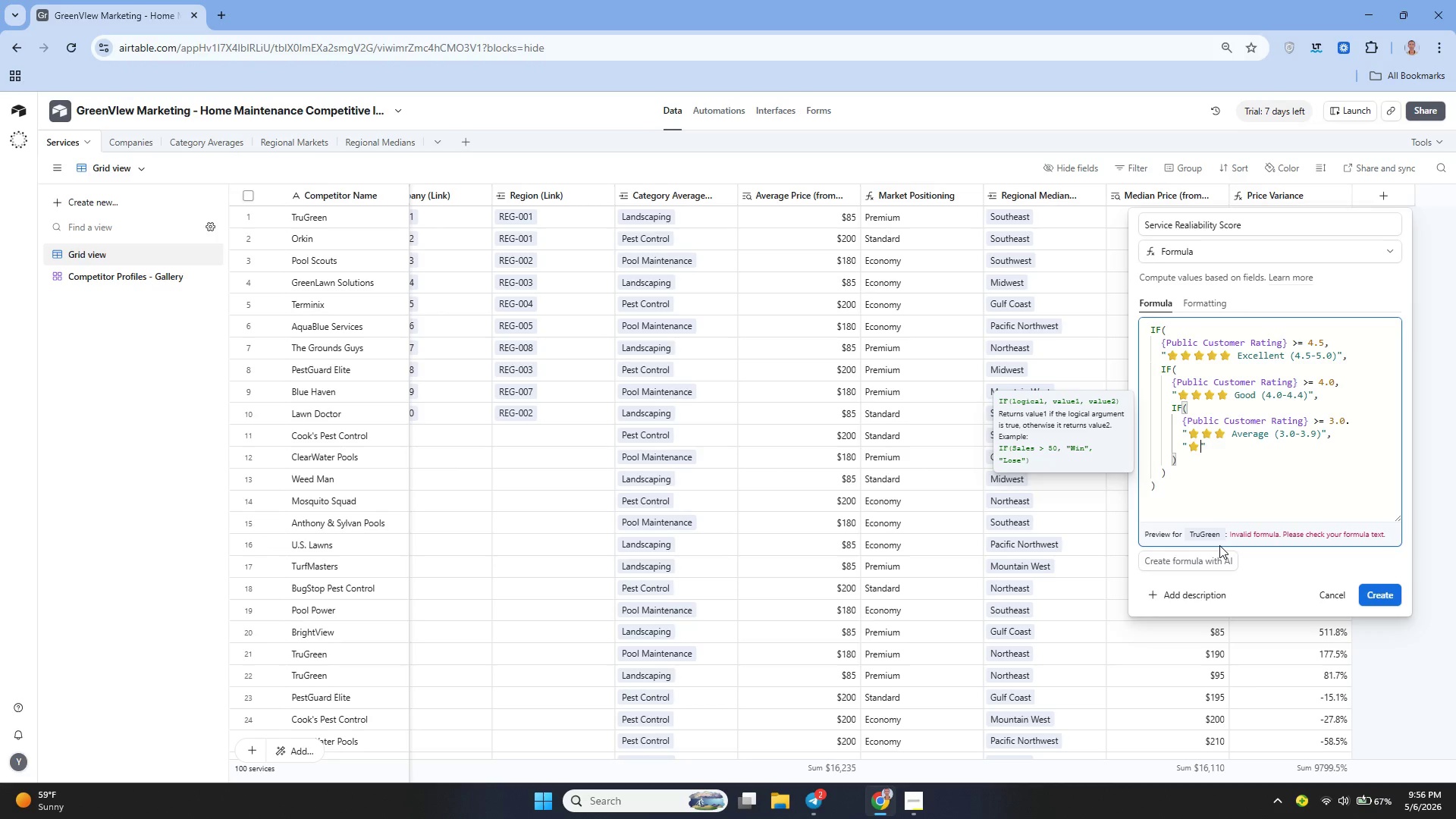 
key(Control+V)
 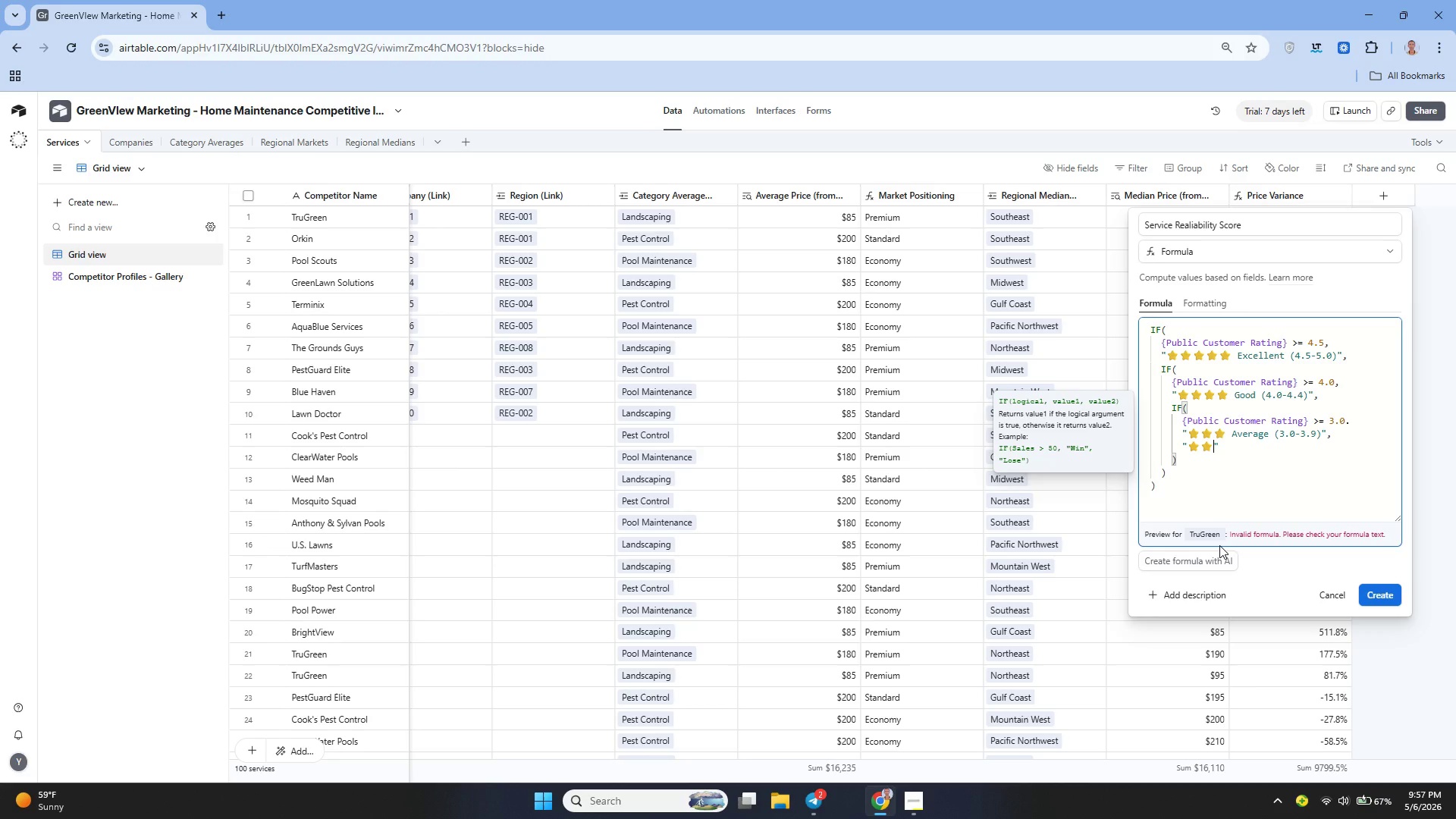 
type( Poor ())
 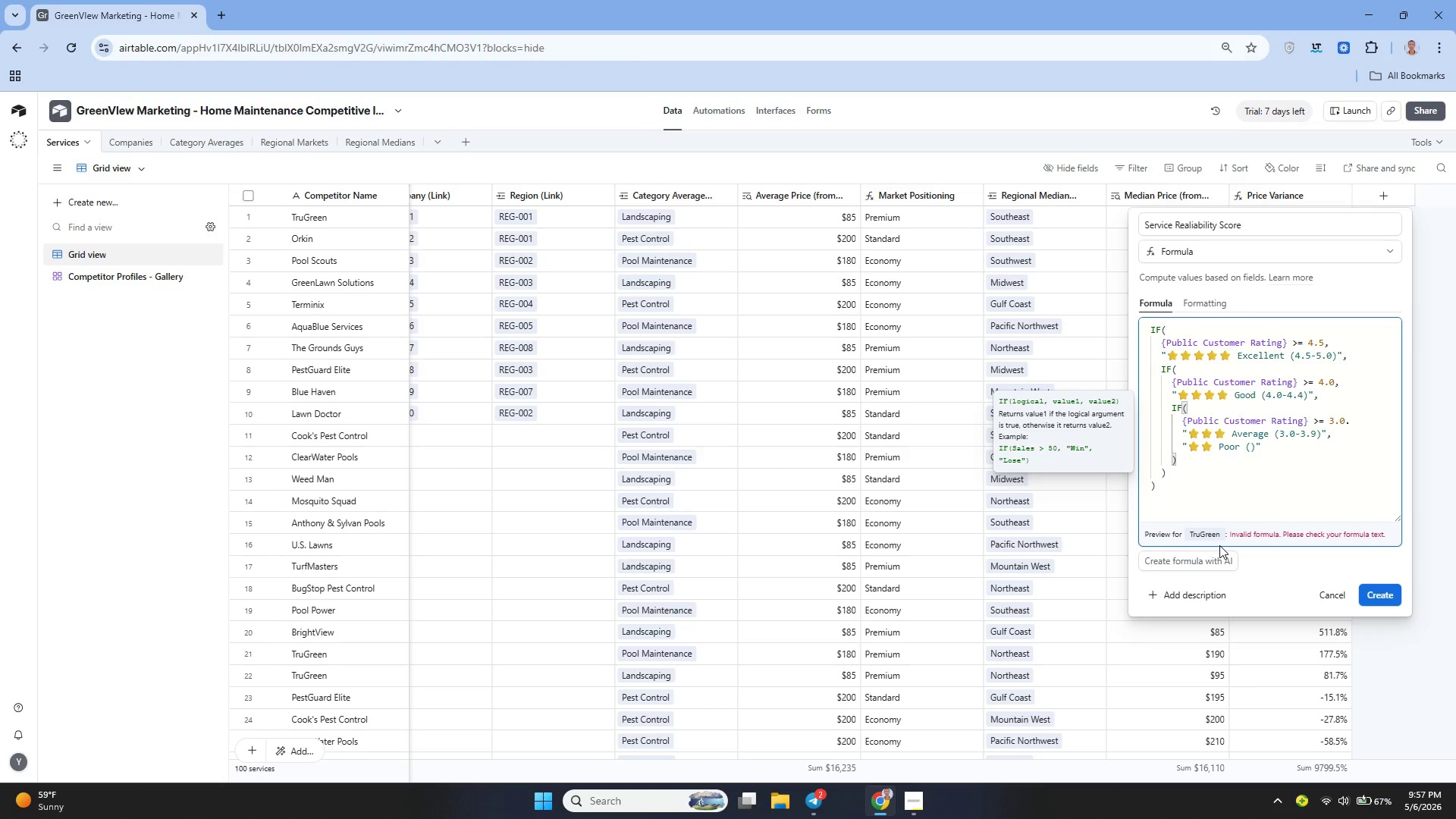 
key(ArrowLeft)
 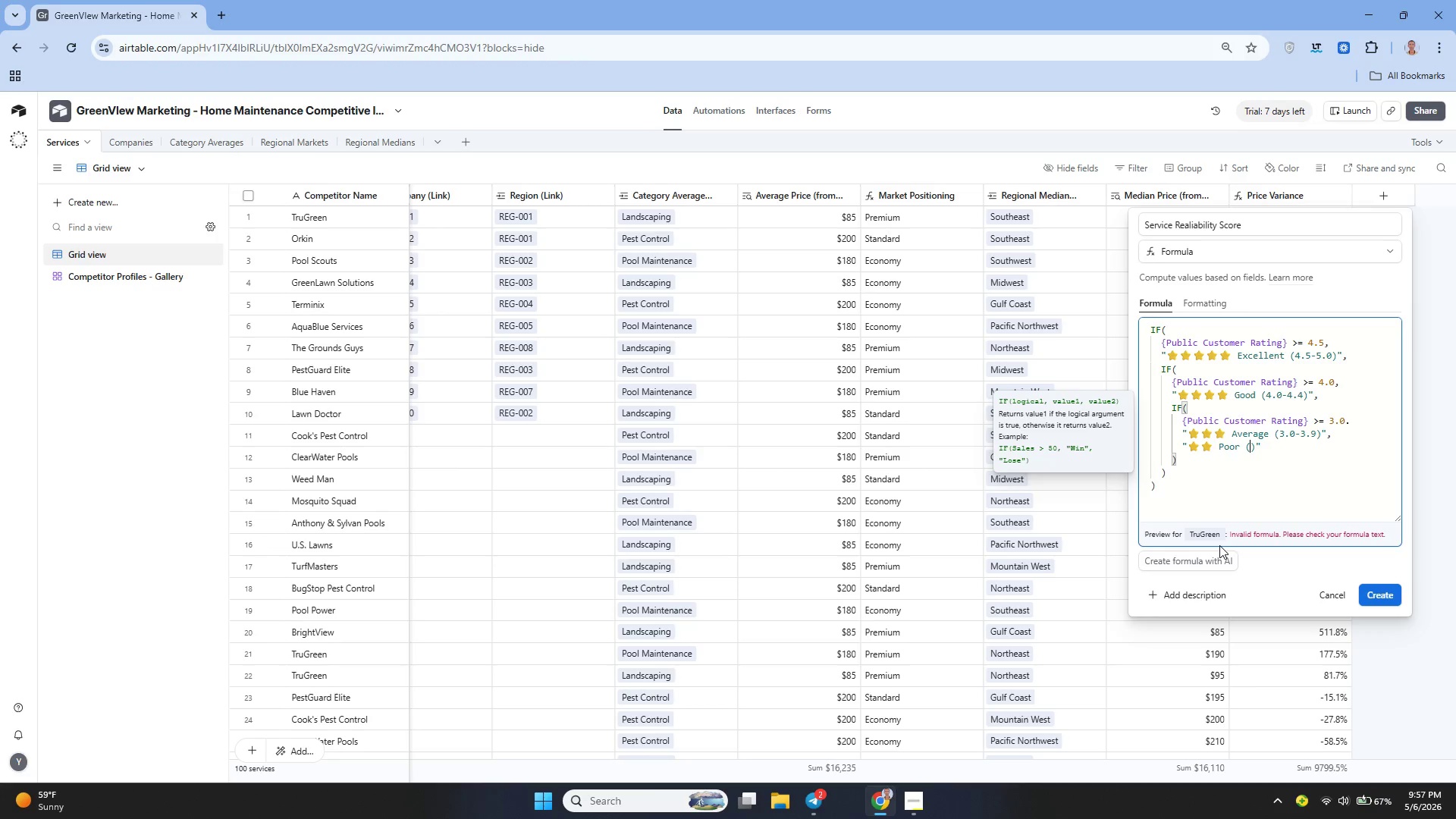 
type(Below 3.0)
 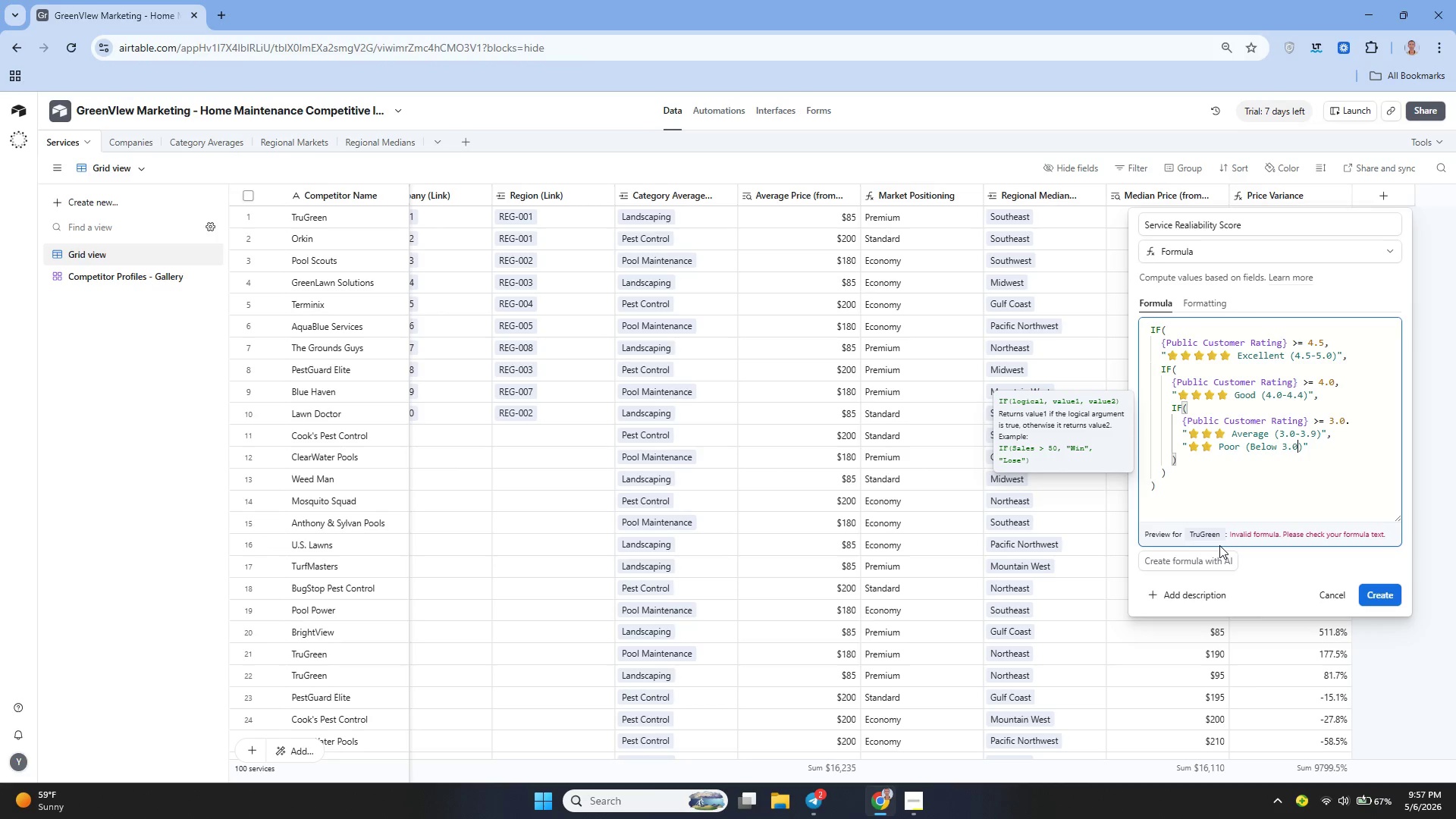 
key(ArrowRight)
 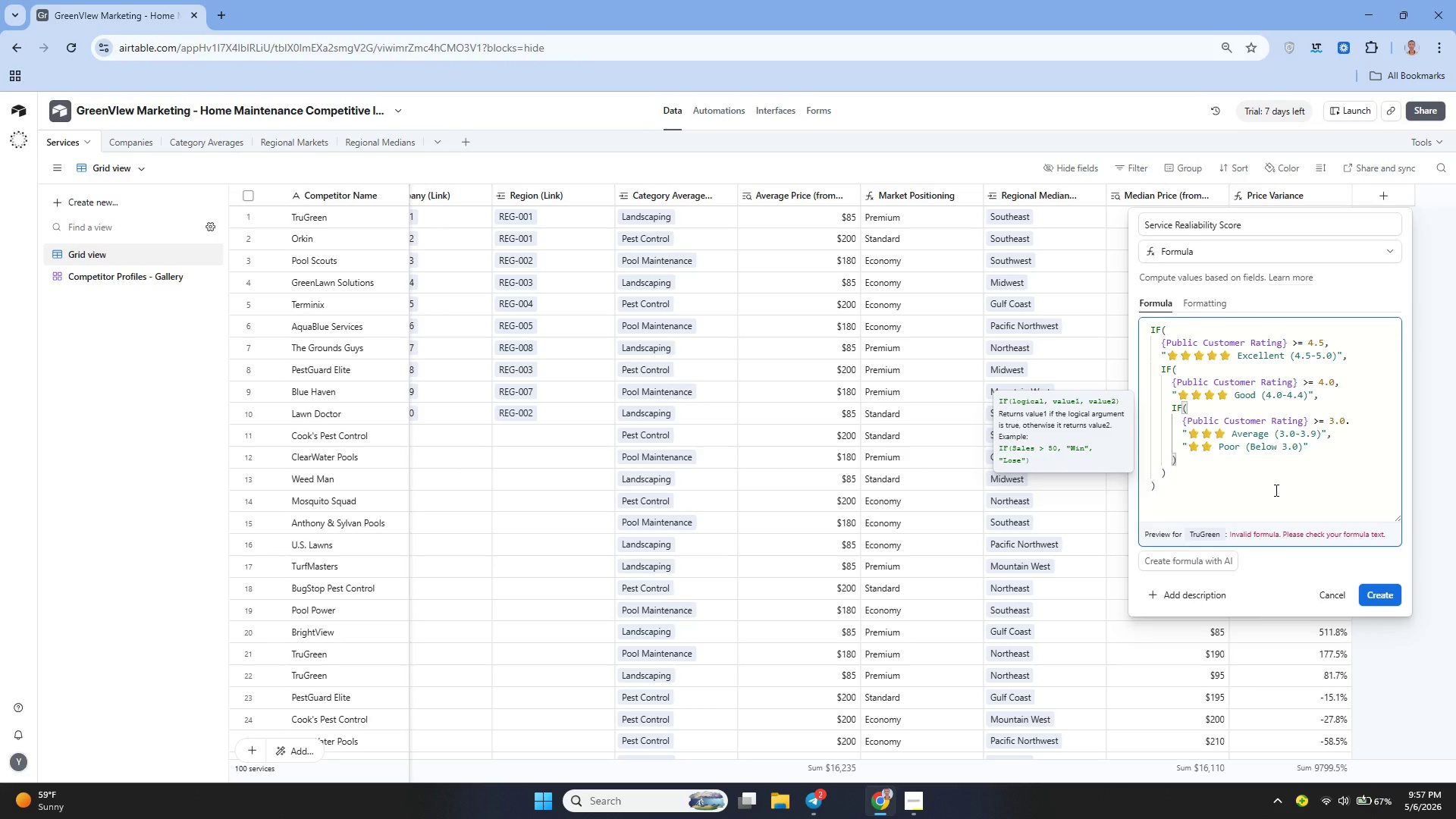 
left_click([1275, 490])
 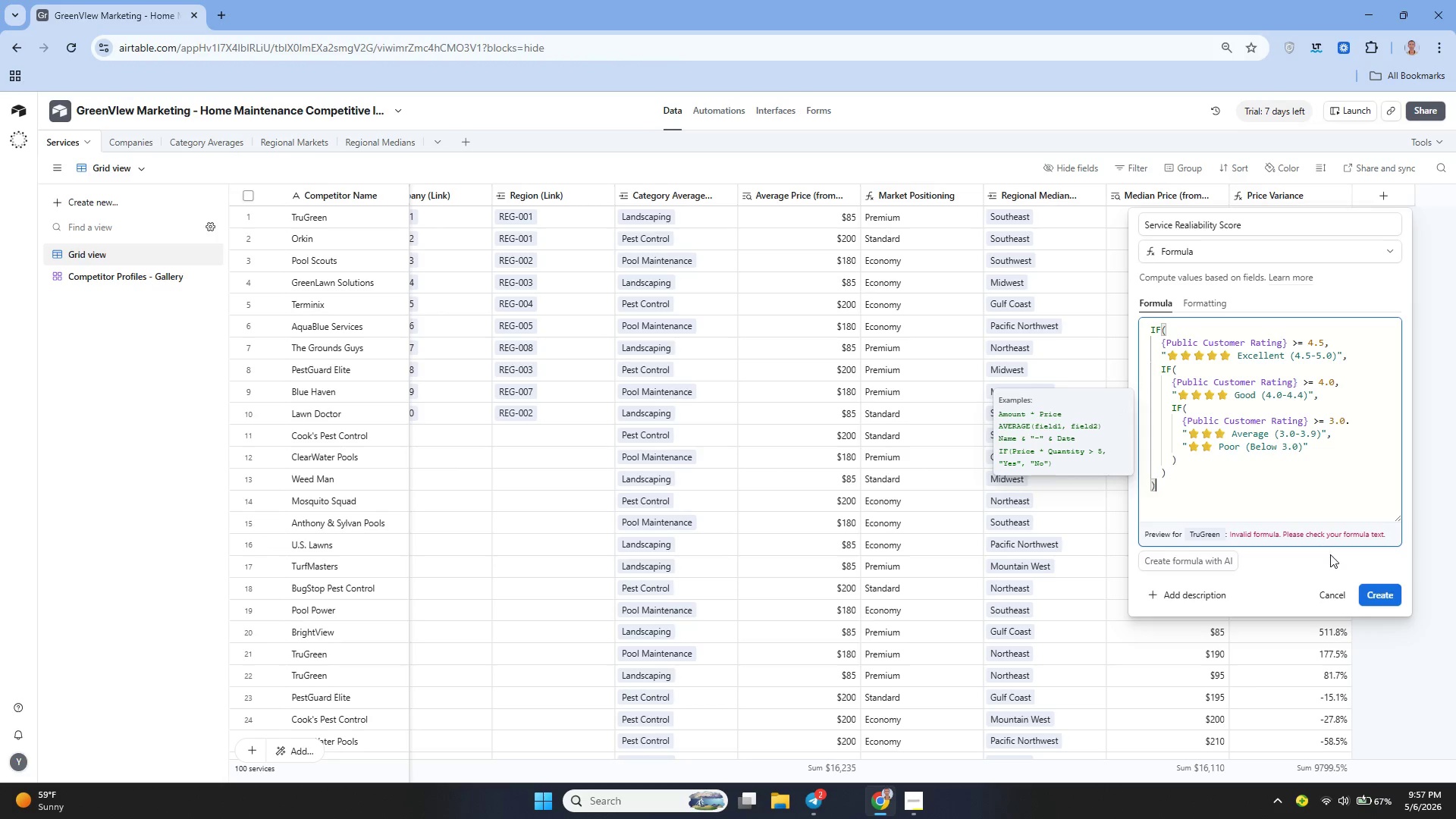 
left_click([1381, 592])
 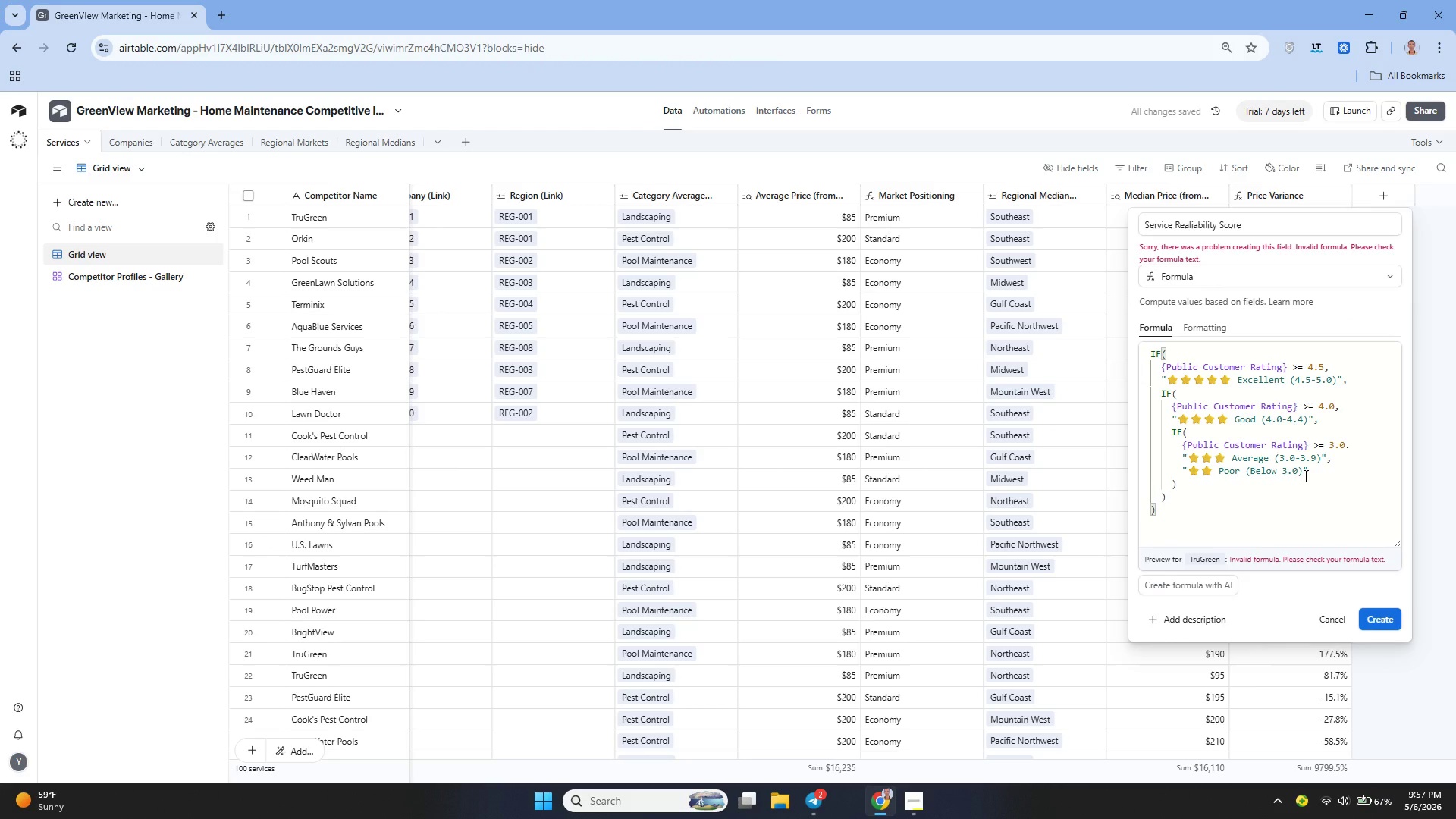 
wait(6.19)
 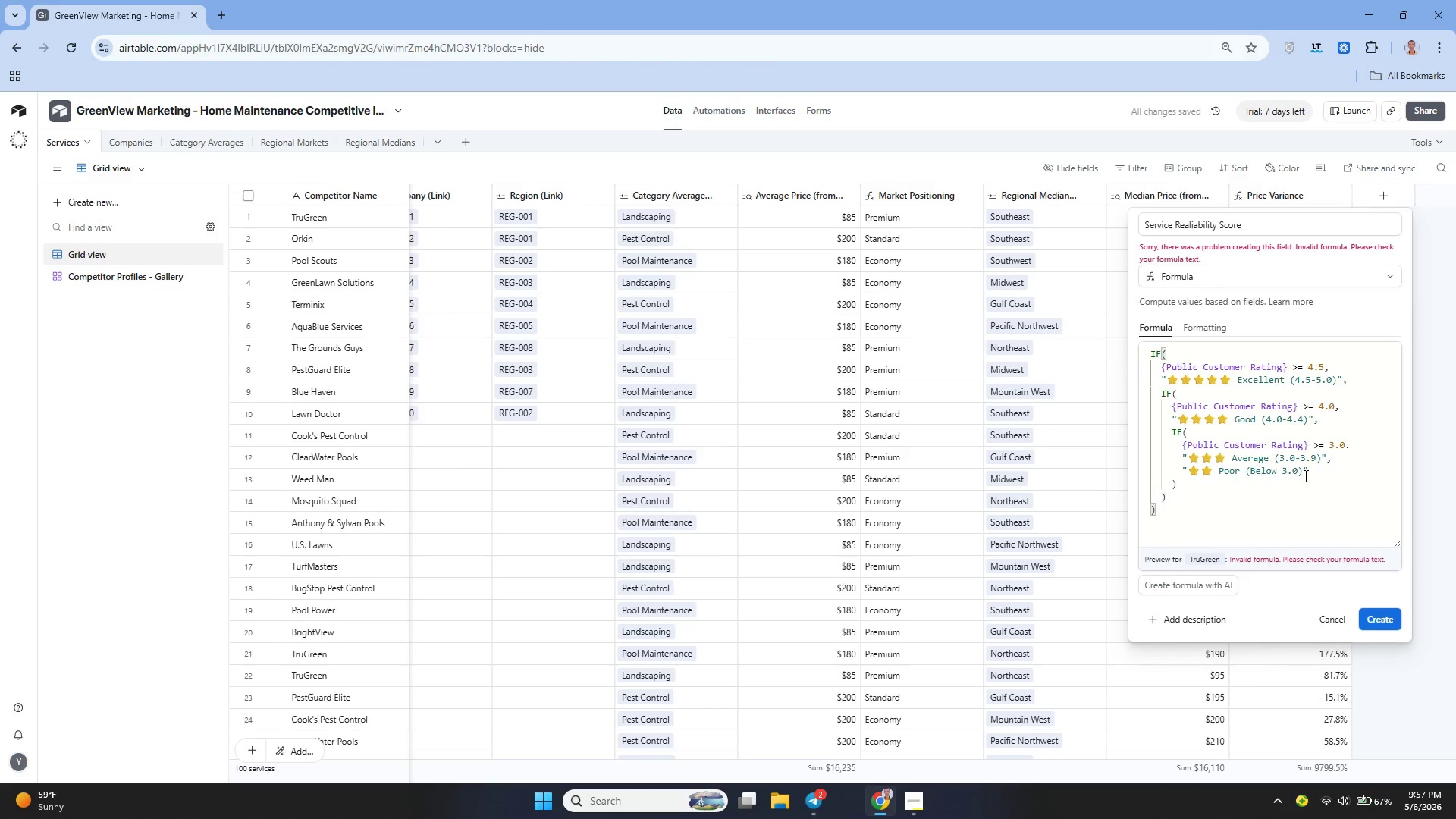 
left_click([1291, 453])
 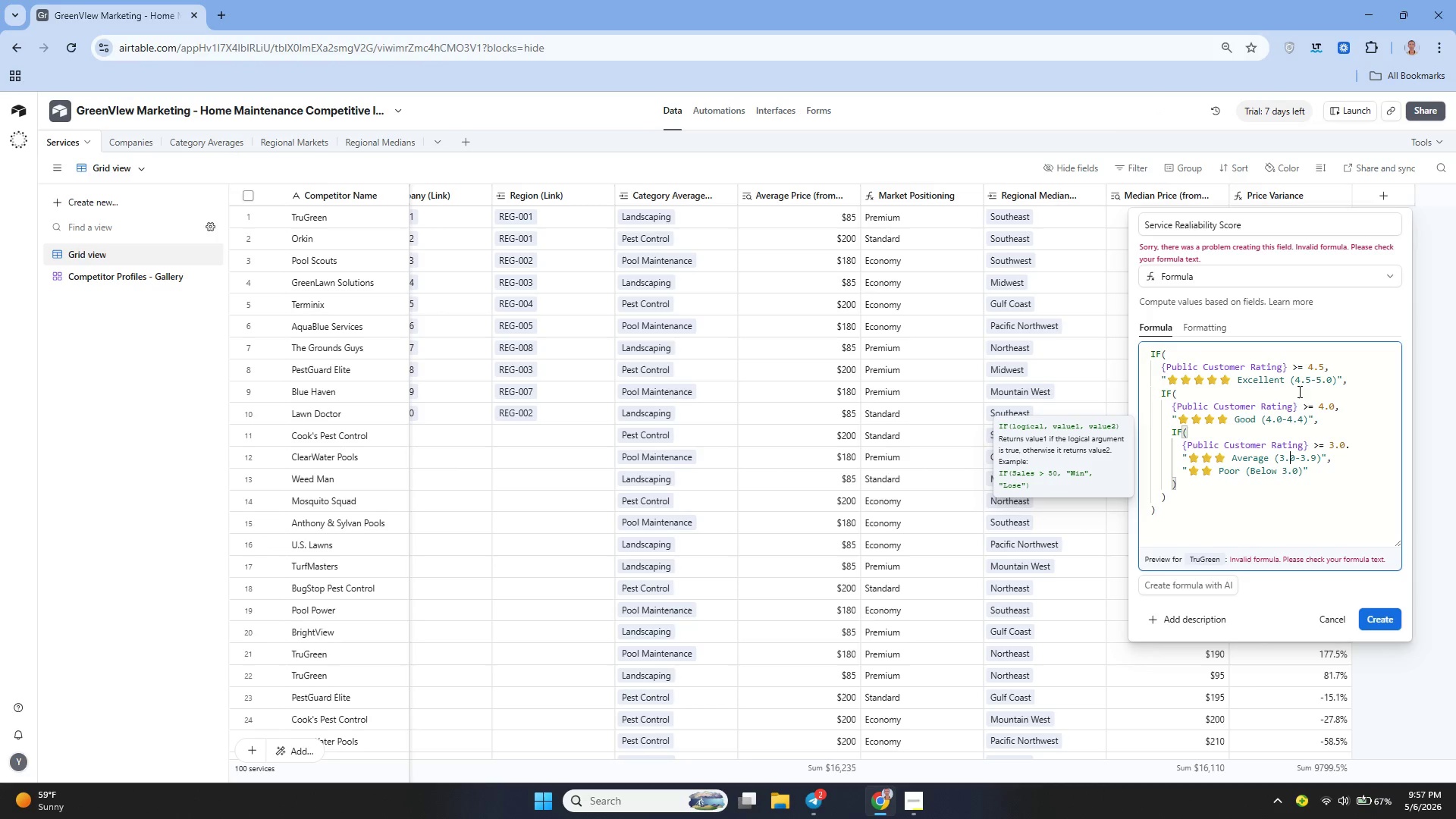 
mouse_move([847, 416])
 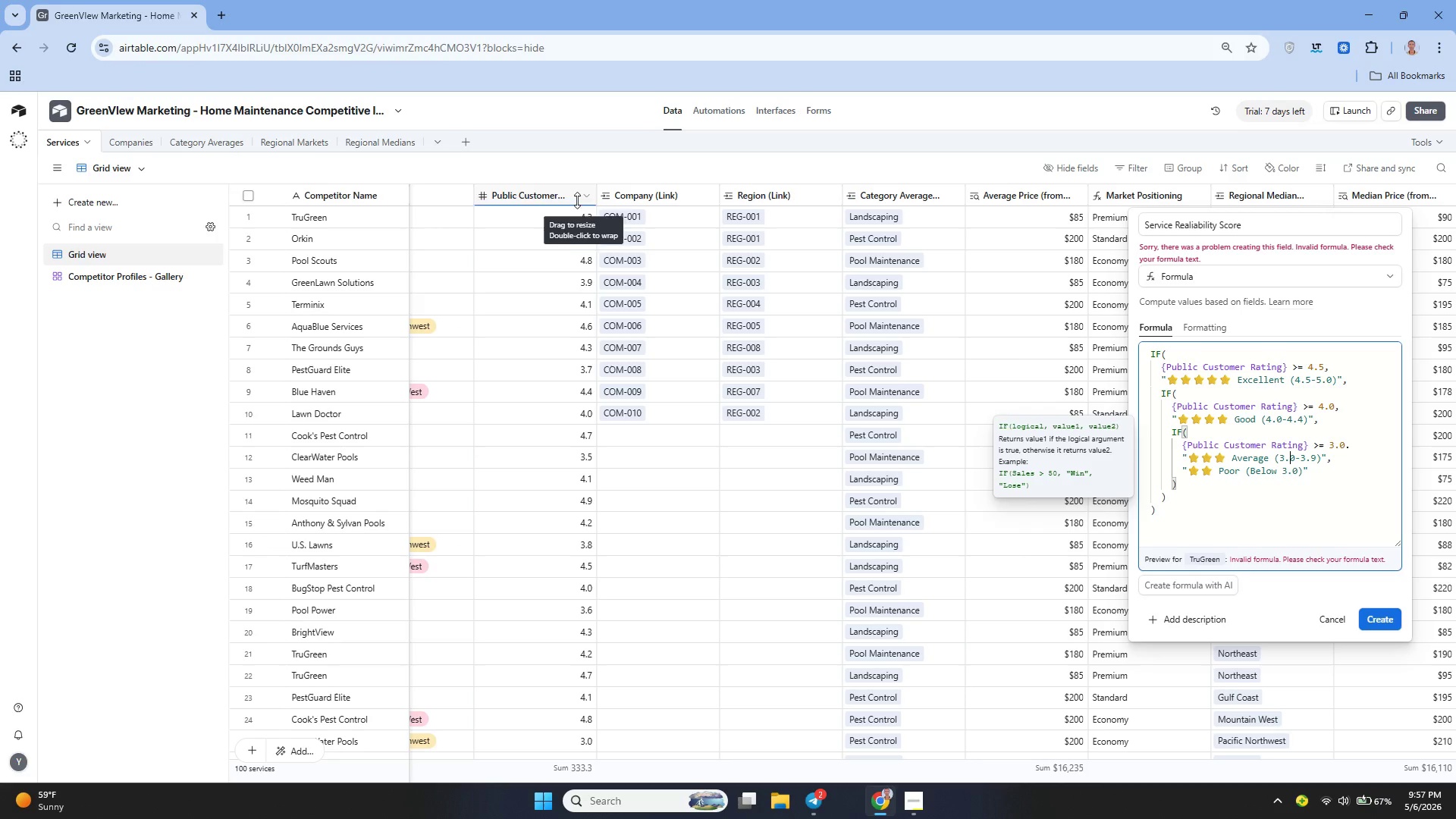 
left_click([585, 197])
 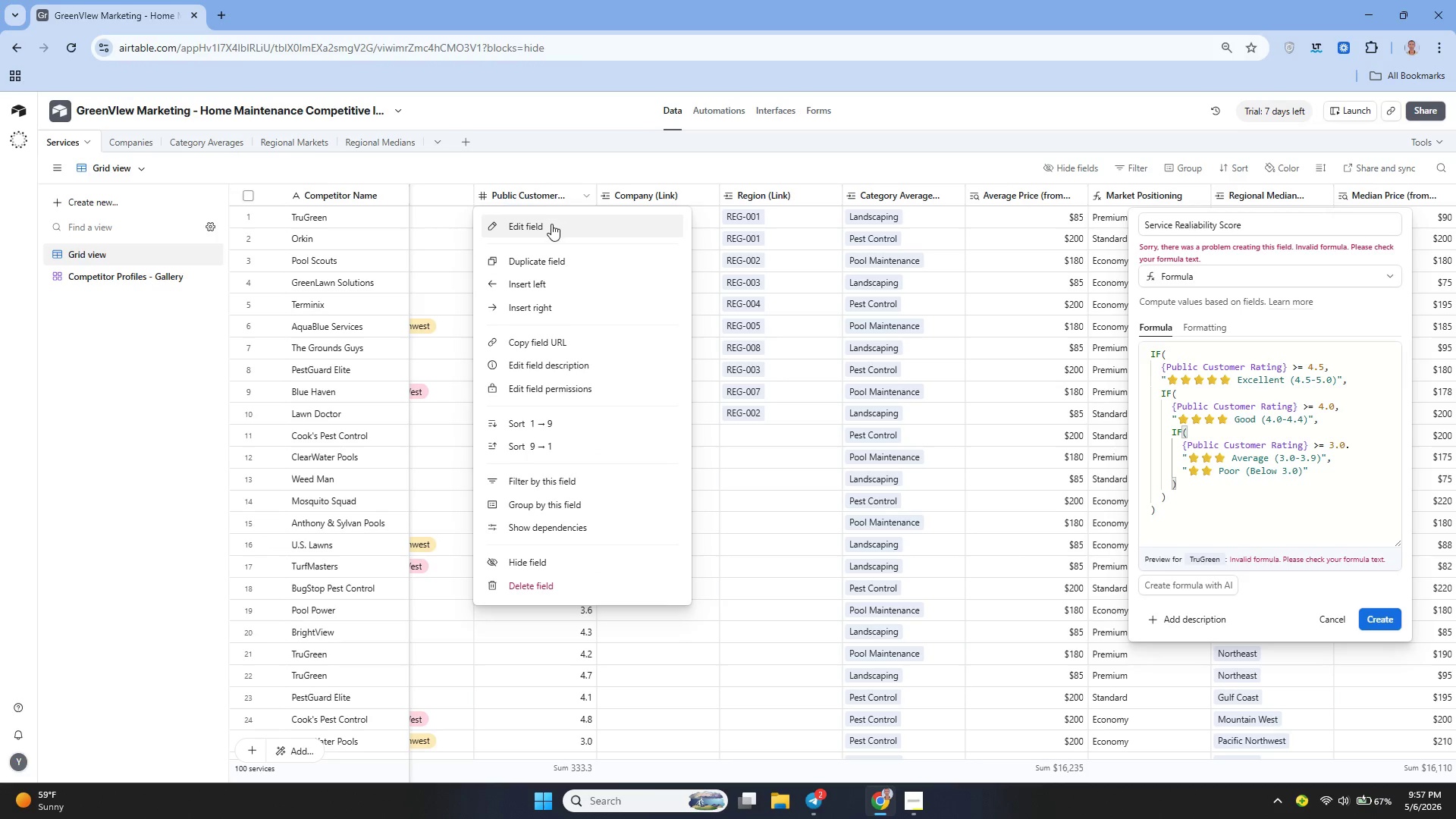 
left_click([551, 224])
 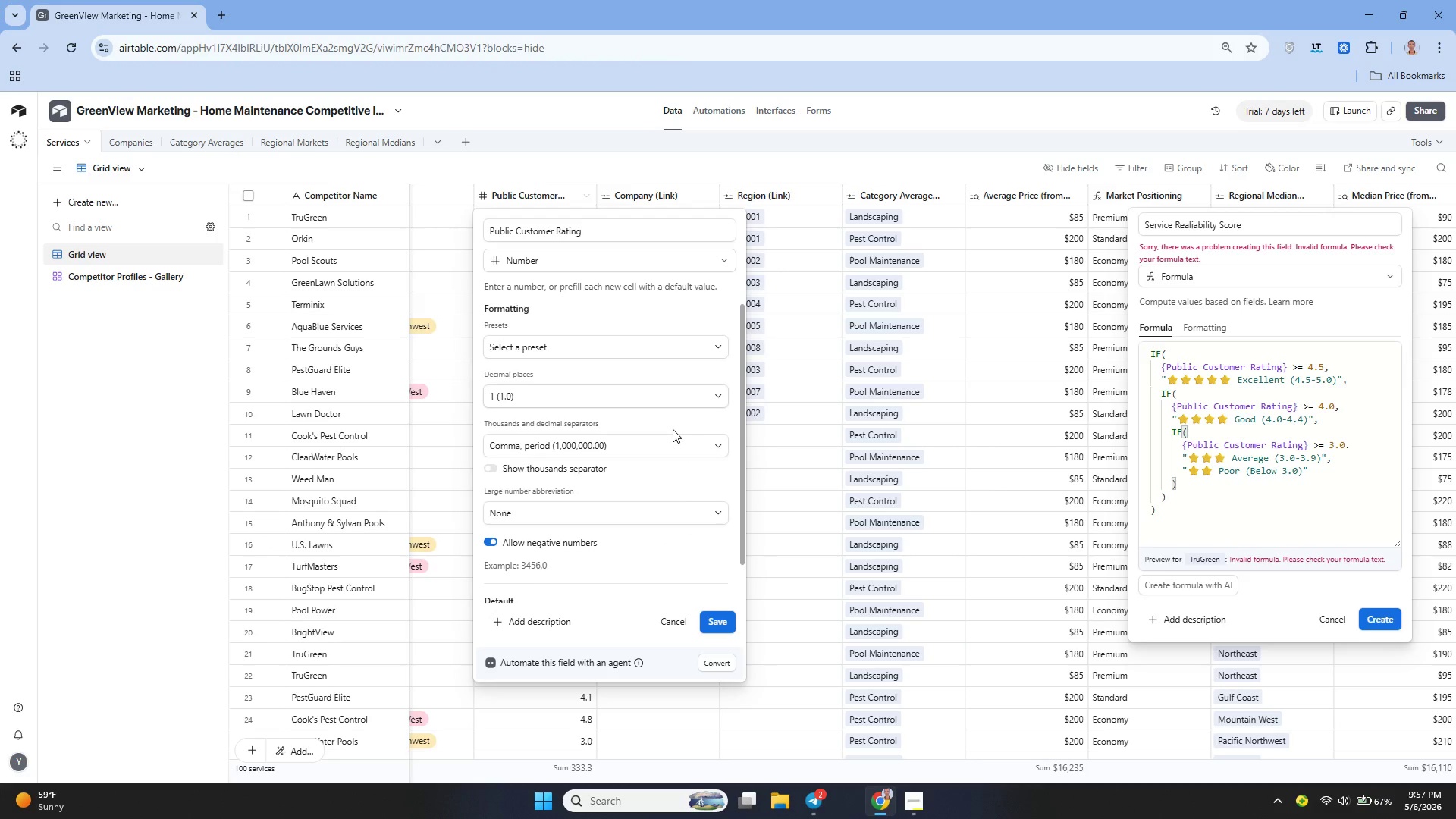 
left_click([673, 611])
 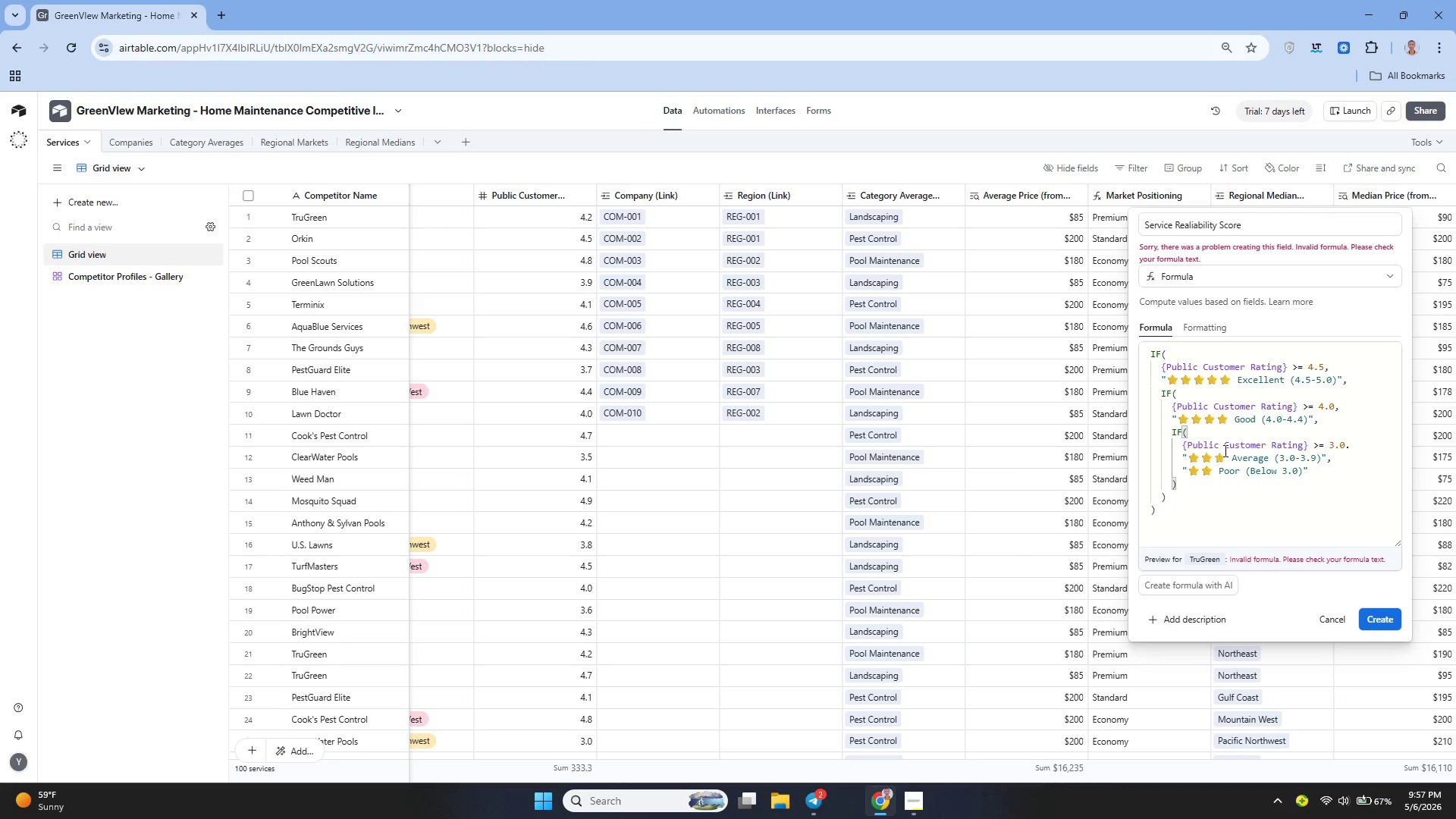 
wait(23.48)
 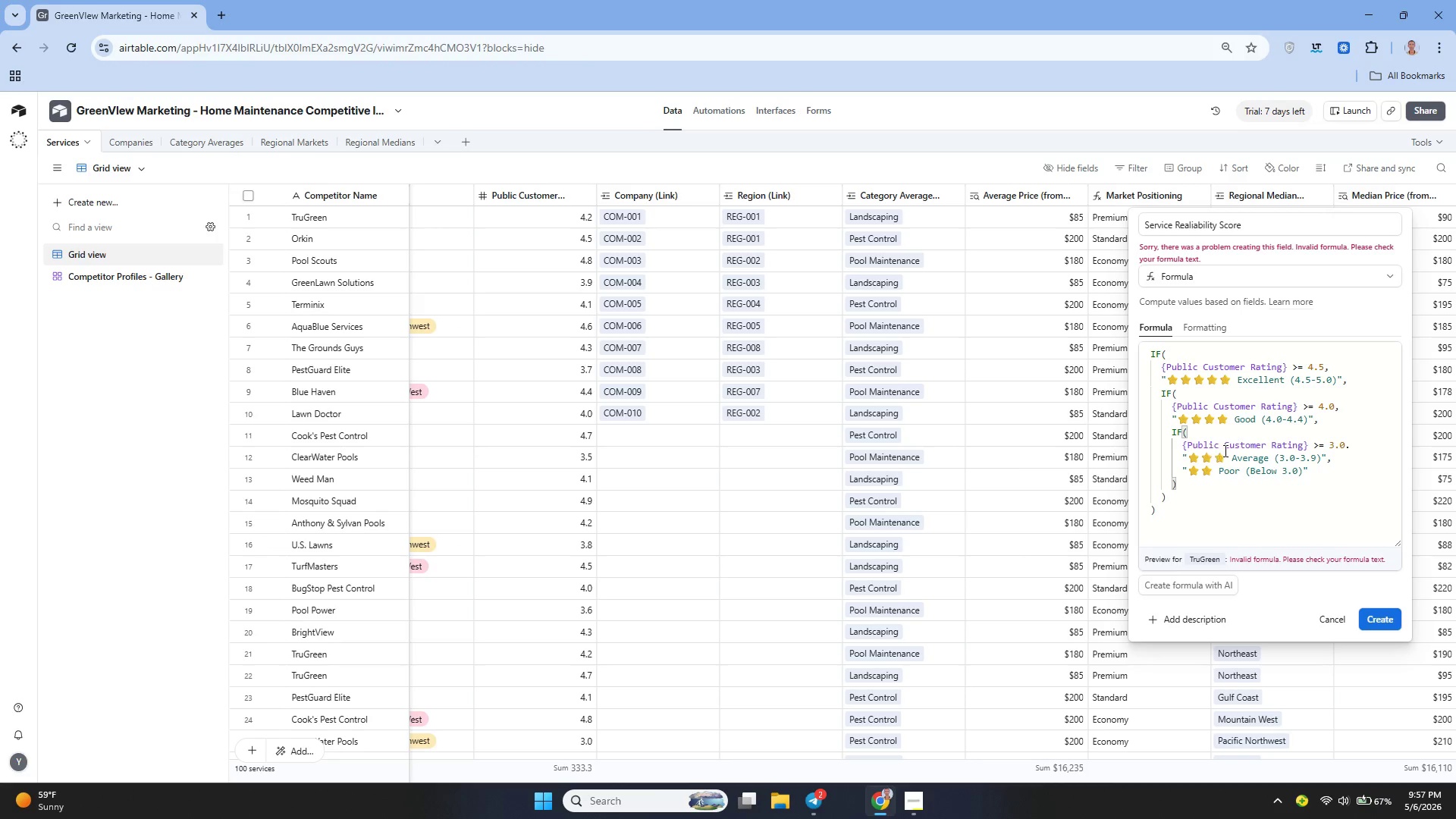 
left_click([1354, 444])
 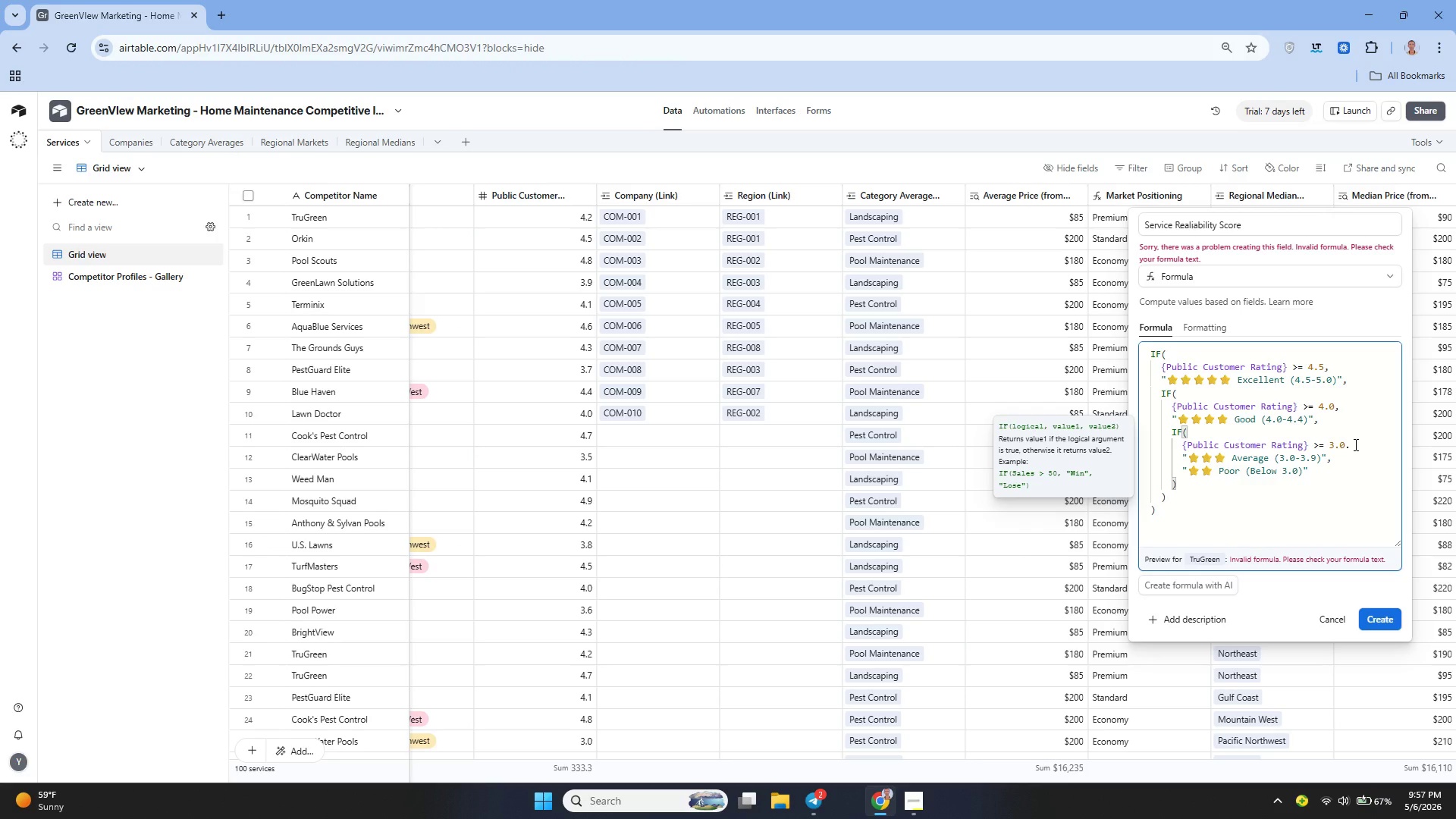 
key(Backspace)
 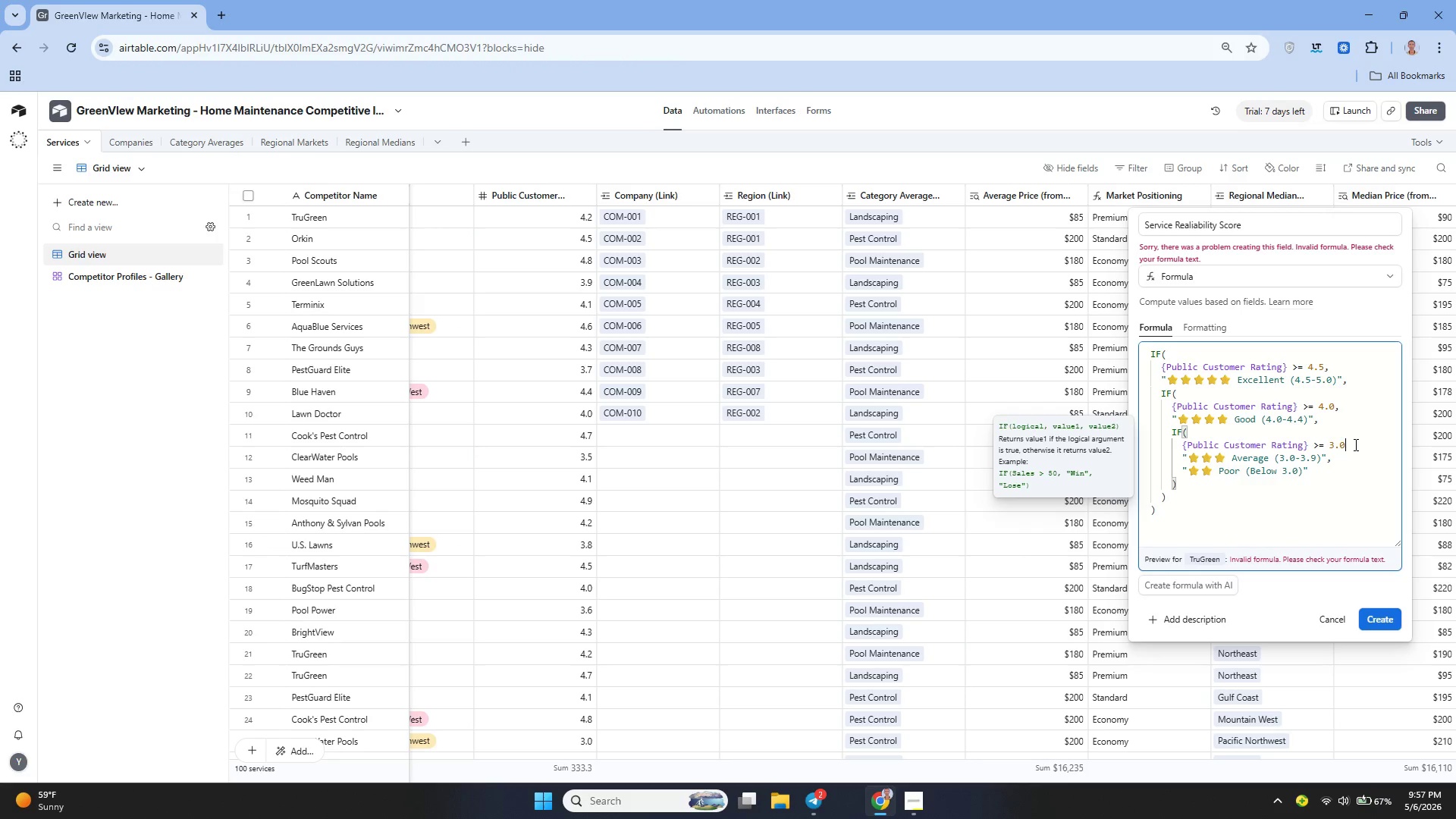 
key(Comma)
 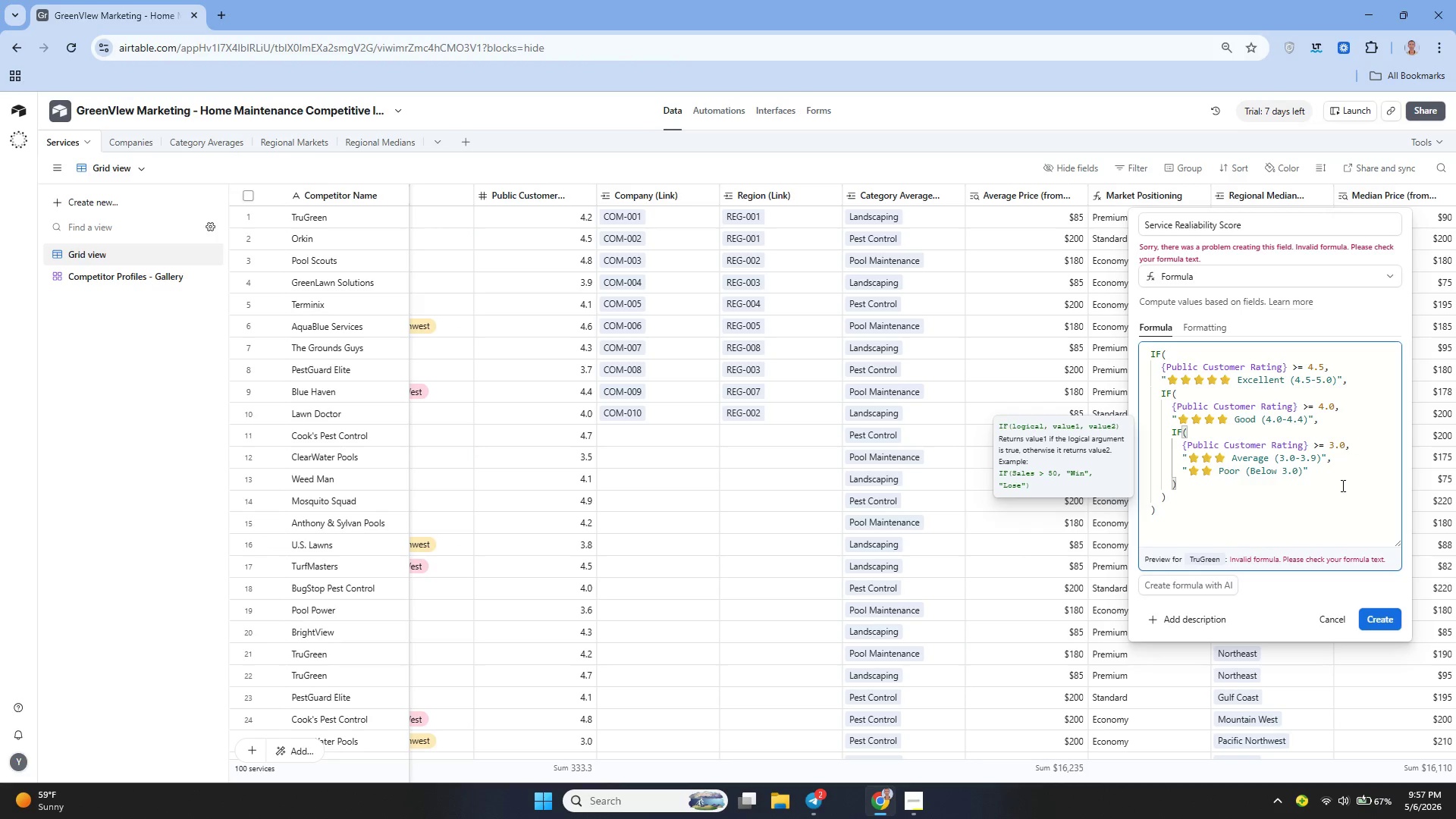 
left_click([1337, 495])
 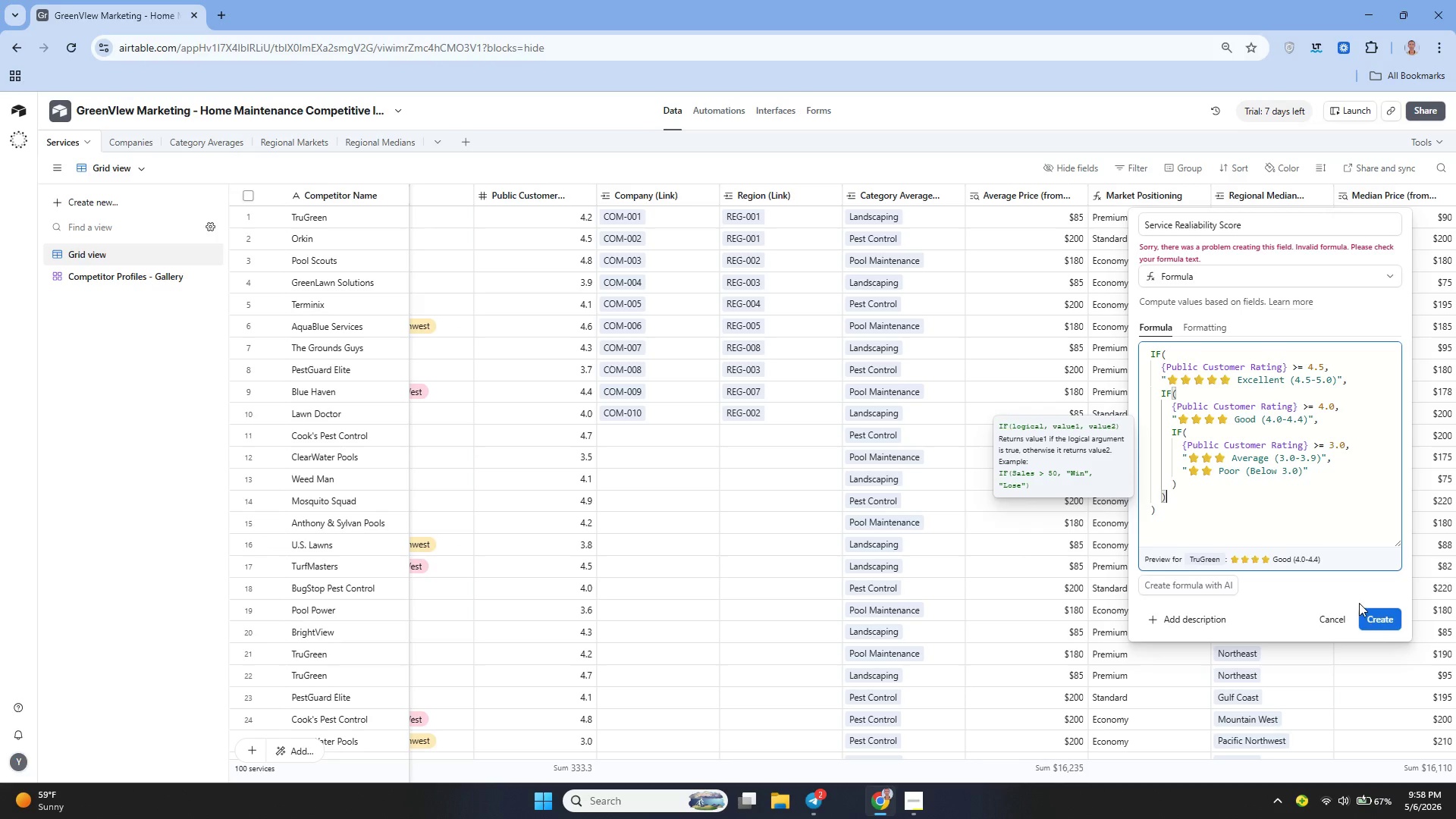 
left_click([1376, 621])
 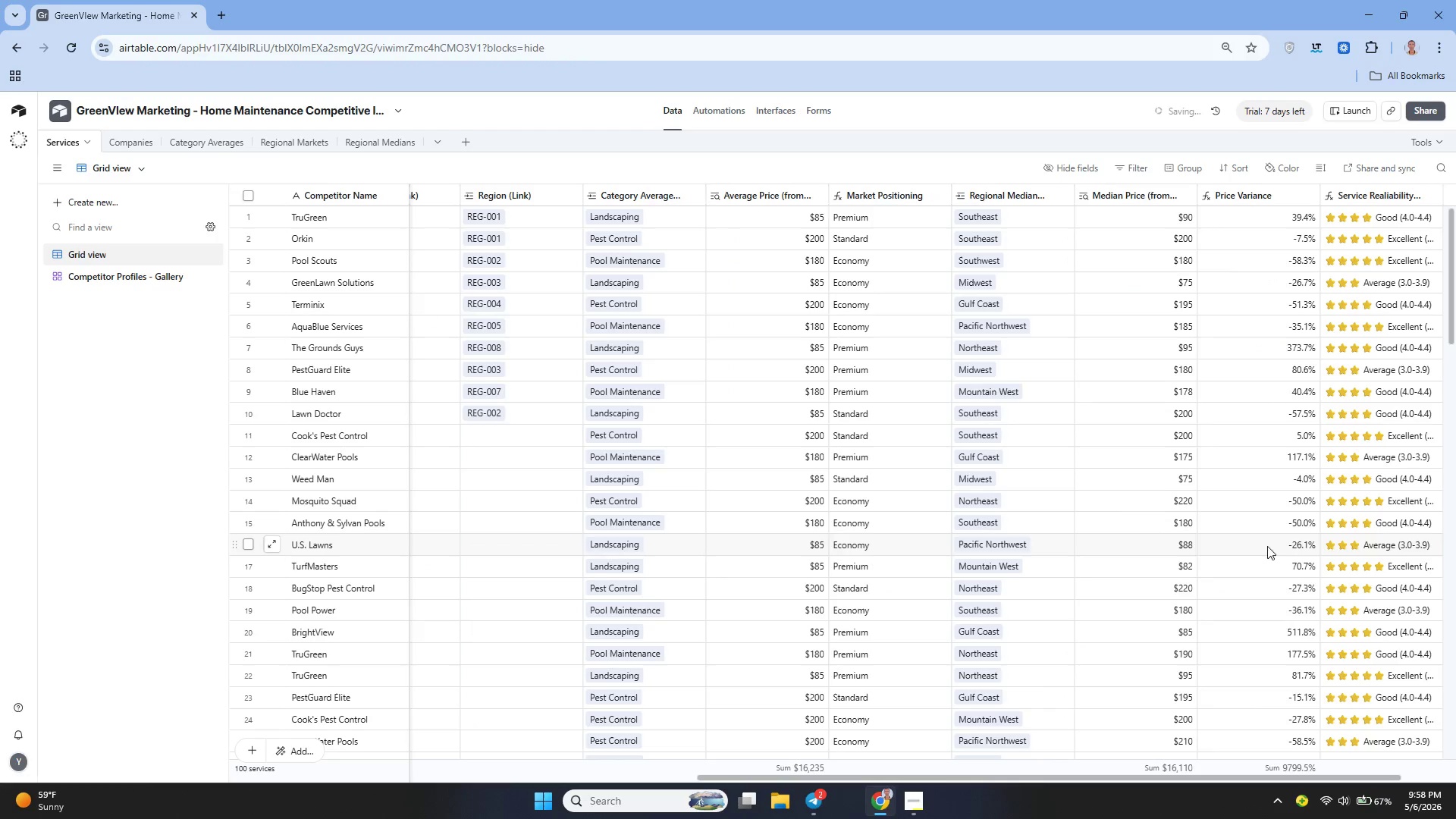 
mouse_move([1232, 507])
 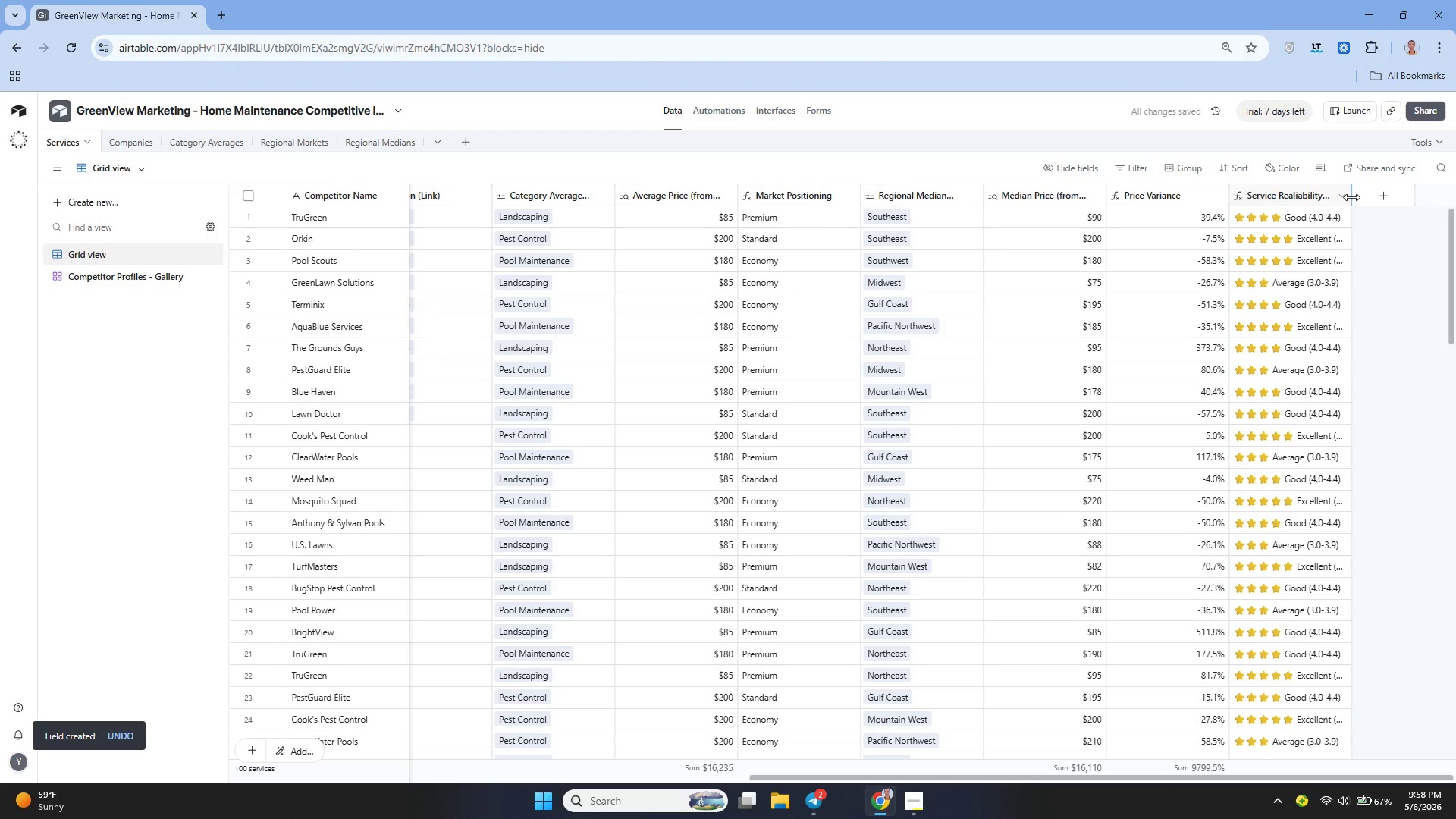 
left_click_drag(start_coordinate=[1351, 197], to_coordinate=[1393, 205])
 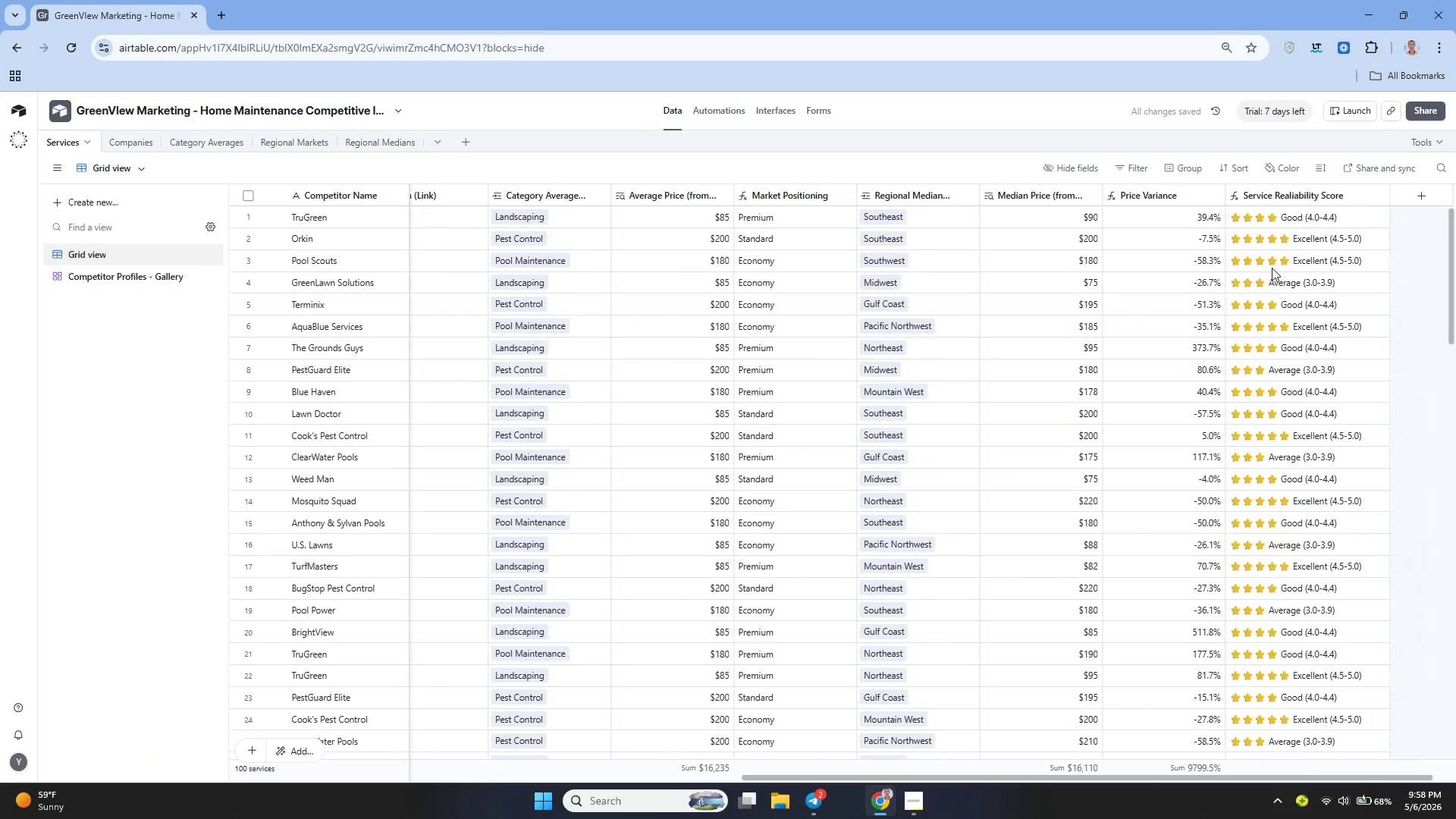 
wait(10.86)
 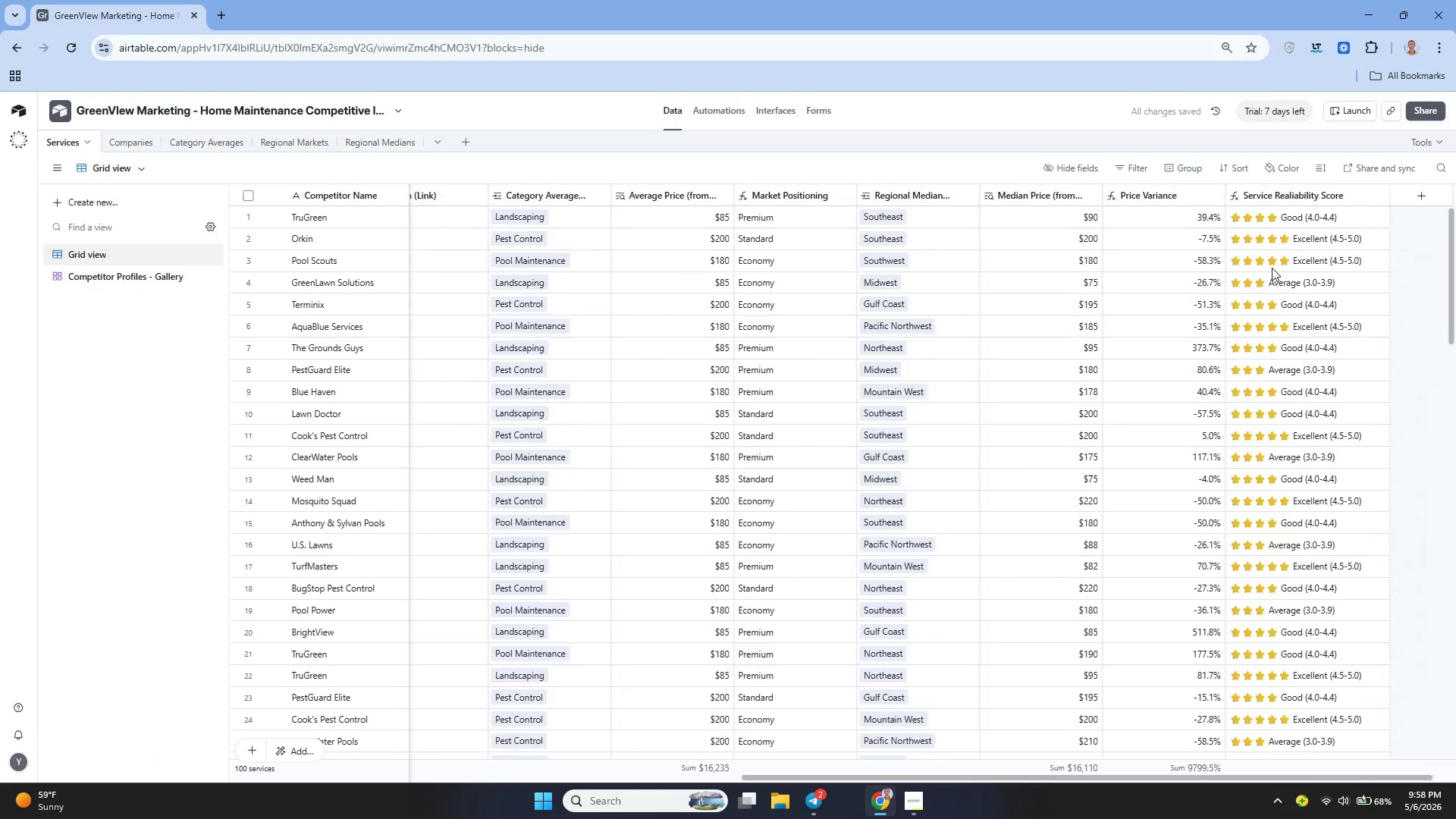 
left_click([297, 747])
 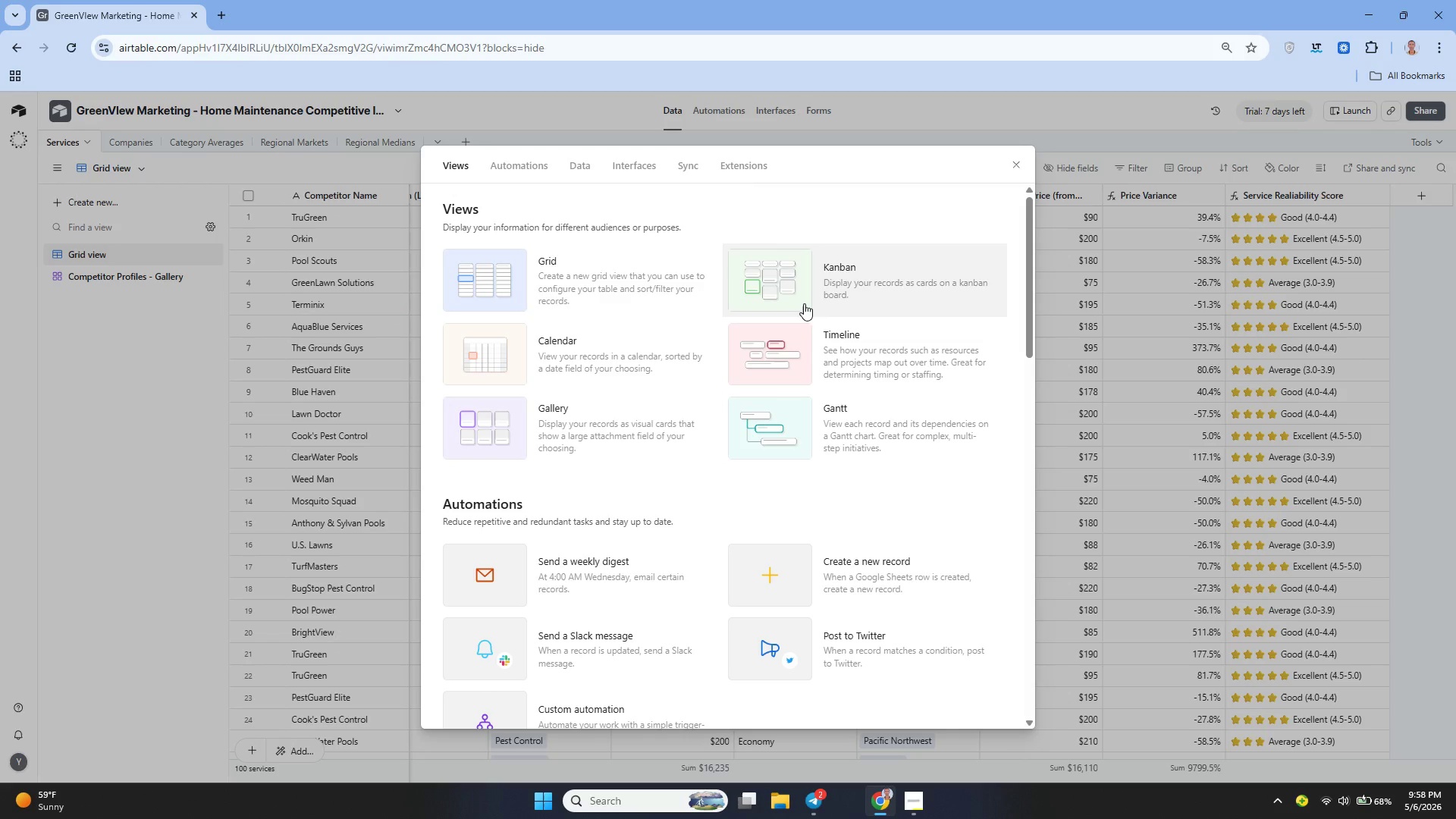 
left_click([857, 270])
 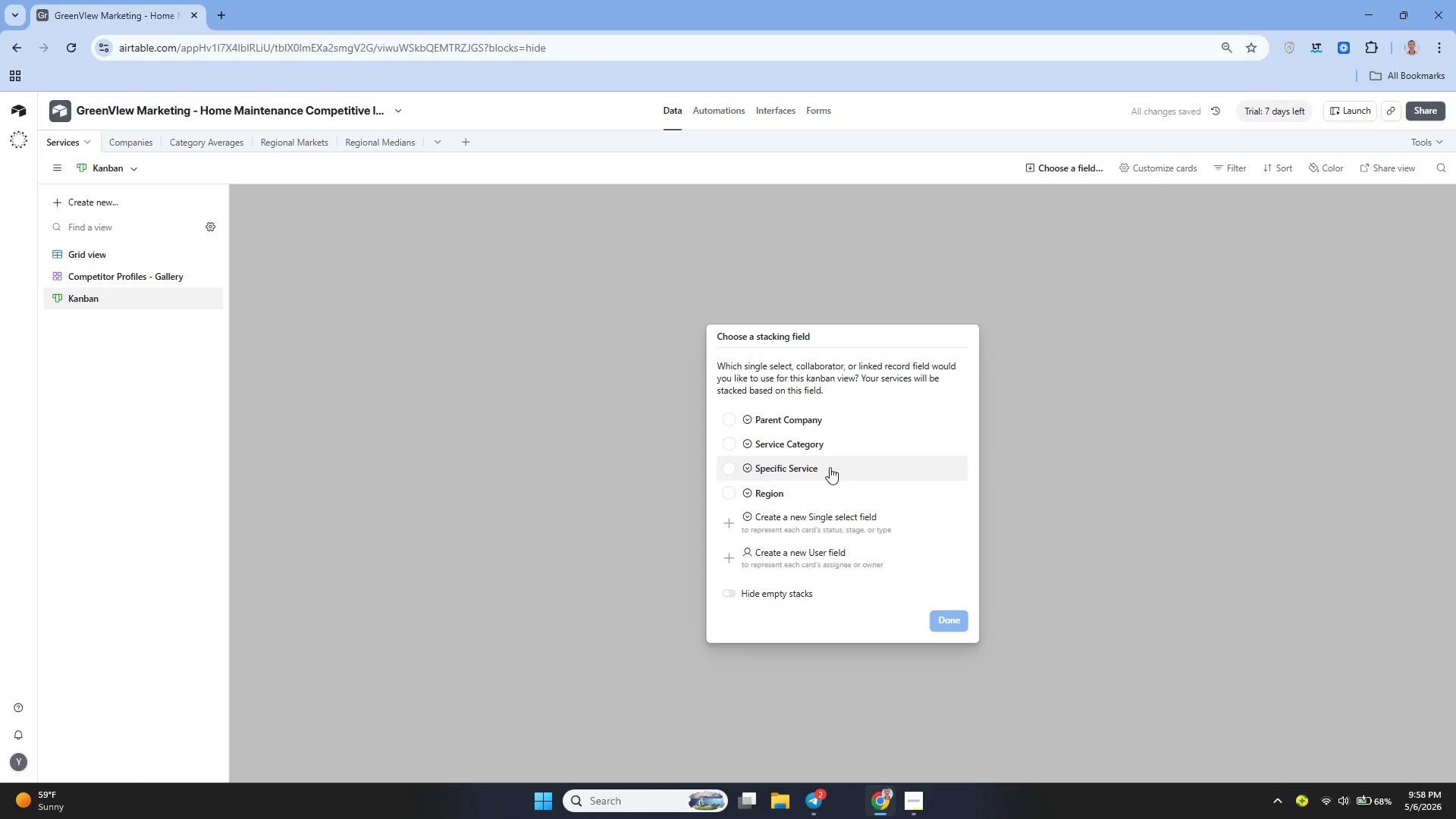 
wait(7.39)
 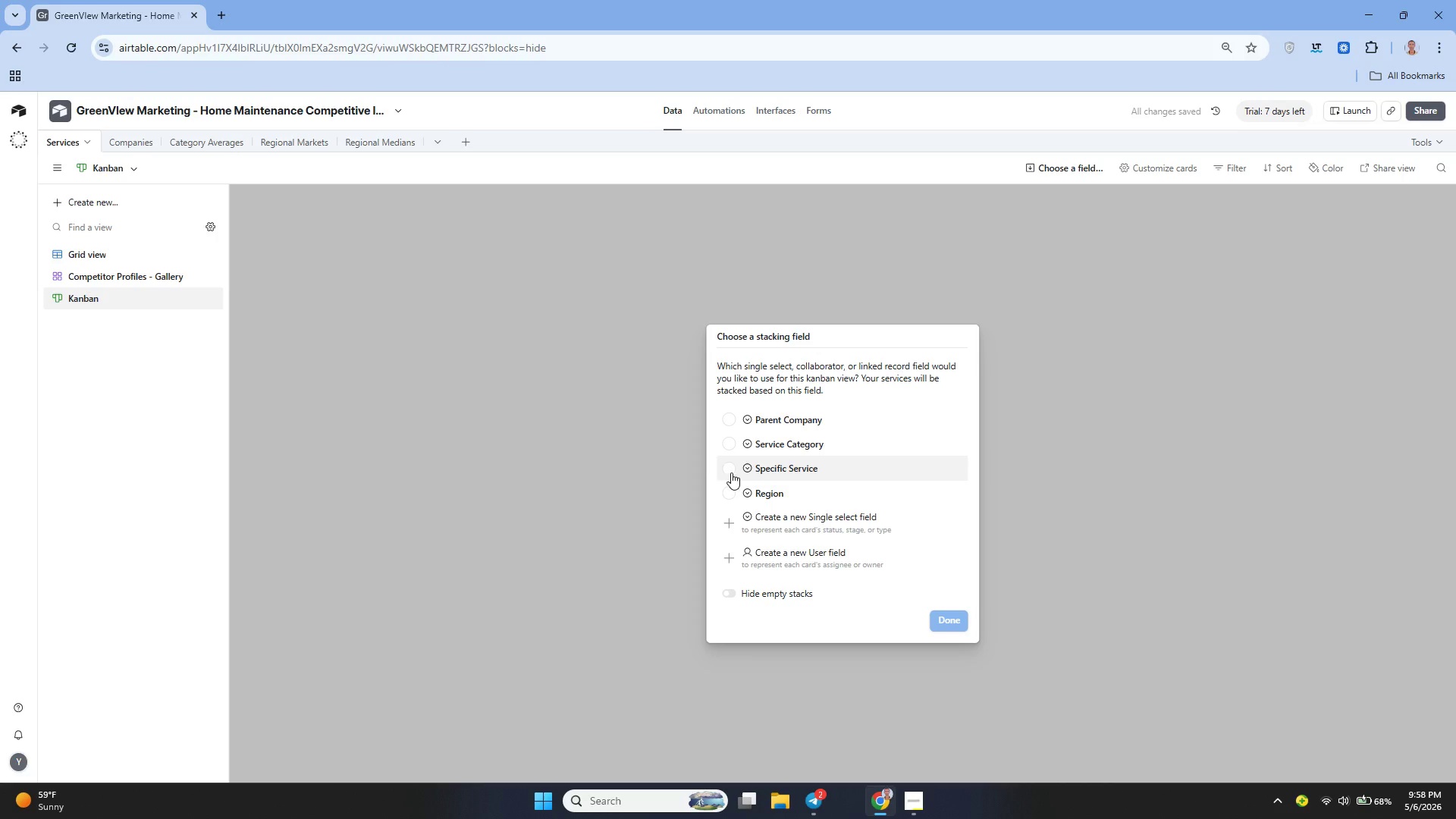 
mouse_move([795, 479])
 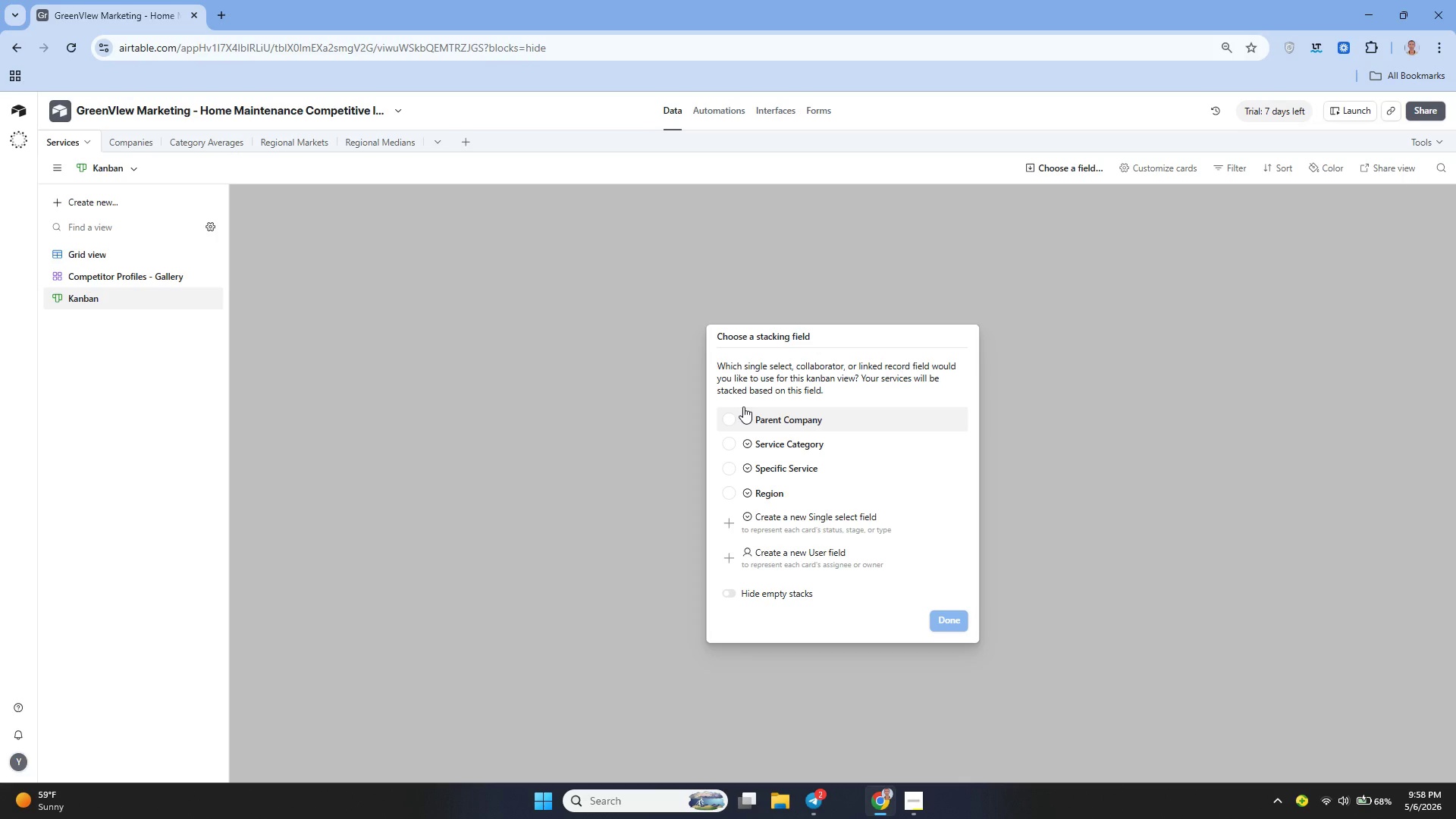 
wait(16.38)
 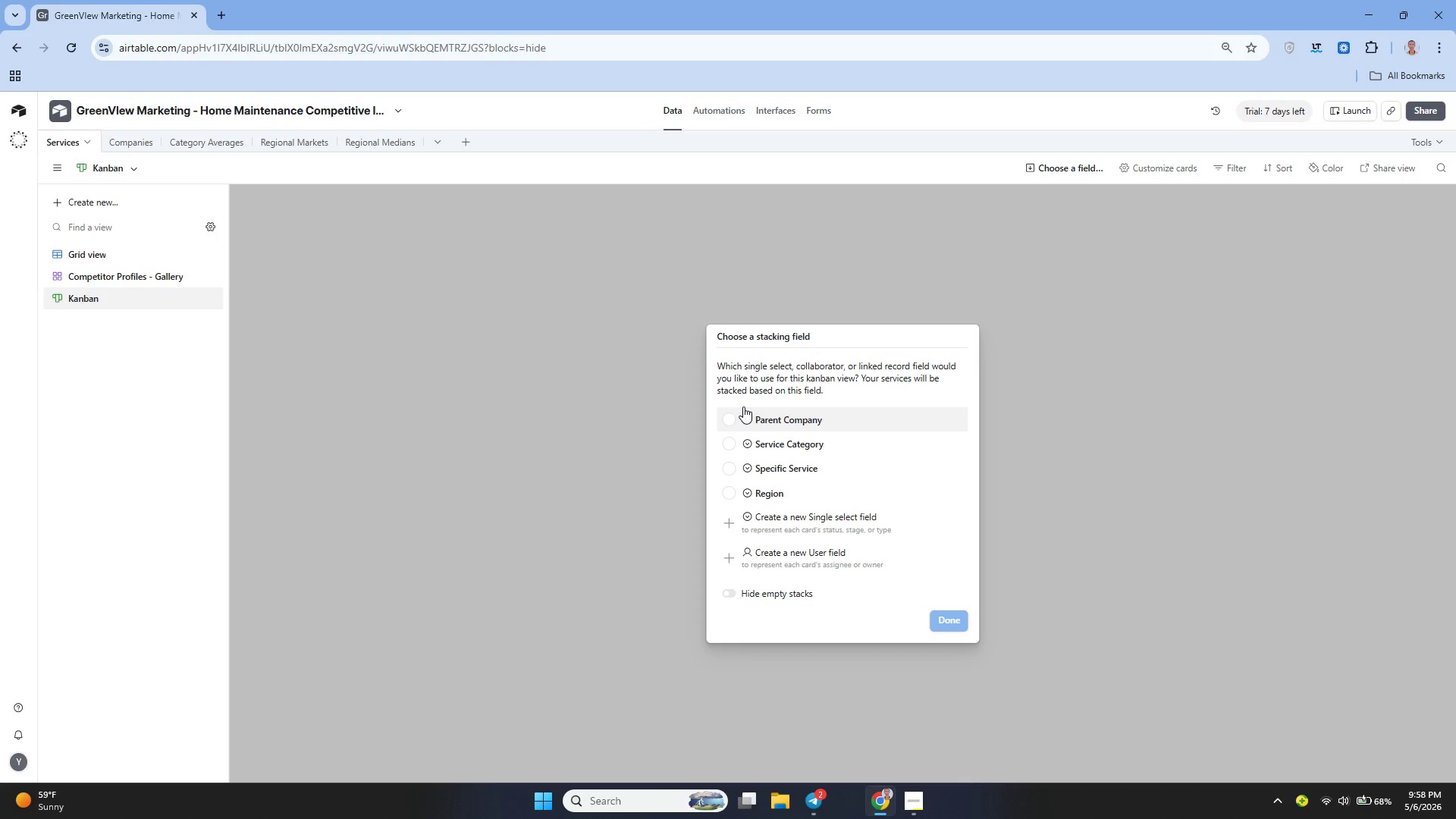 
left_click([123, 259])
 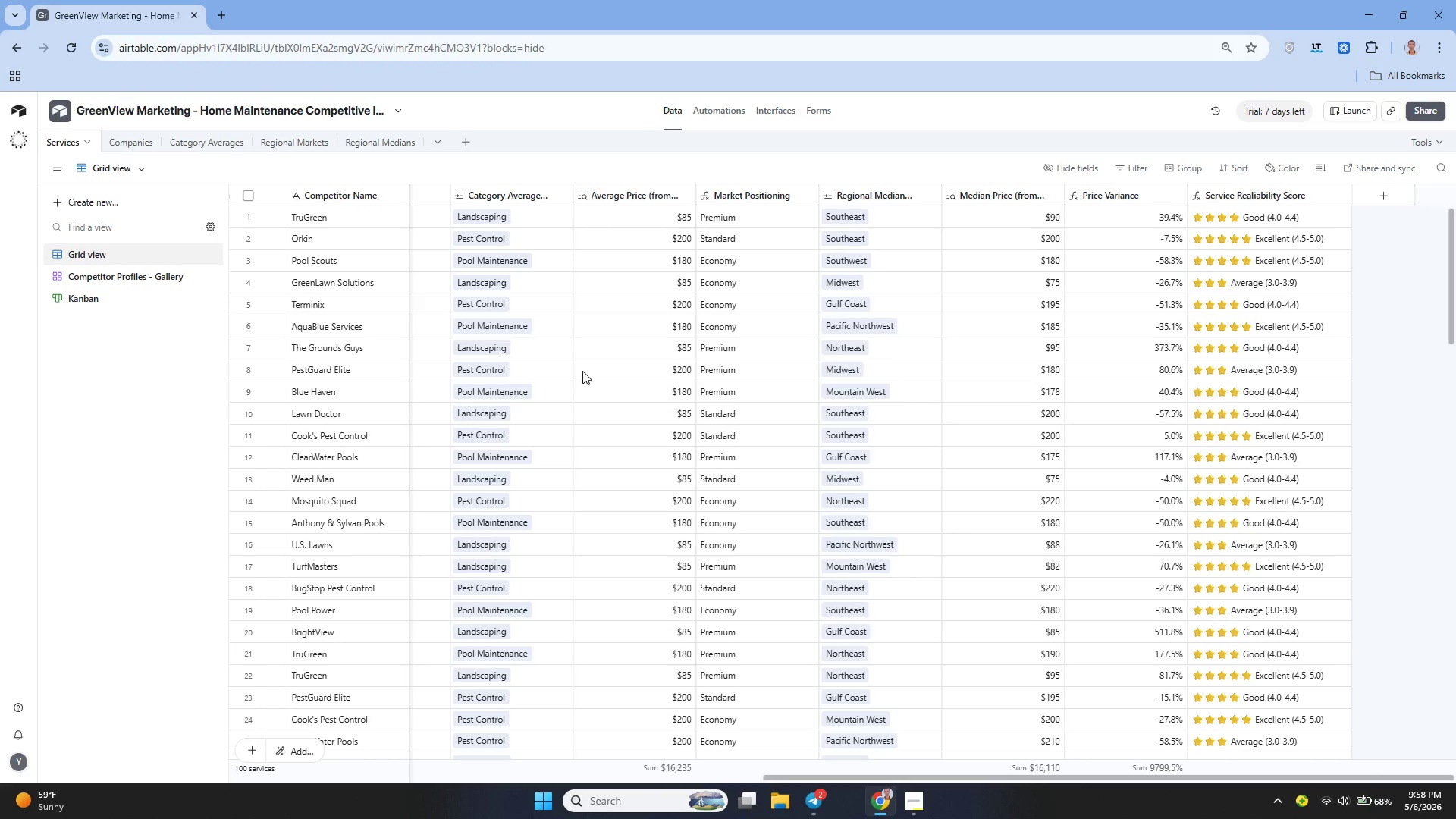 
wait(9.67)
 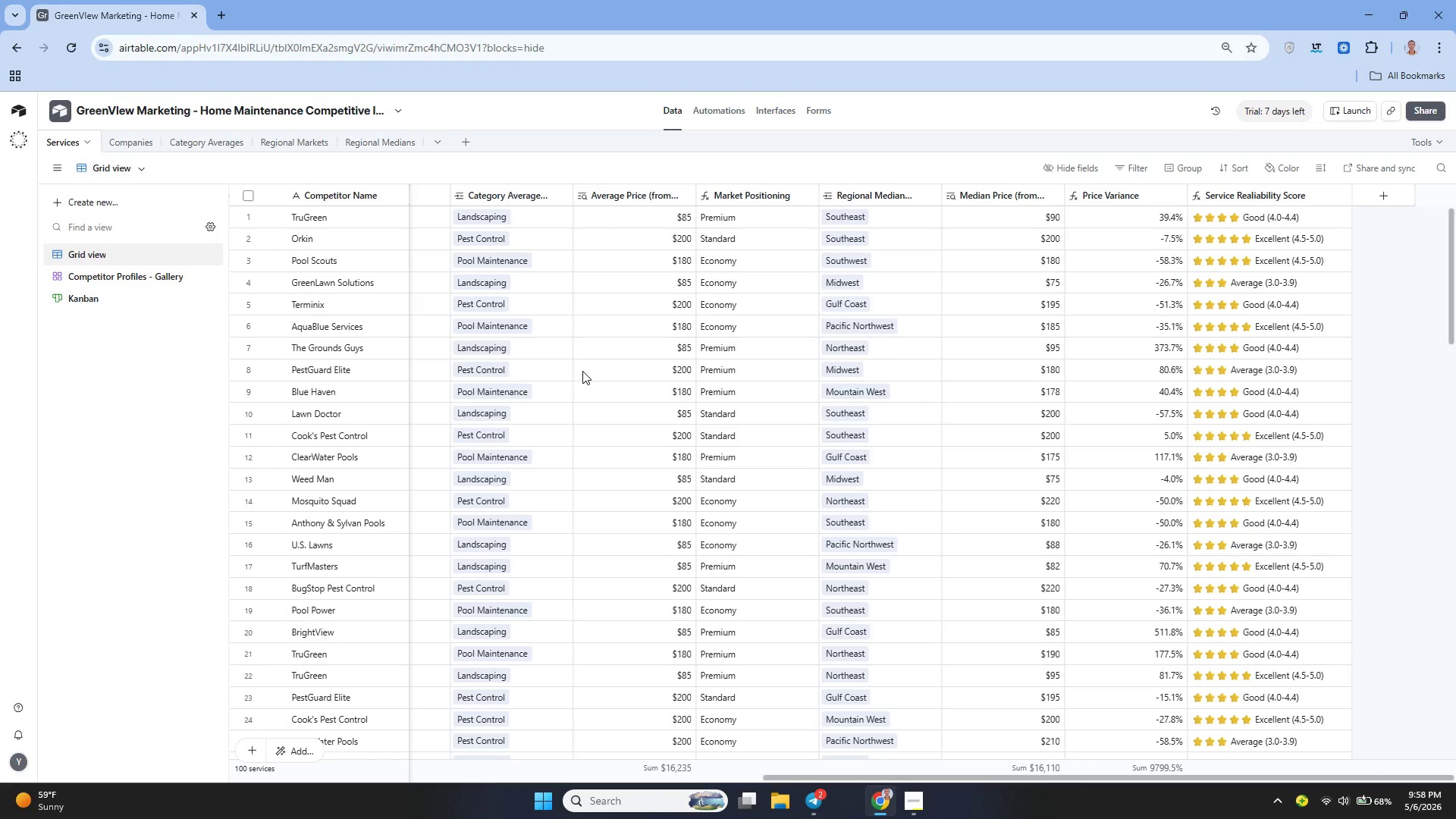 
left_click([140, 309])
 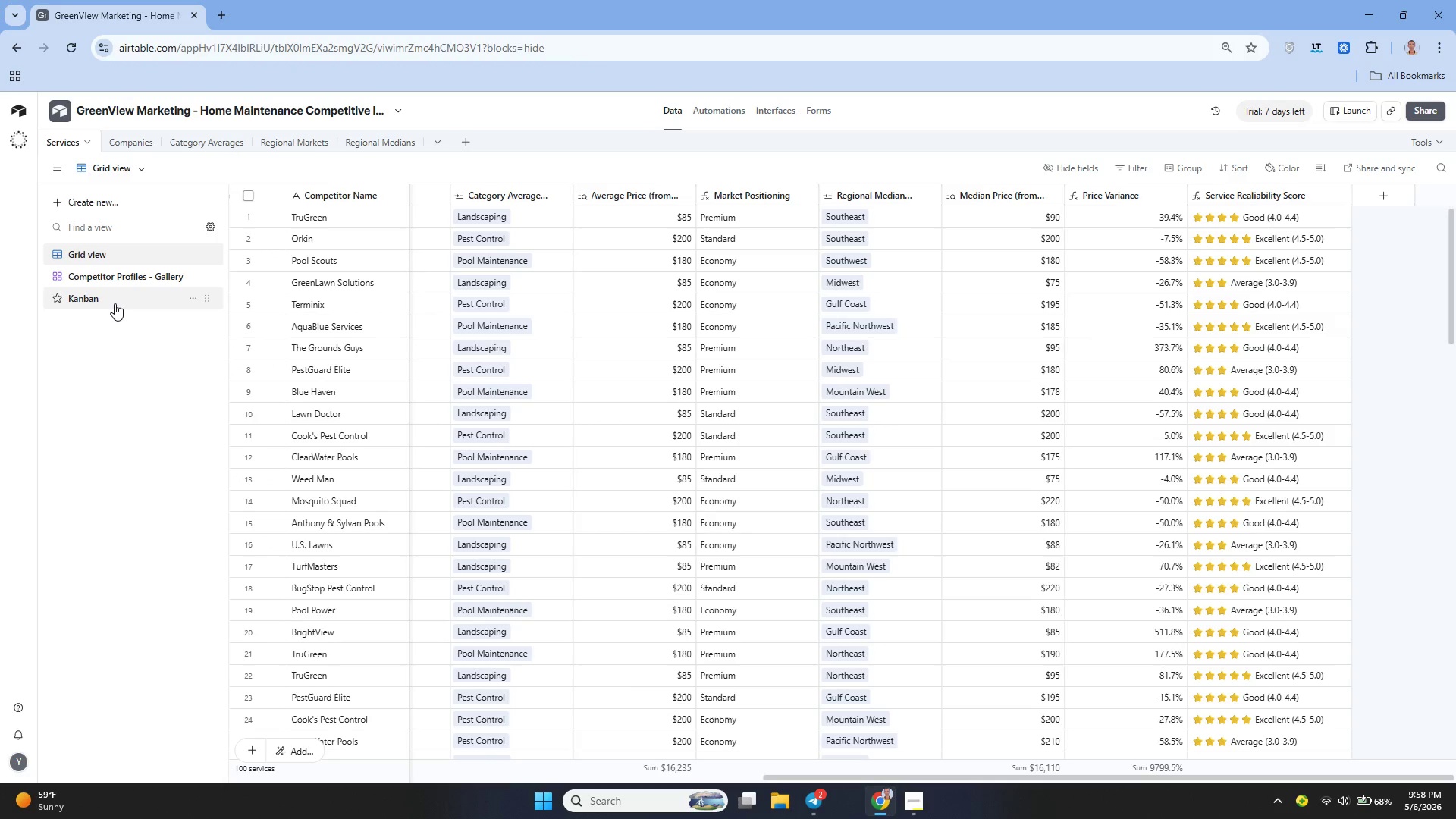 
left_click([115, 303])
 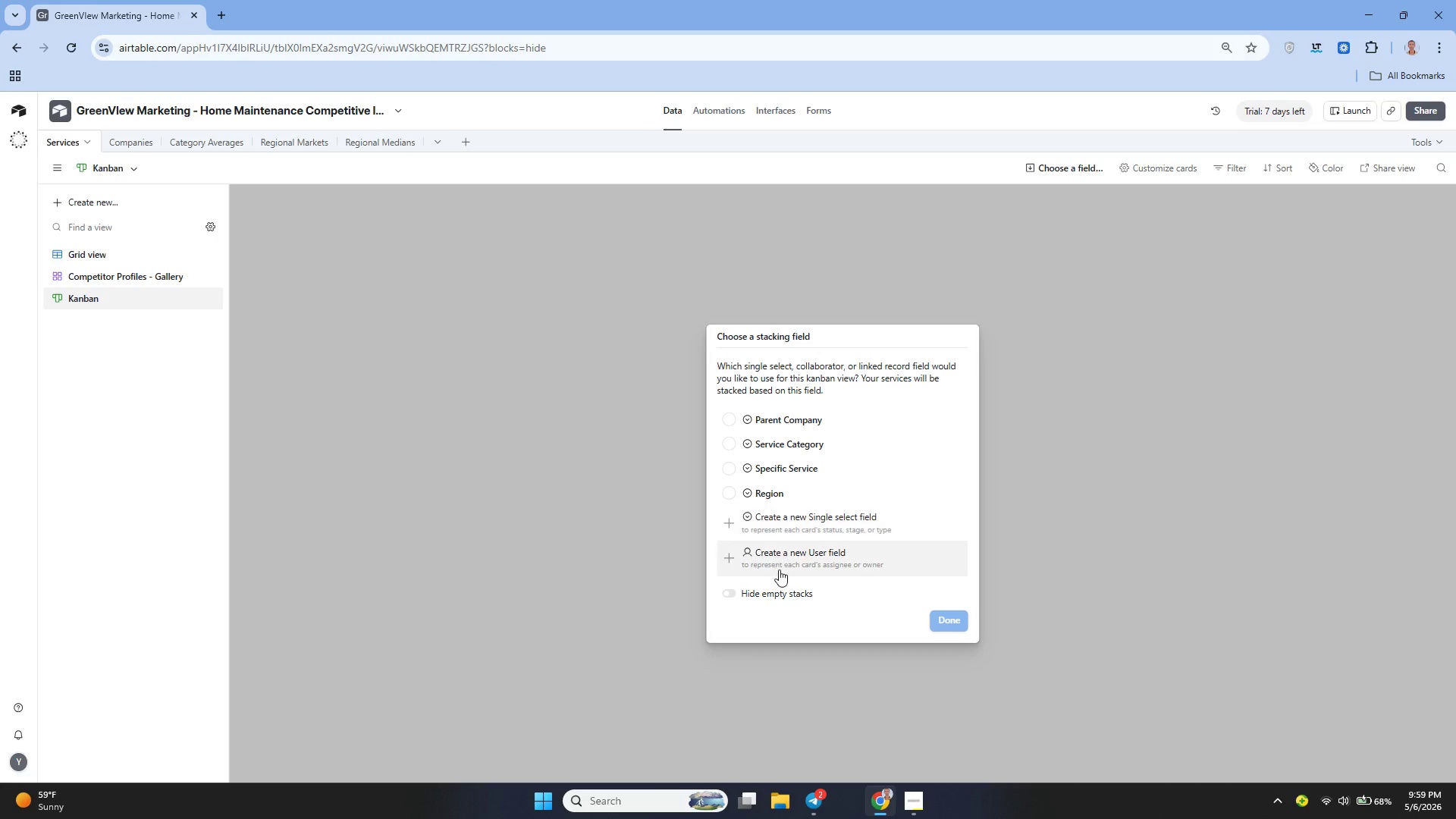 
wait(7.97)
 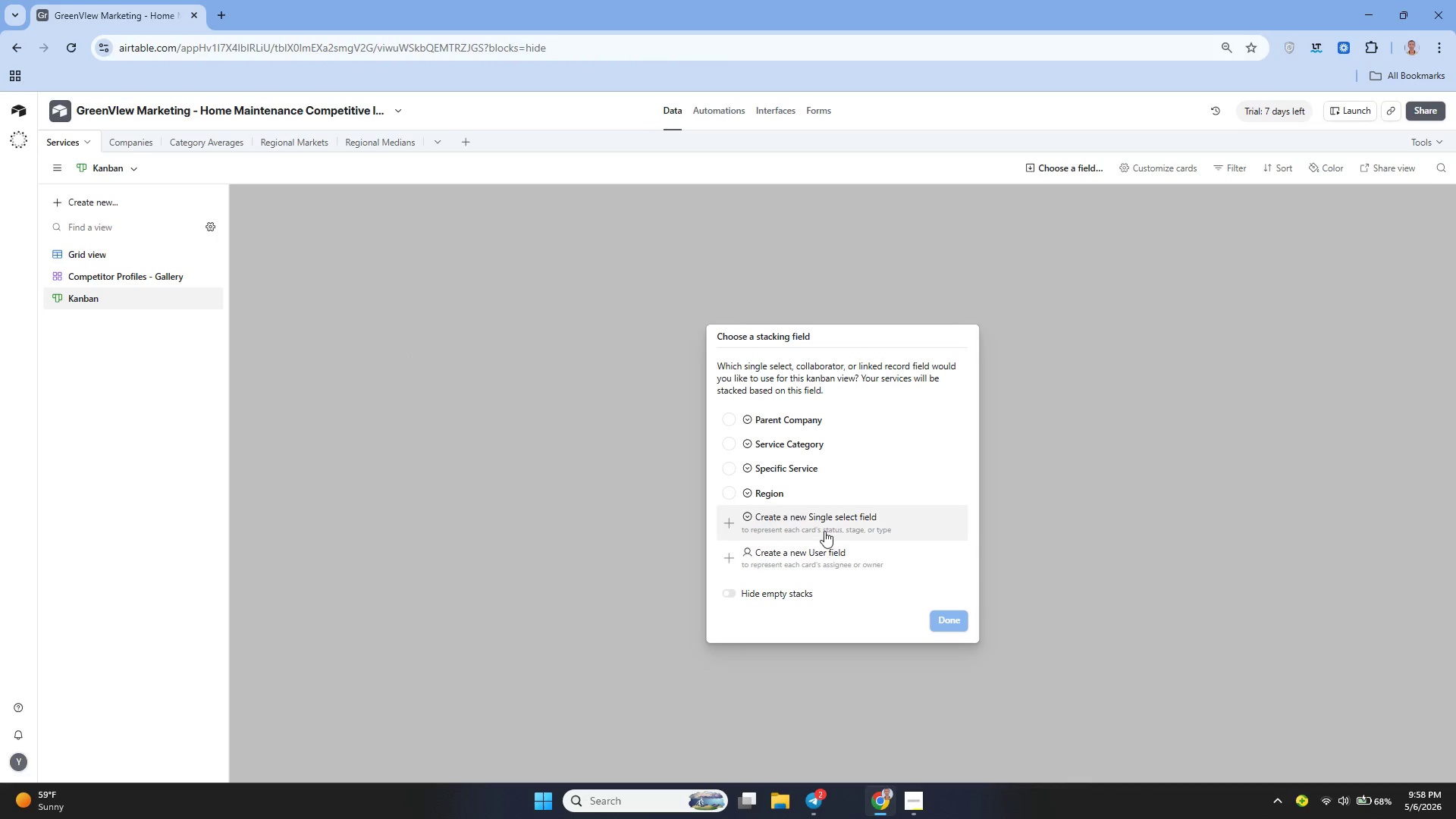 
left_click([771, 529])
 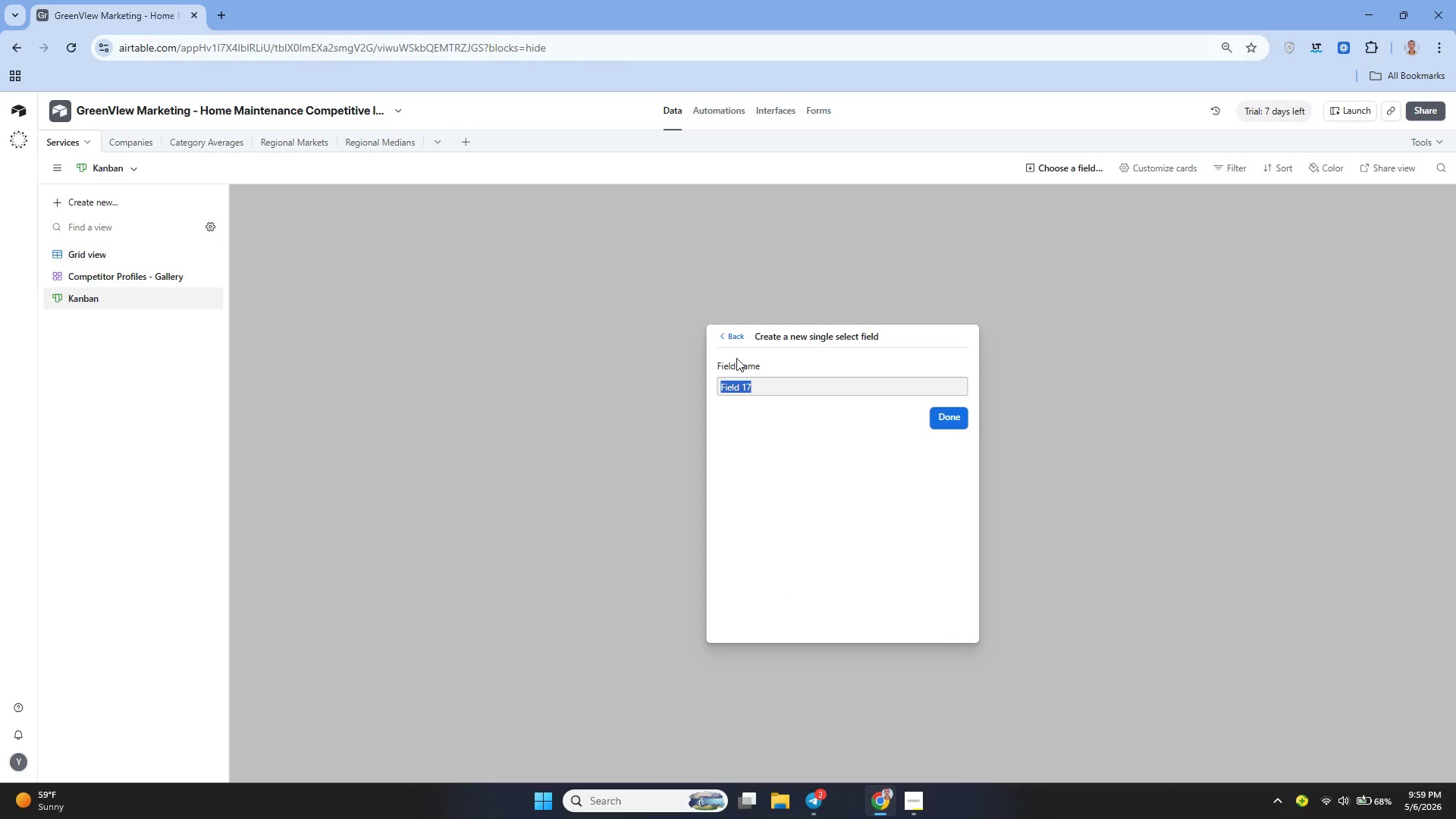 
left_click([723, 337])
 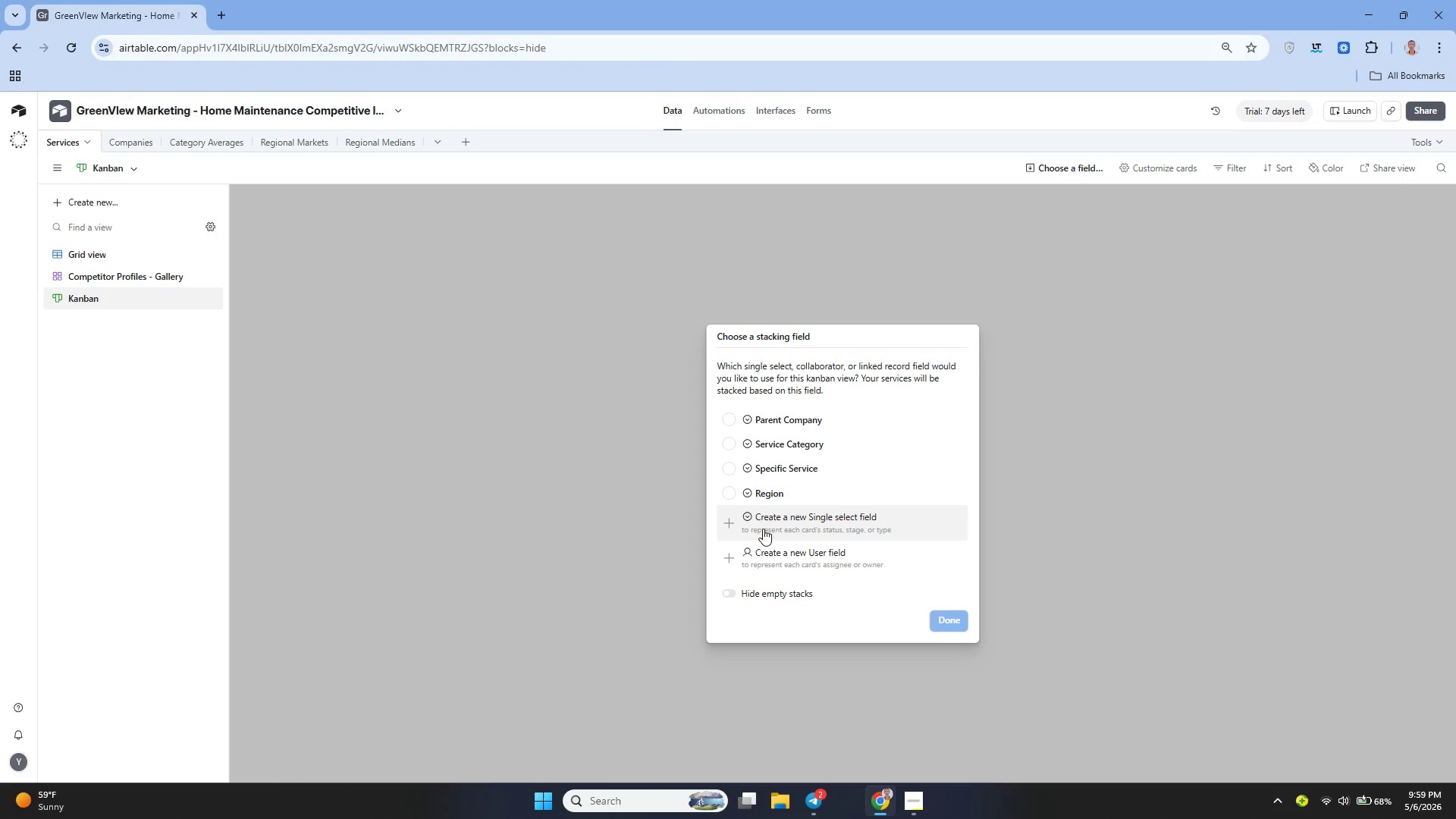 
left_click([758, 551])
 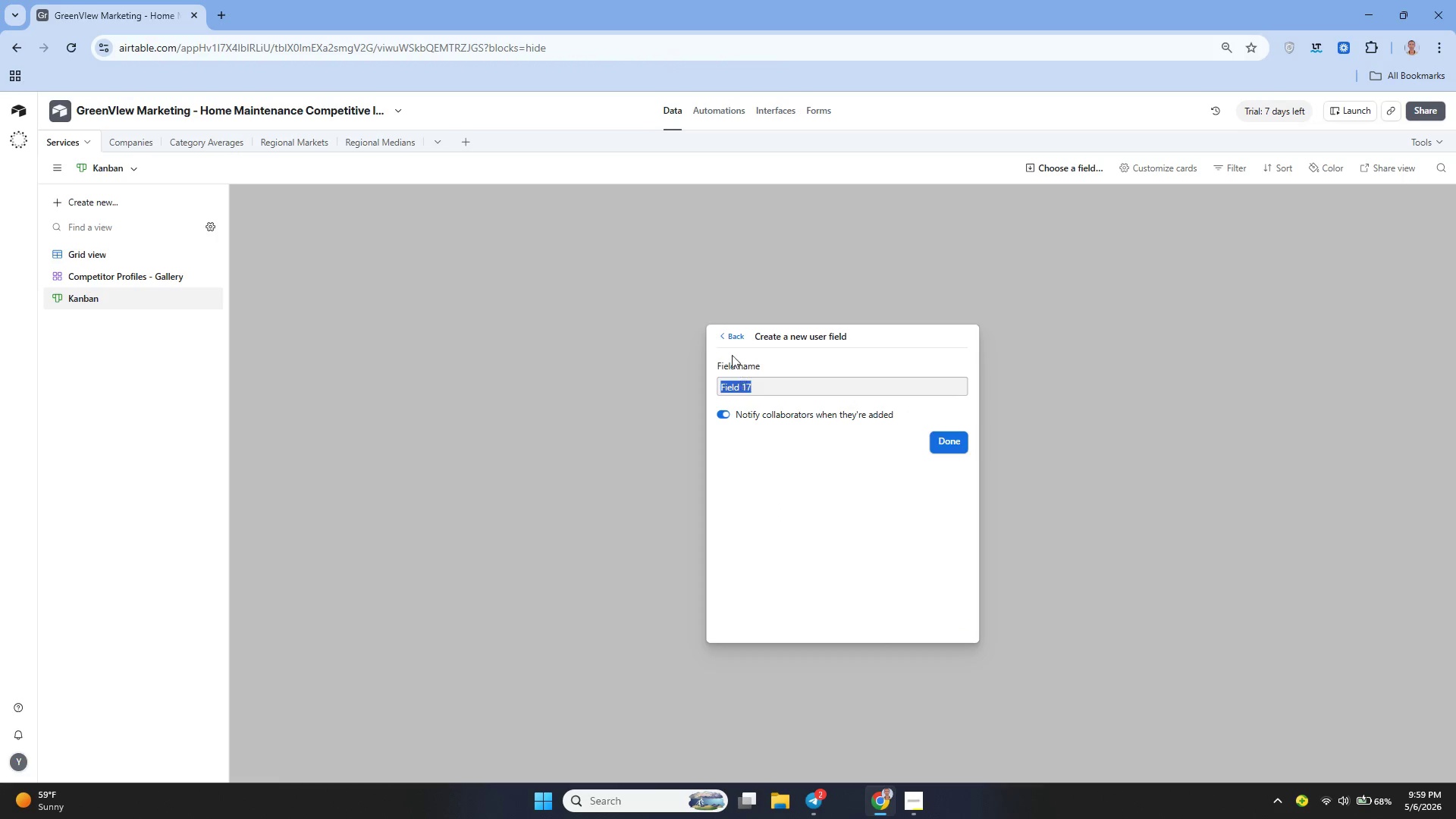 
left_click([724, 339])
 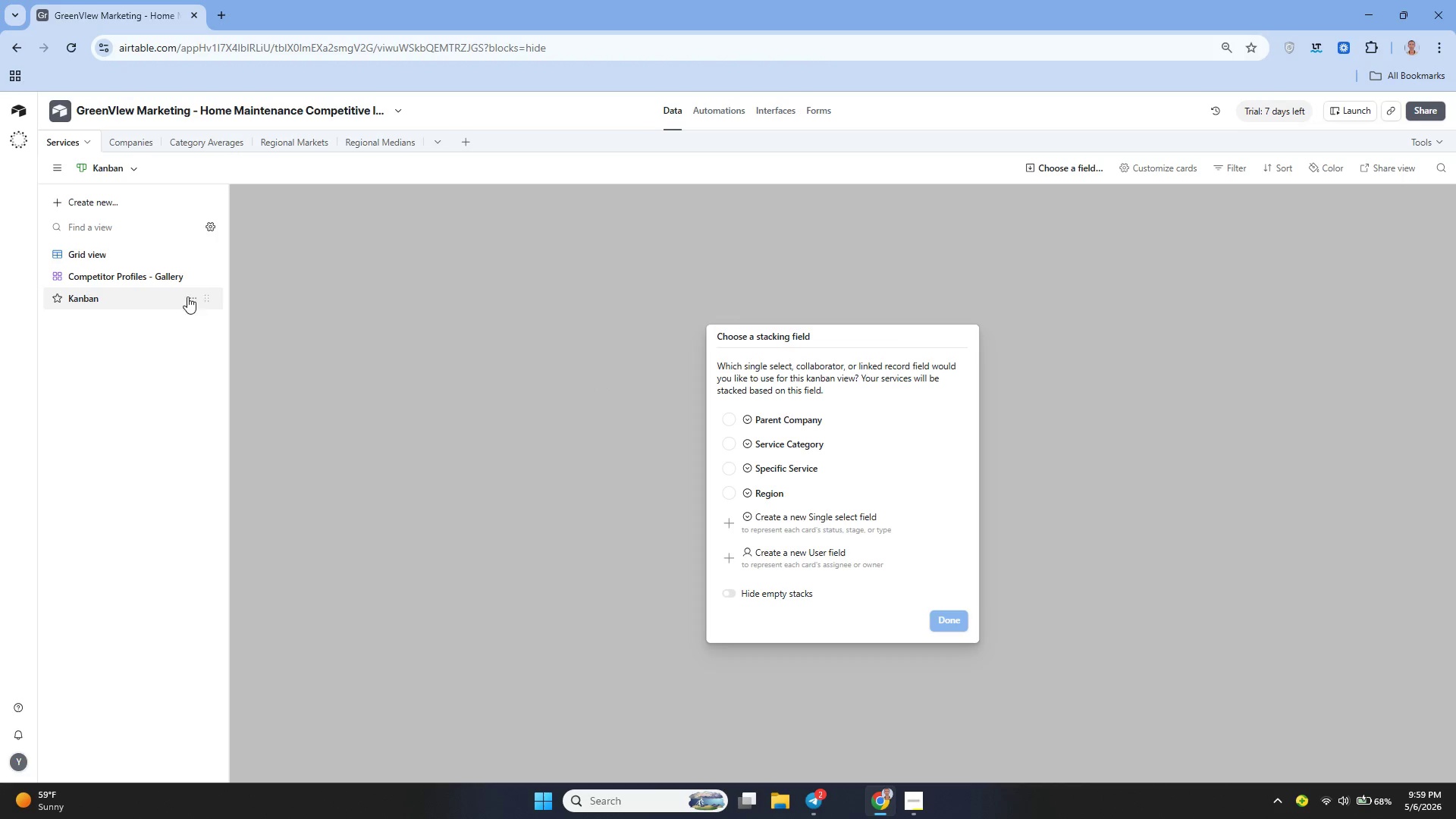 
left_click([190, 297])
 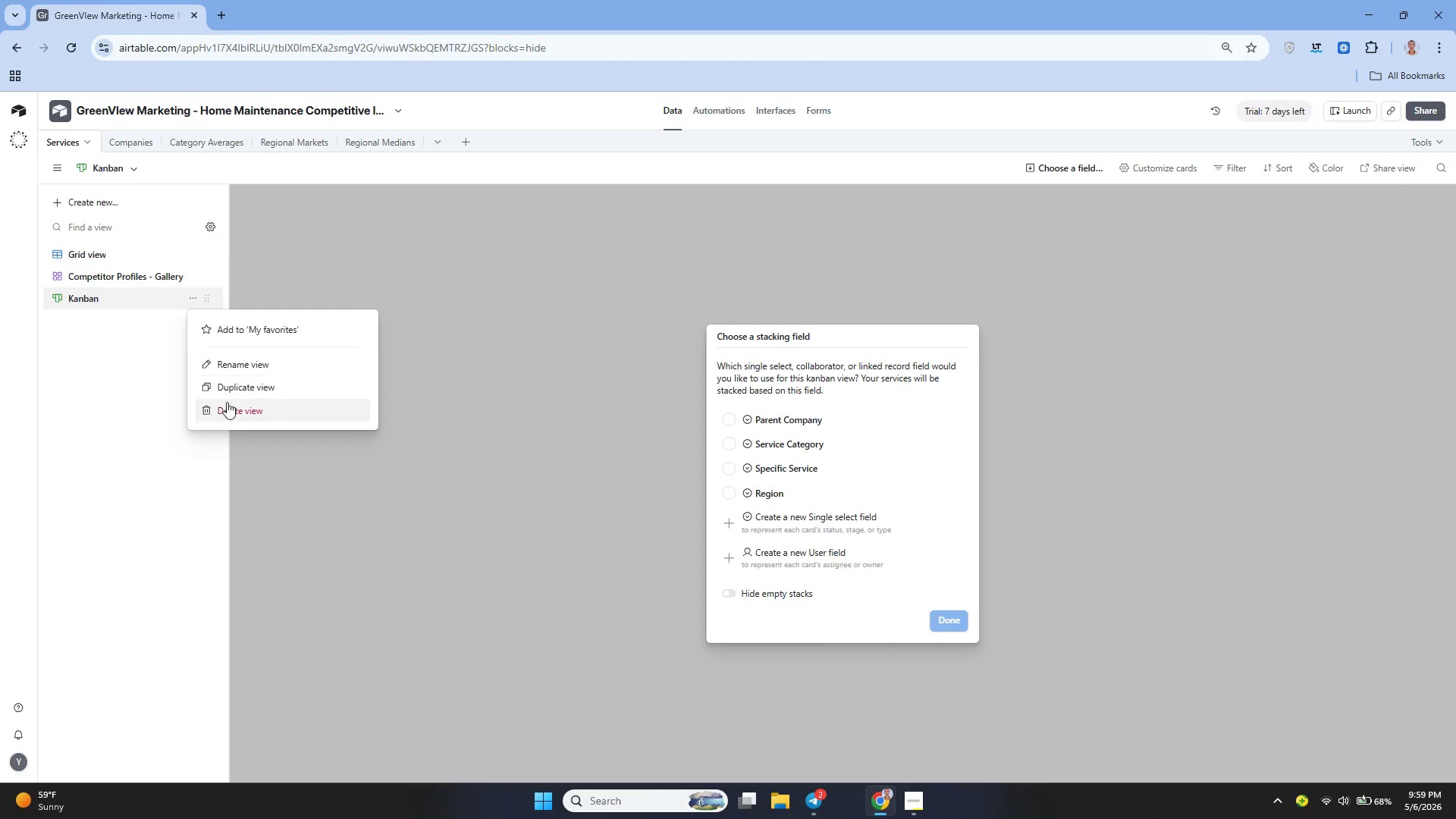 
left_click([234, 410])
 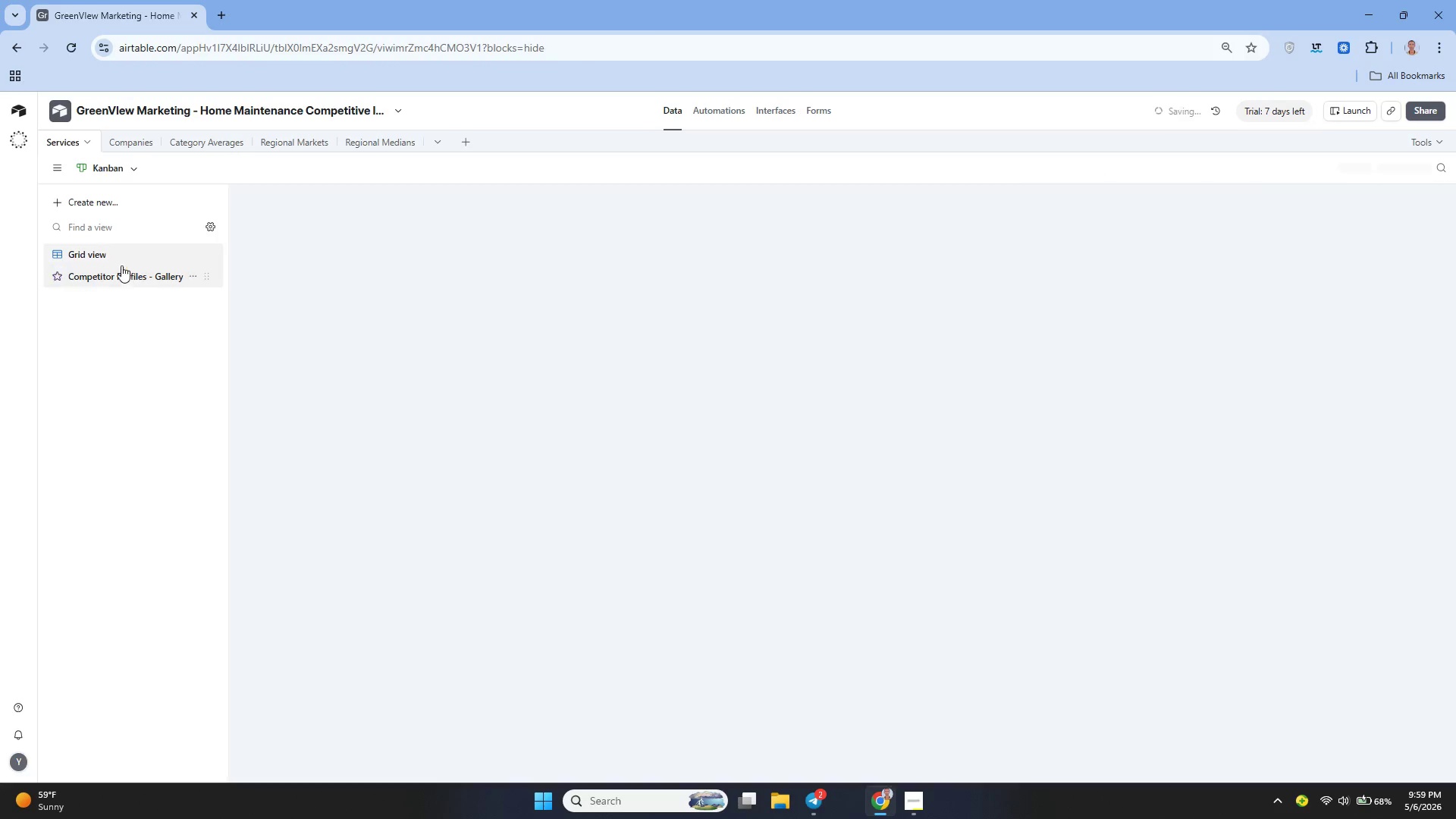 
left_click([115, 254])
 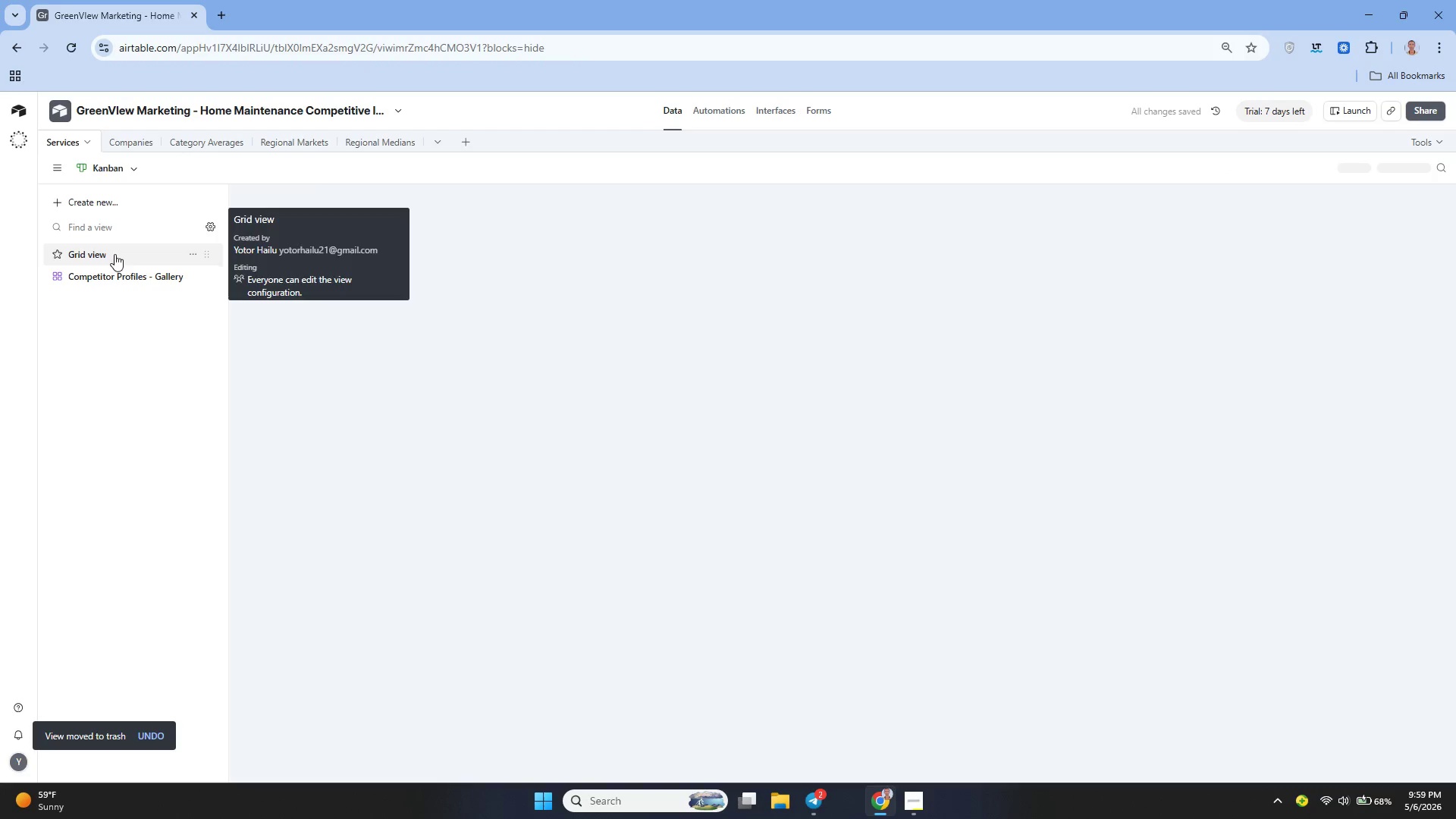 
mouse_move([405, 326])
 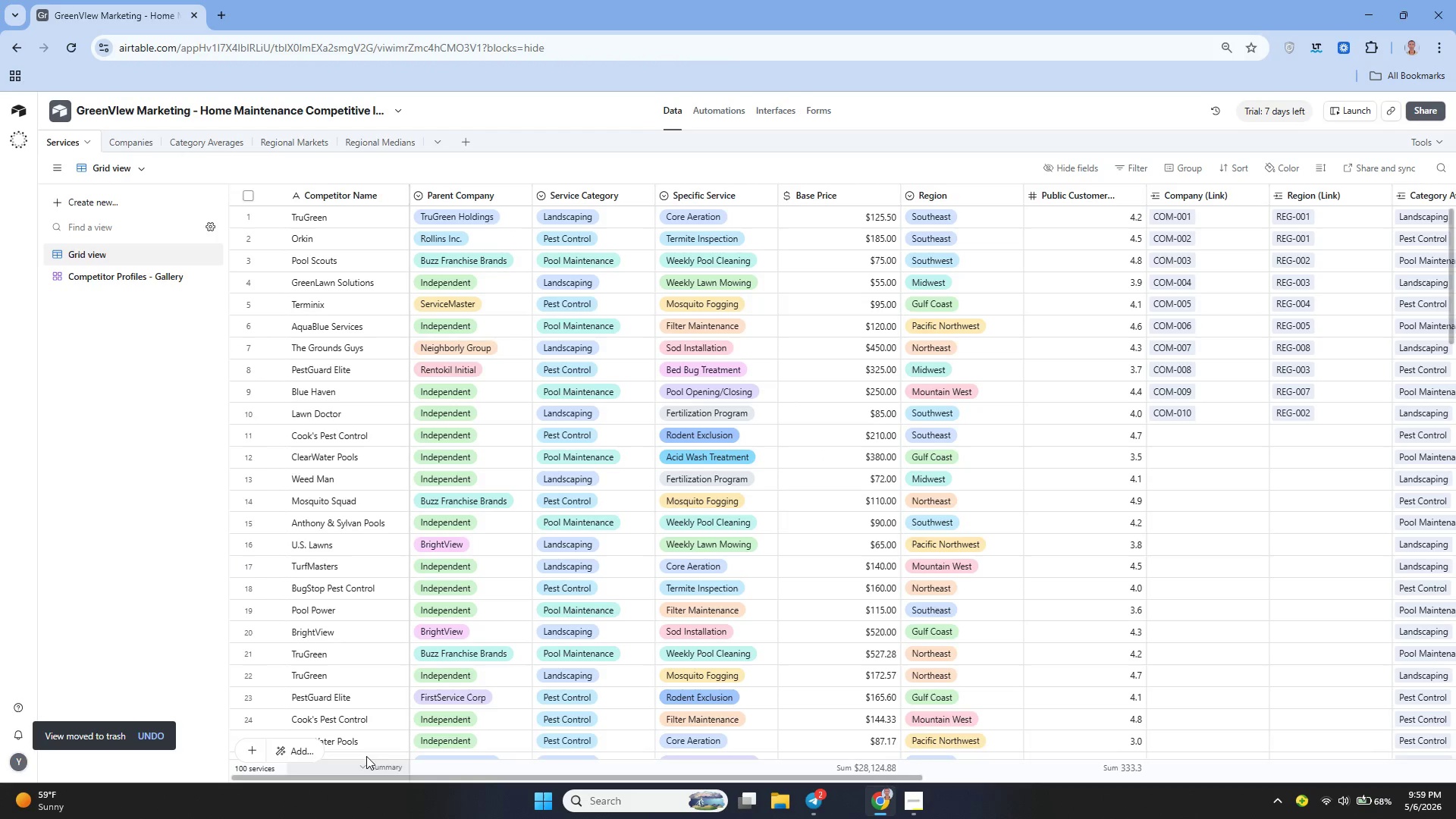 
left_click([309, 750])
 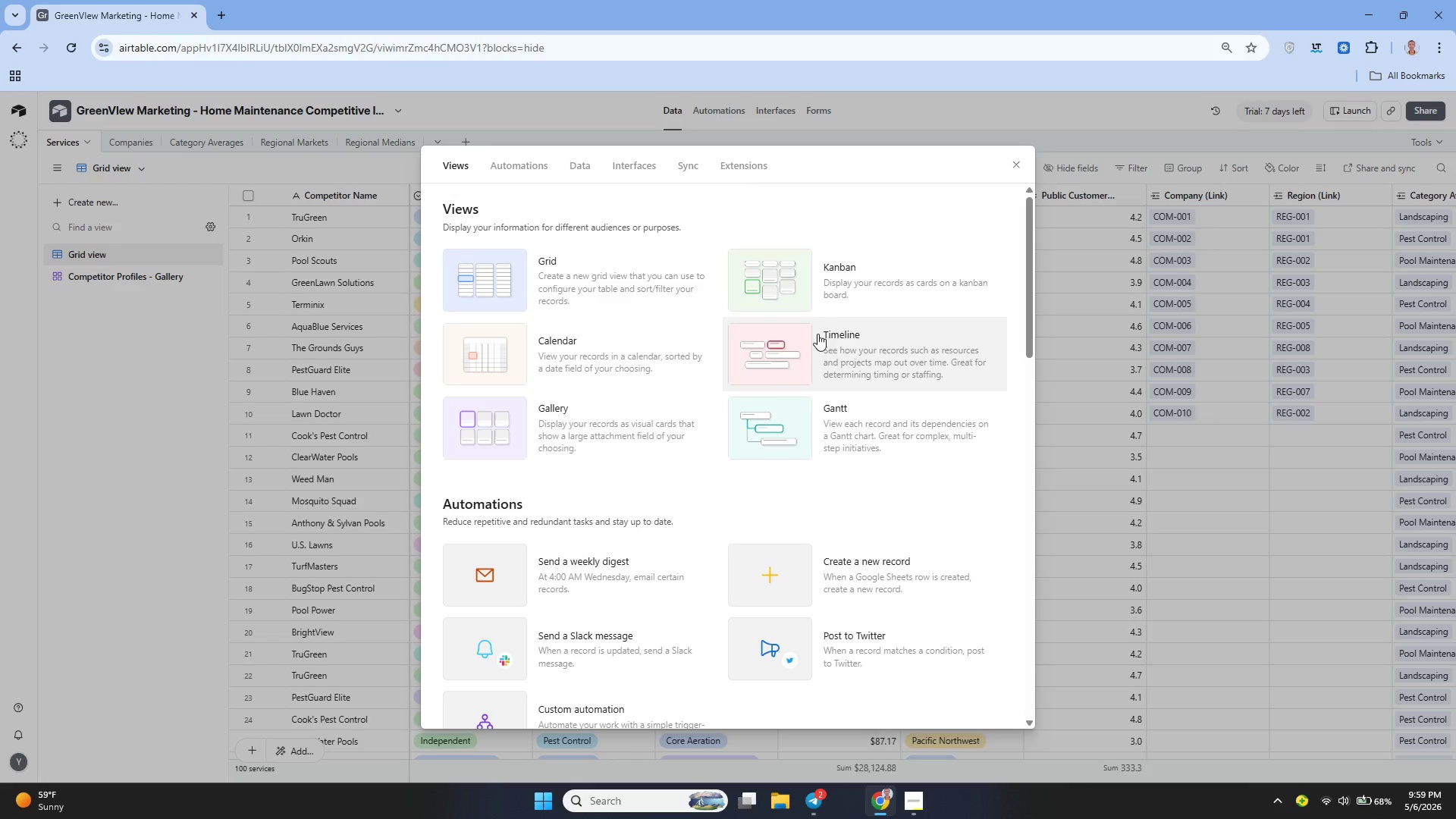 
left_click([839, 287])
 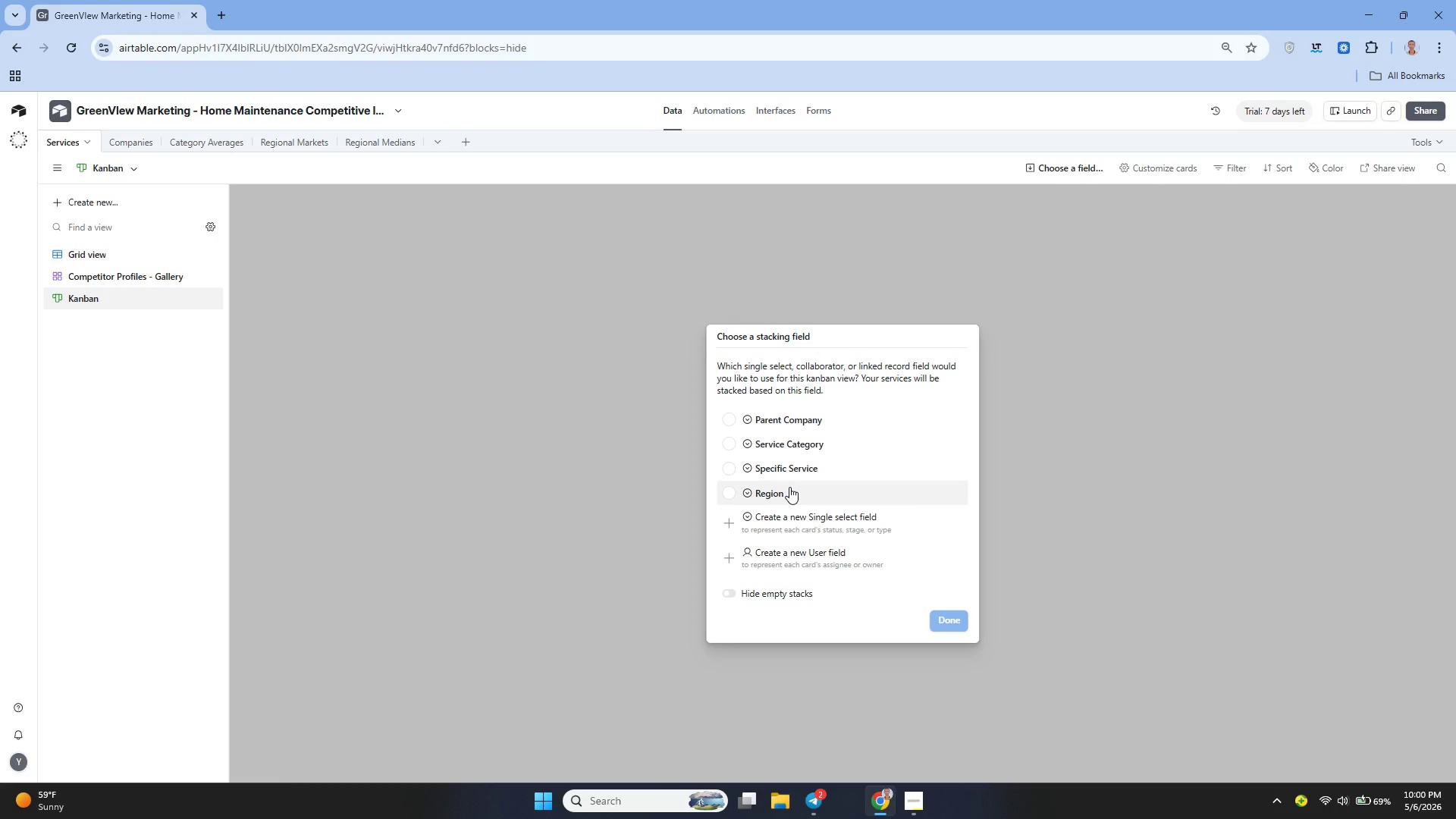 
wait(43.25)
 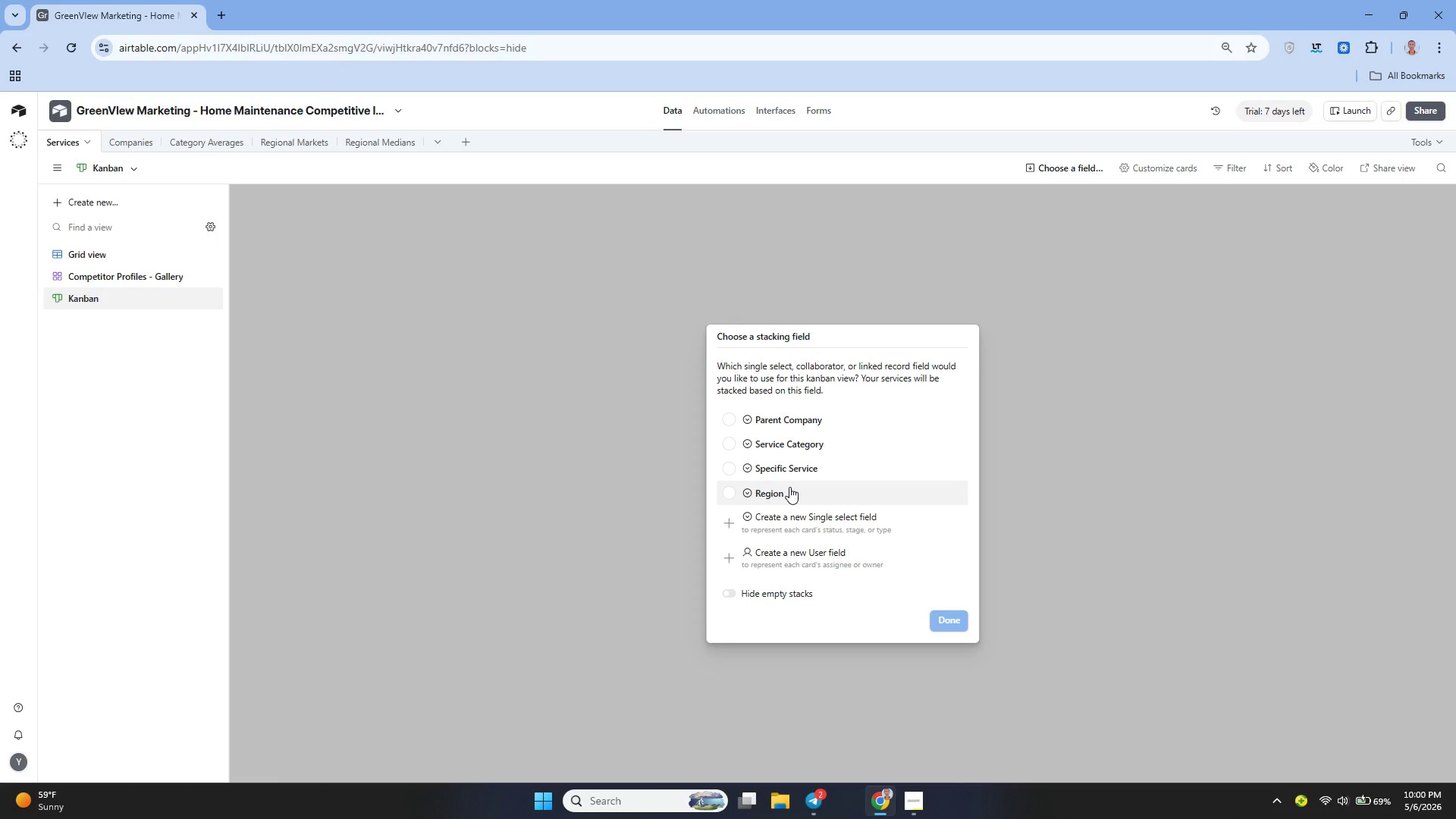 
left_click([135, 249])
 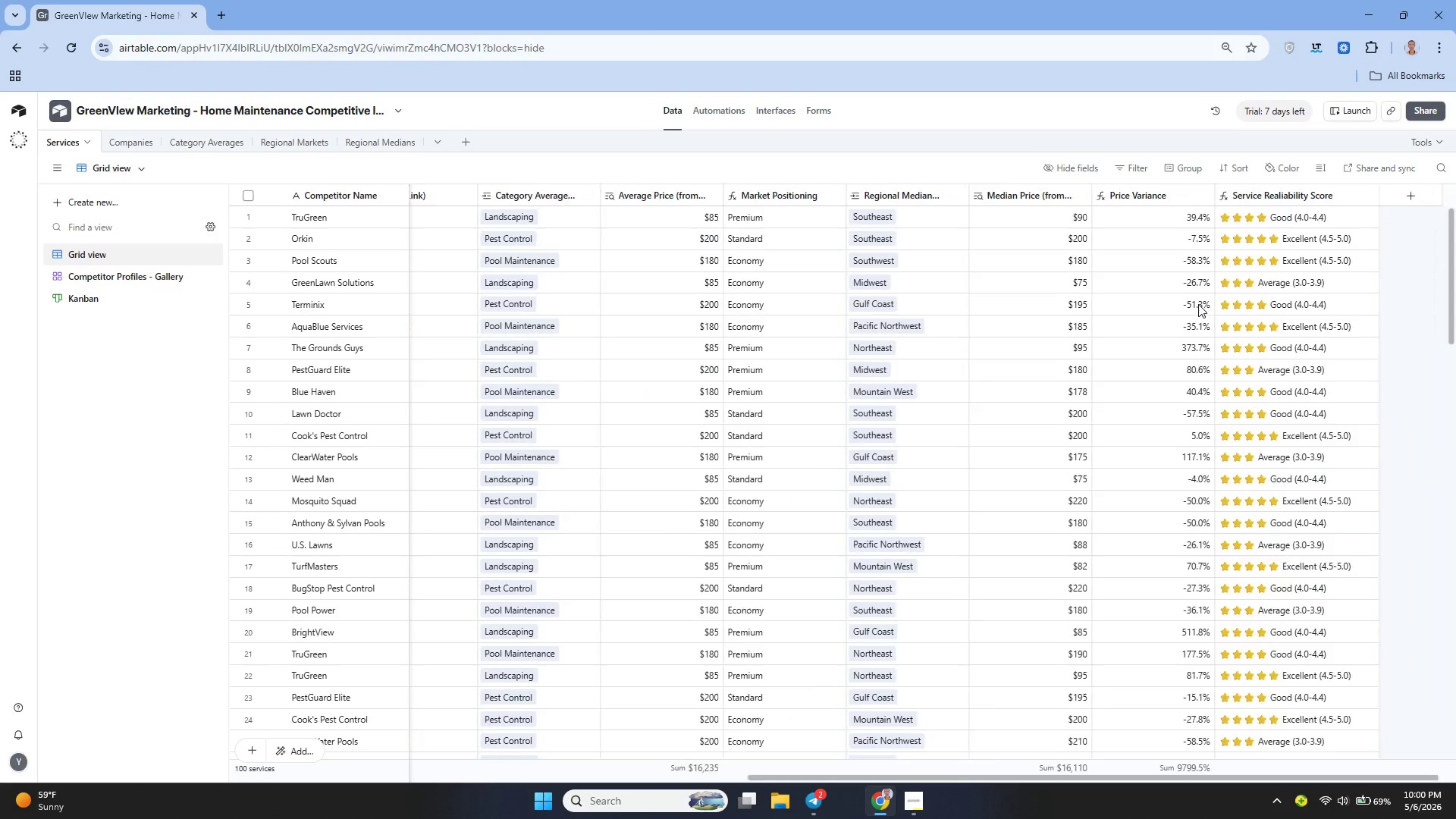 
wait(5.73)
 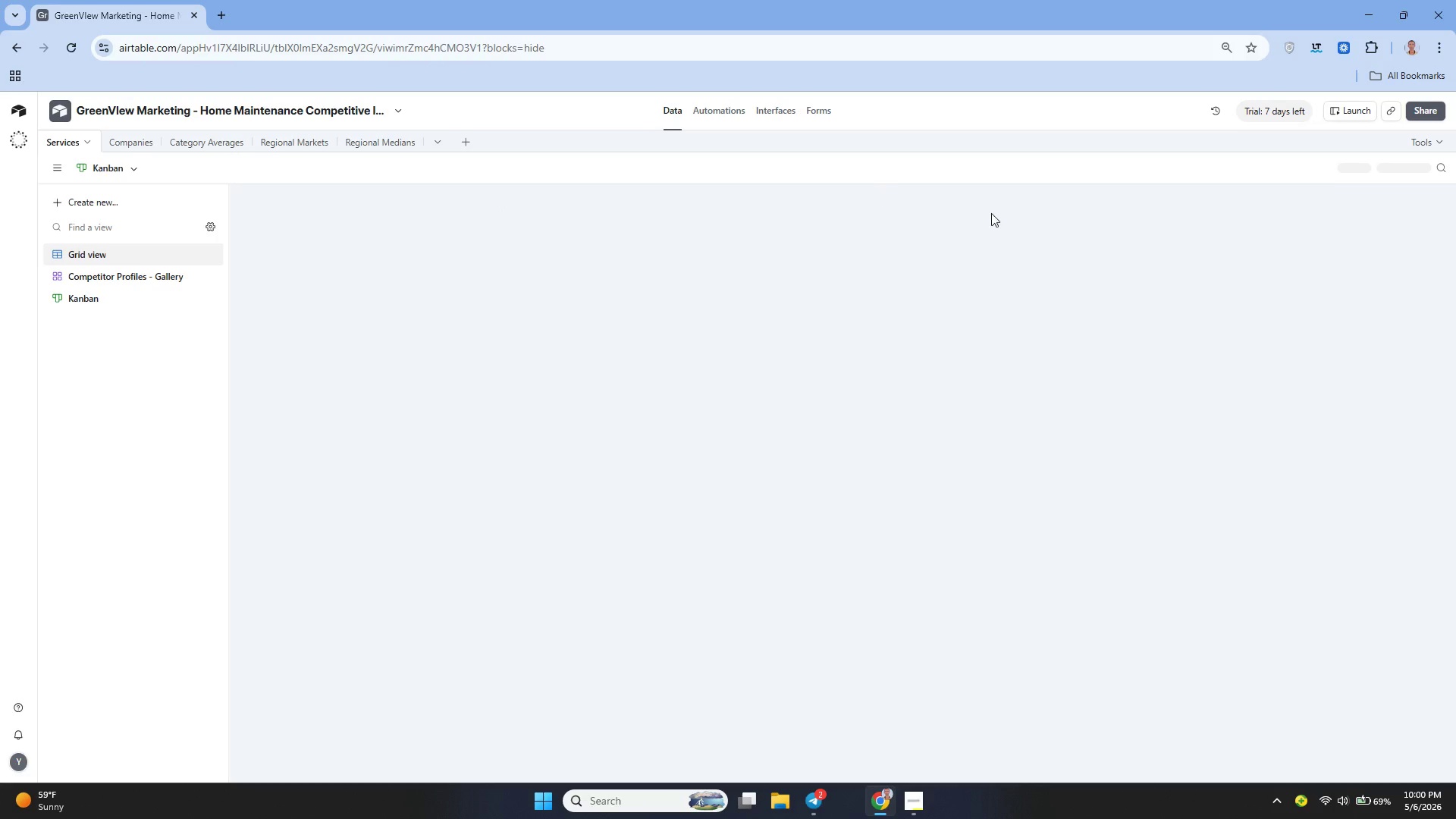 
left_click([1342, 193])
 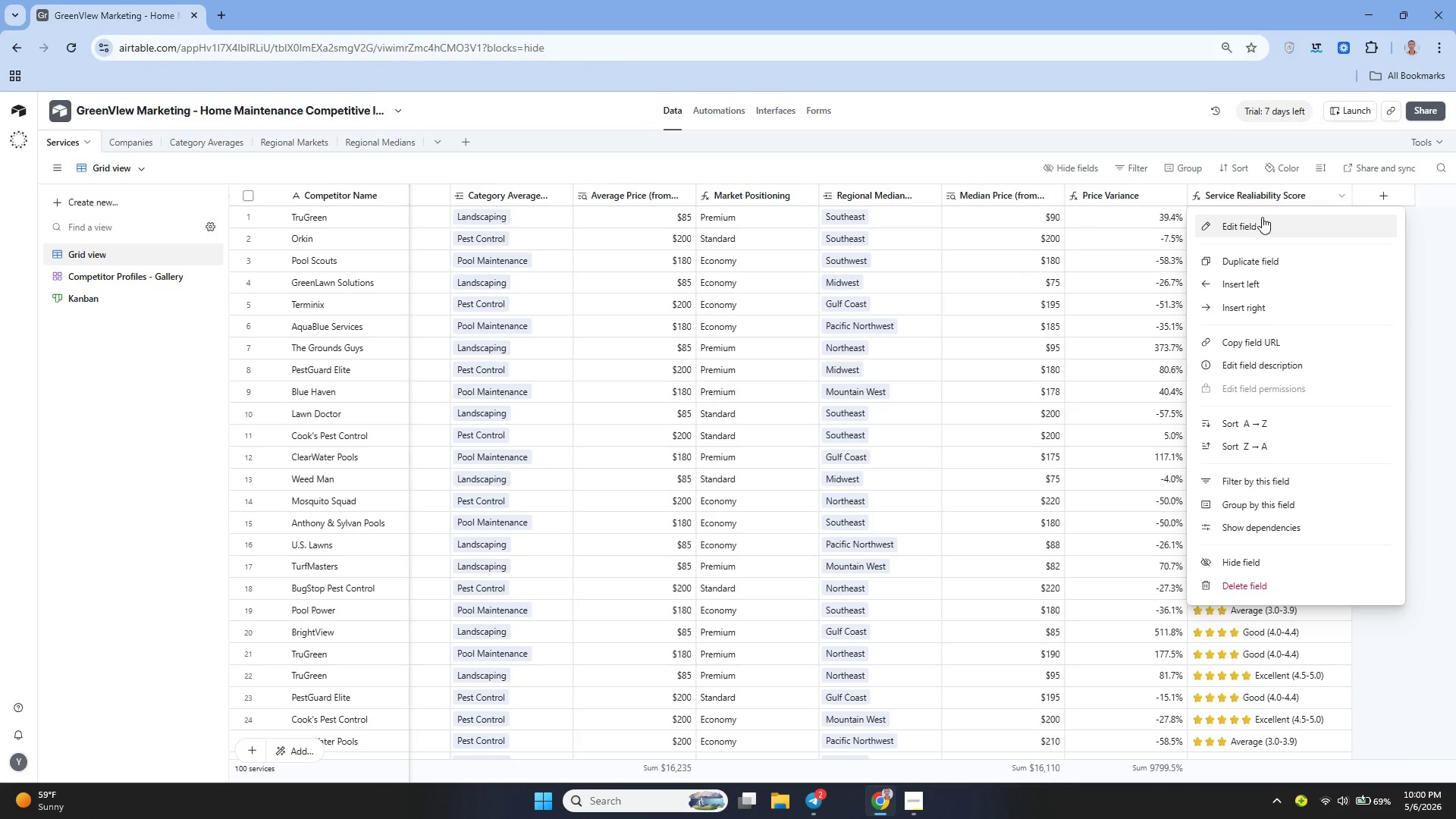 
left_click([1254, 221])
 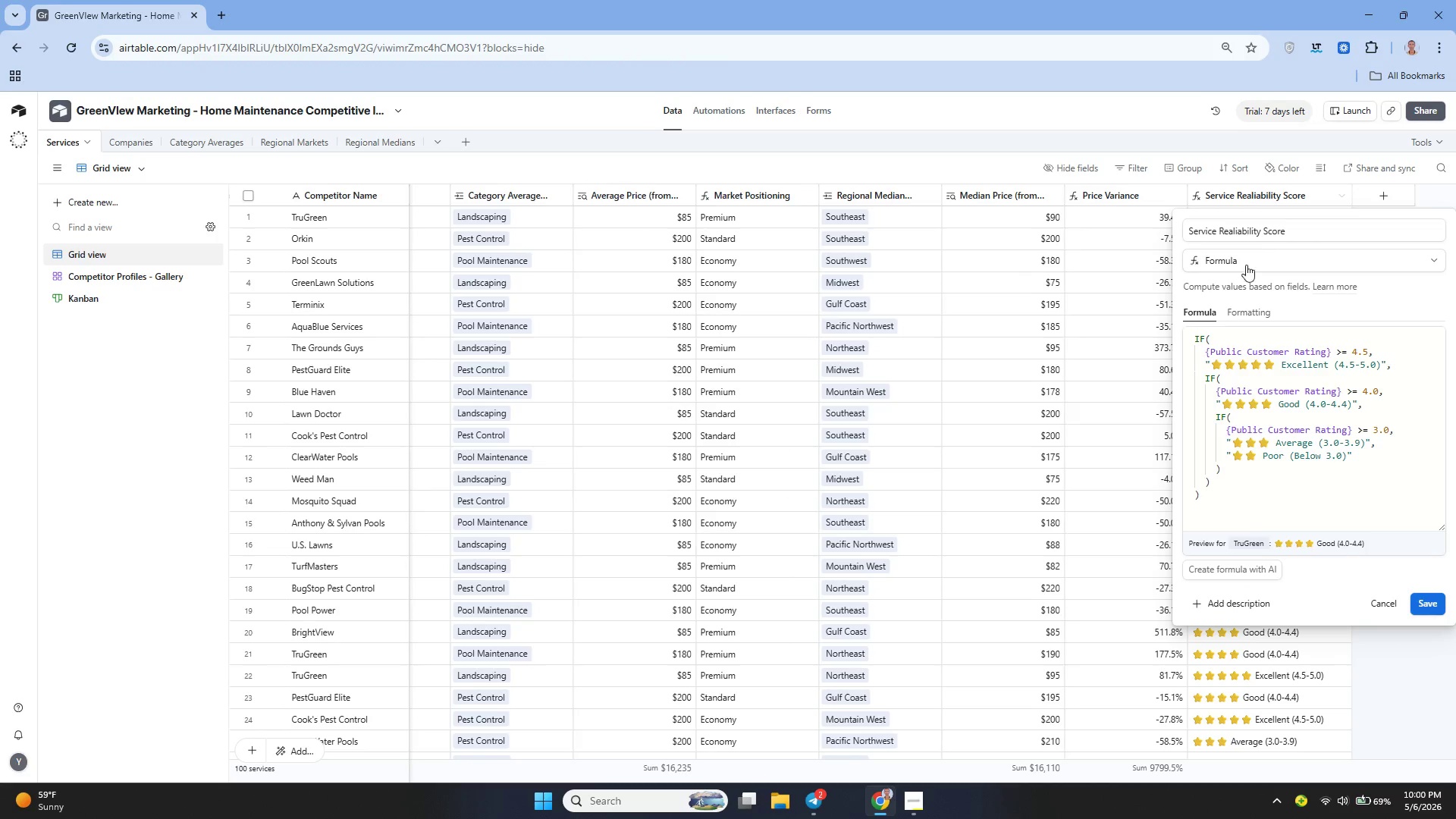 
left_click([1235, 314])
 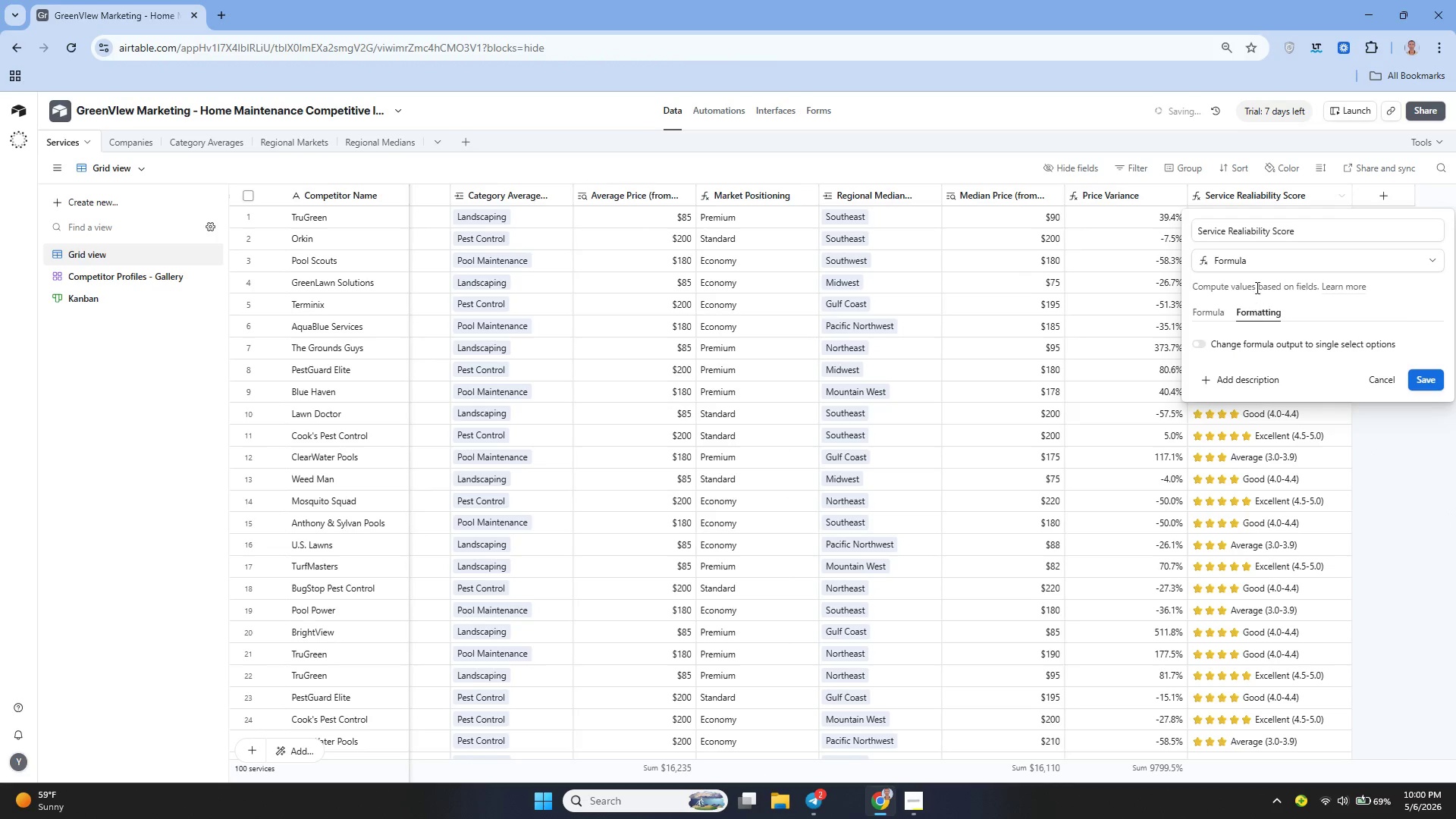 
left_click([1249, 268])
 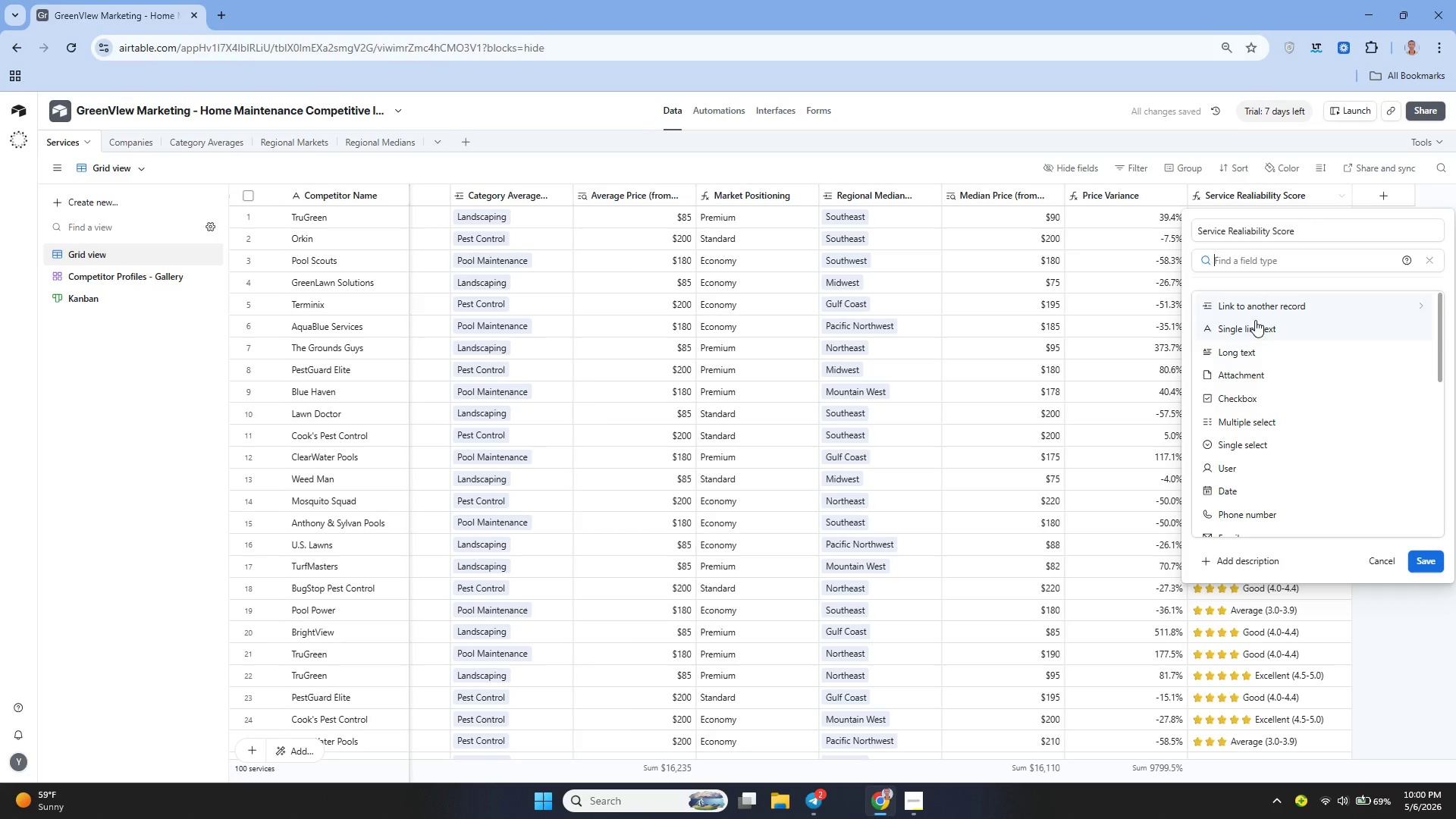 
left_click([1254, 328])
 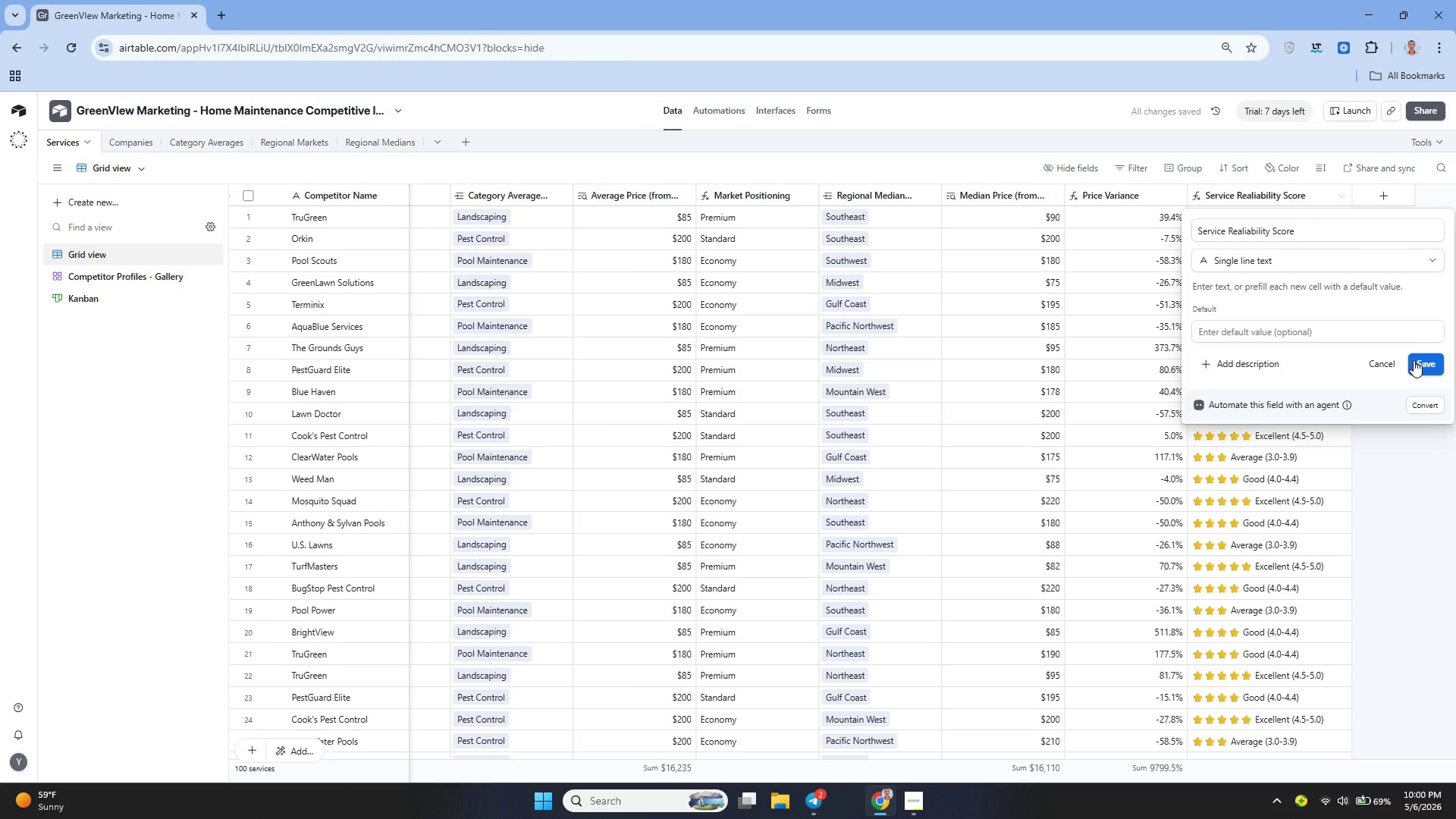 
left_click([1414, 360])
 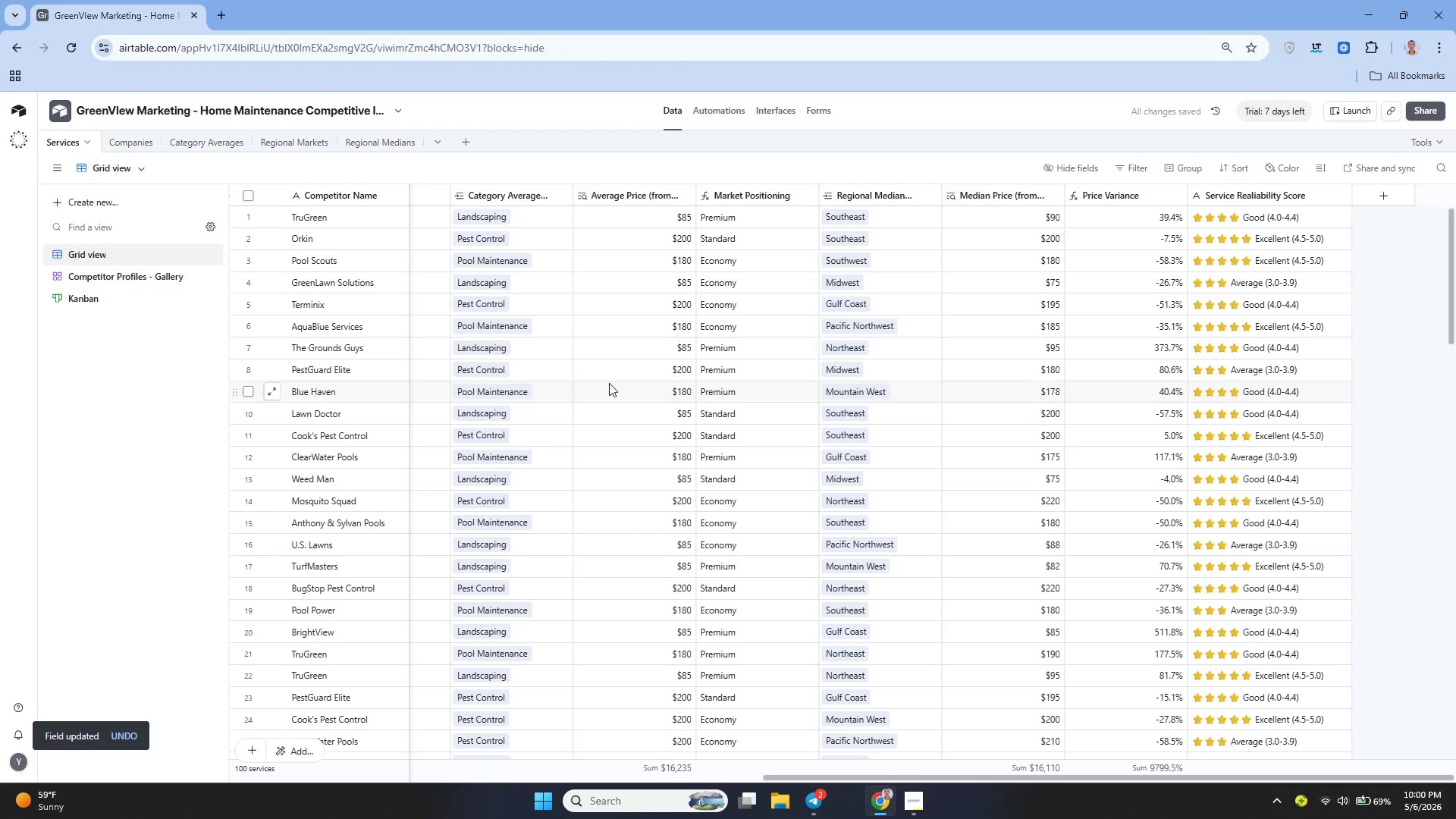 
left_click([120, 297])
 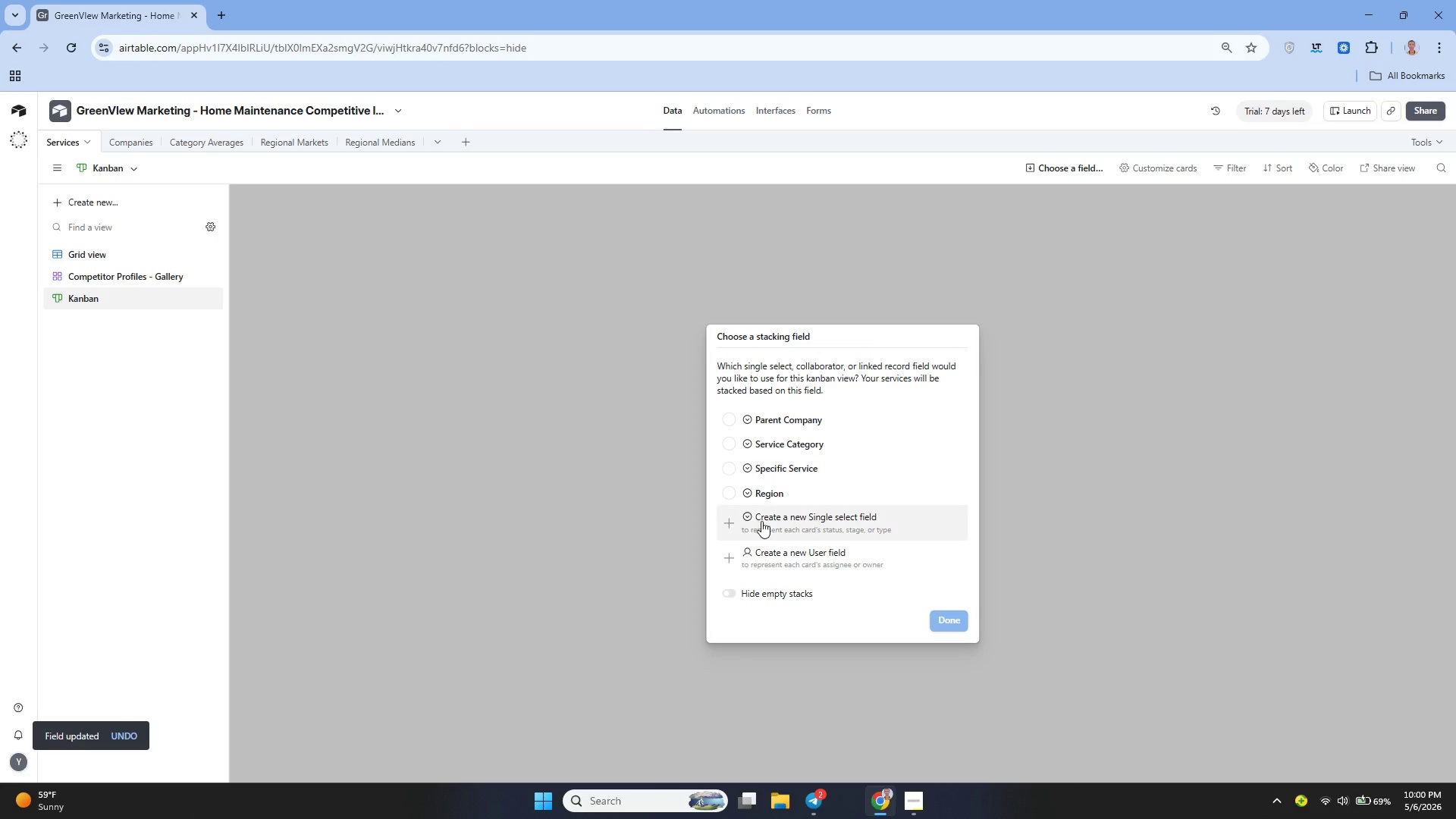 
left_click([661, 623])
 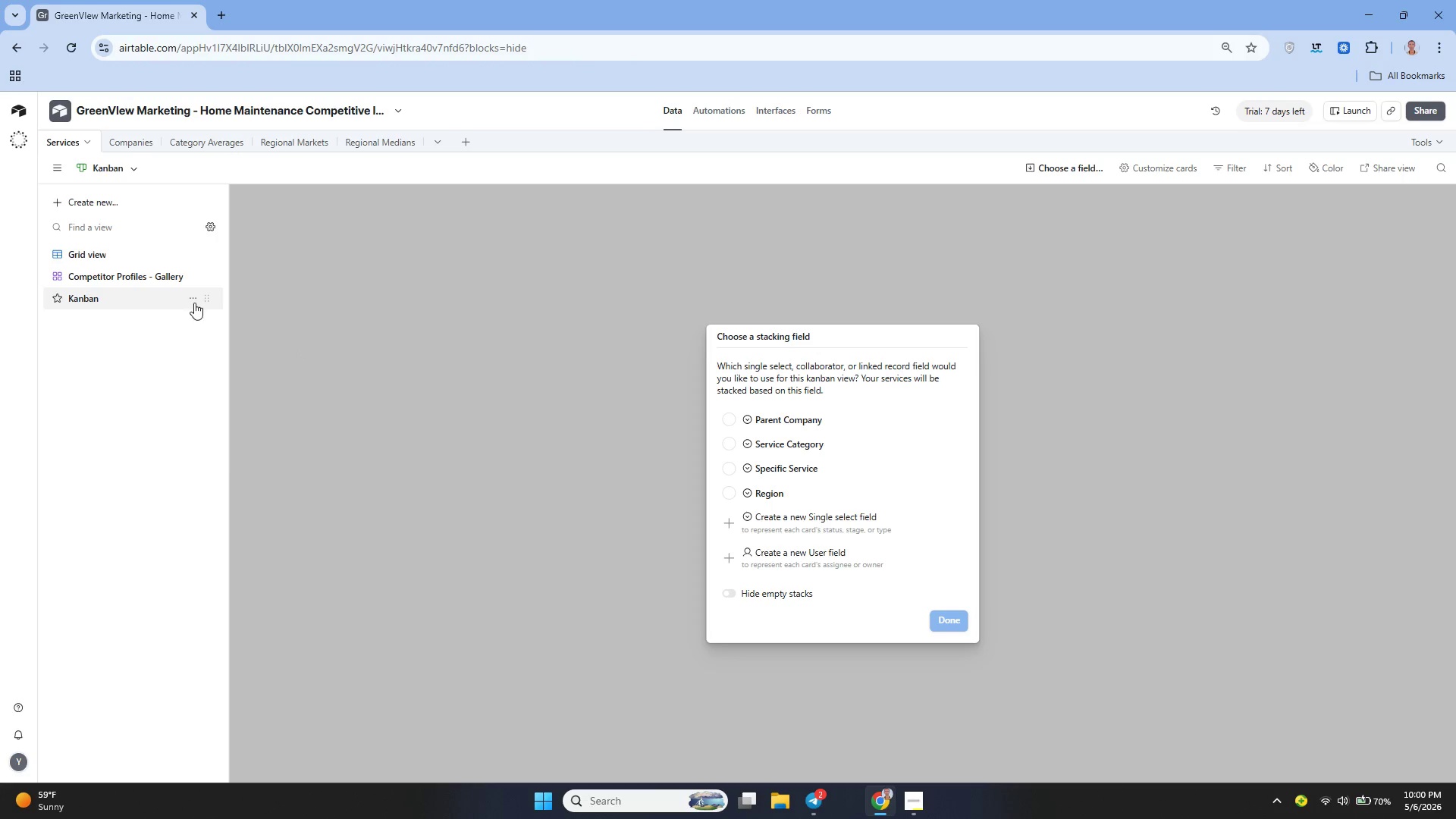 
left_click([196, 300])
 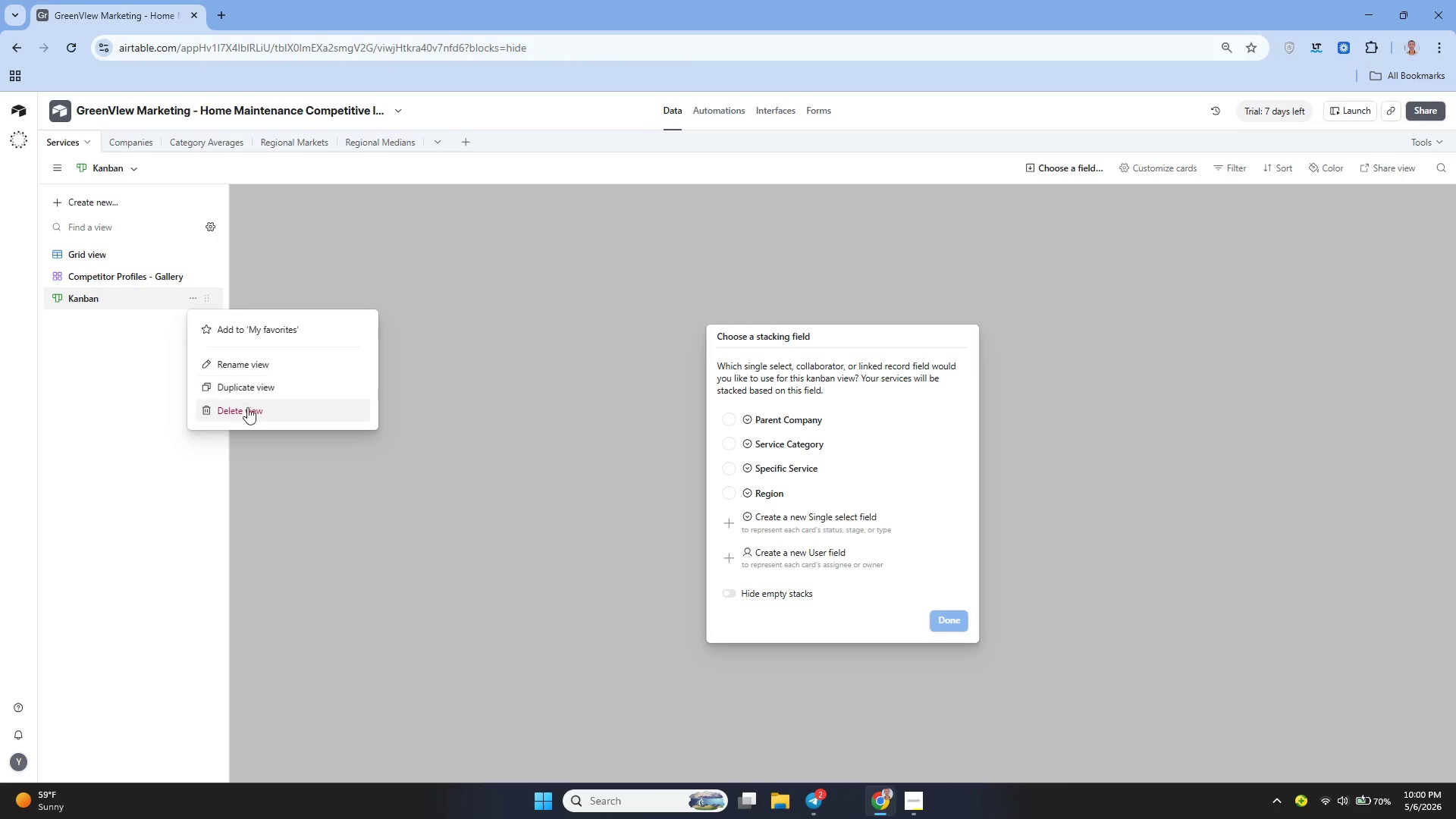 
left_click([251, 411])
 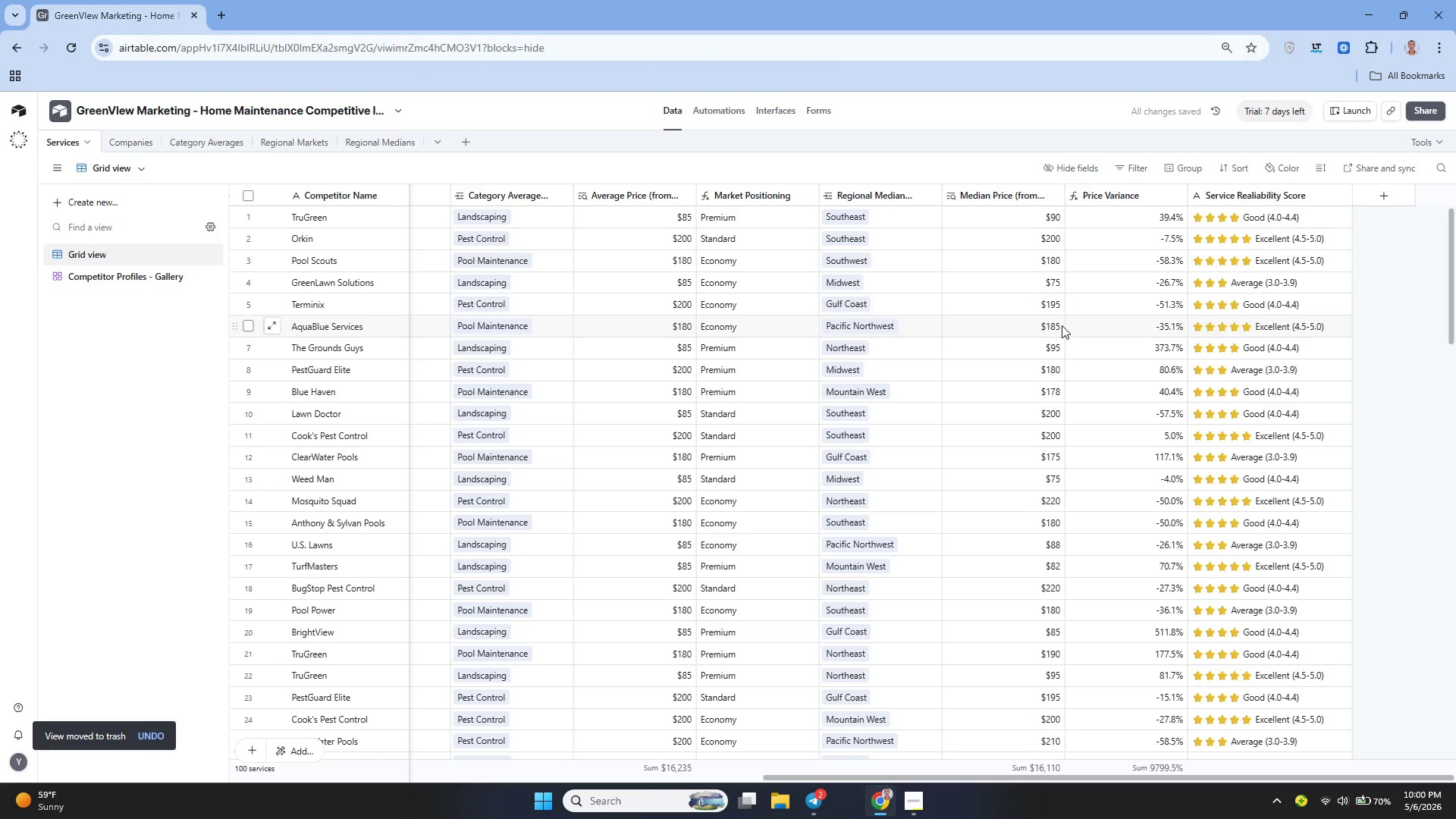 
left_click([1341, 196])
 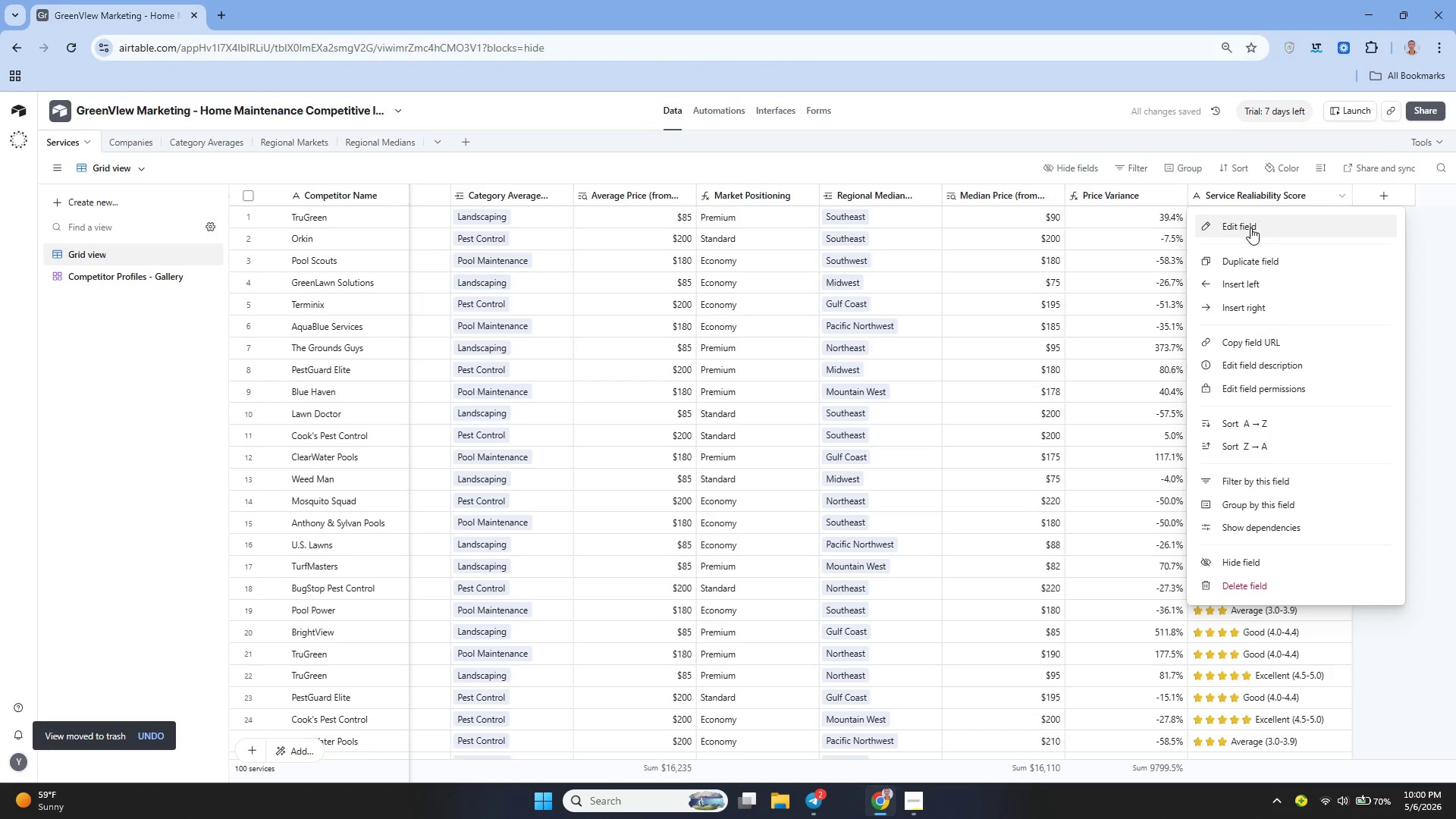 
left_click([1248, 230])
 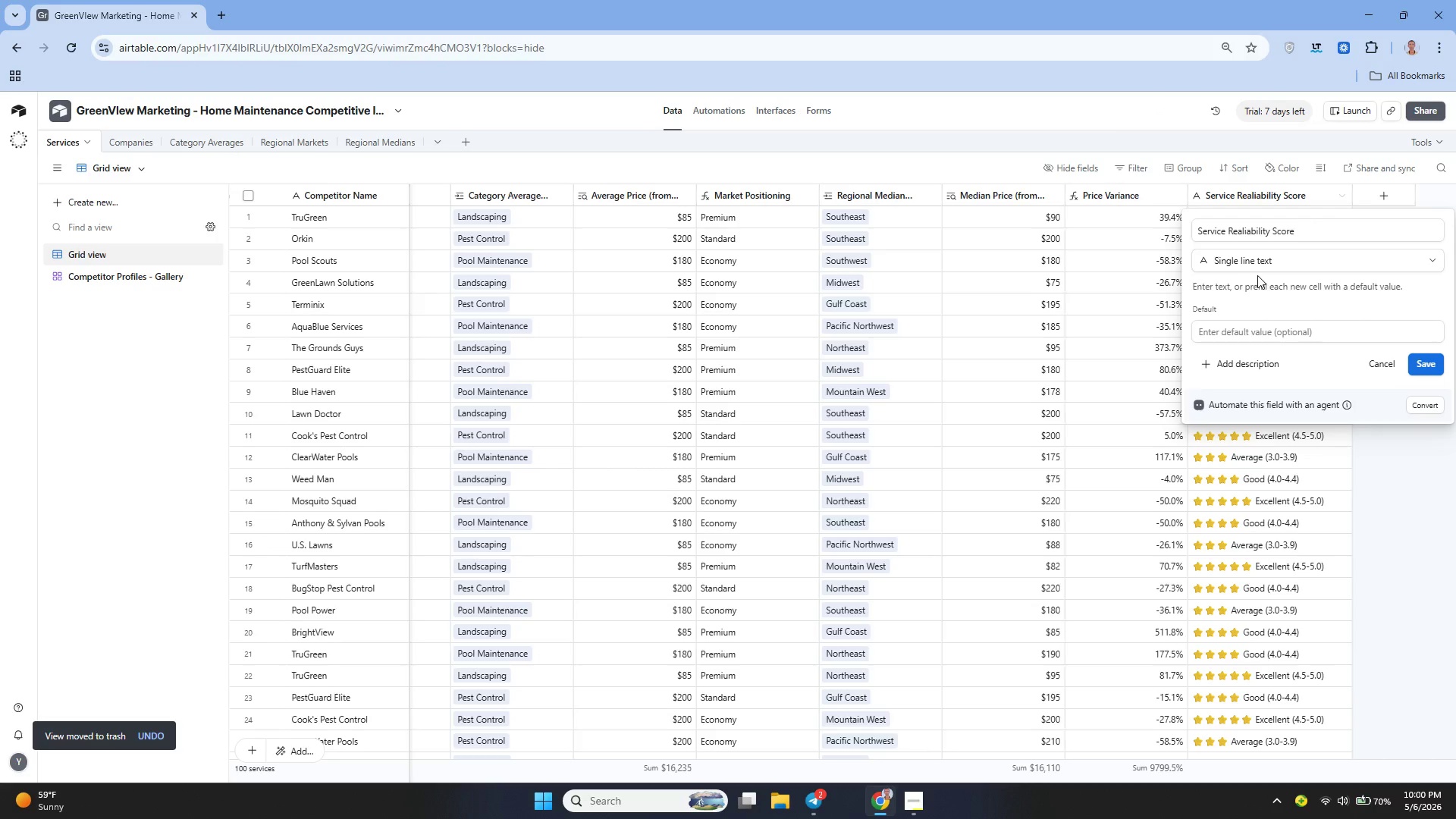 
left_click([1260, 257])
 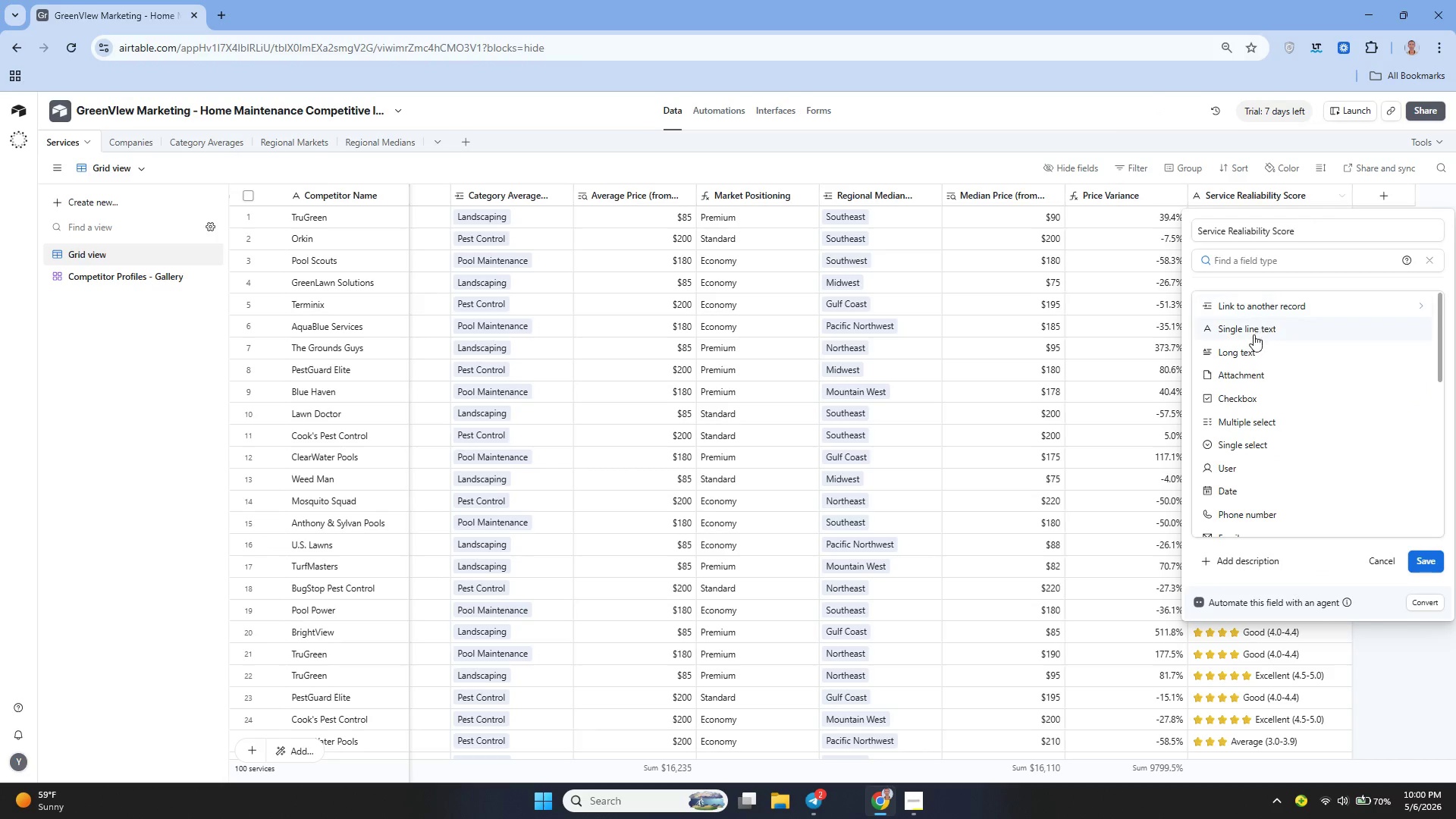 
mouse_move([1262, 426])
 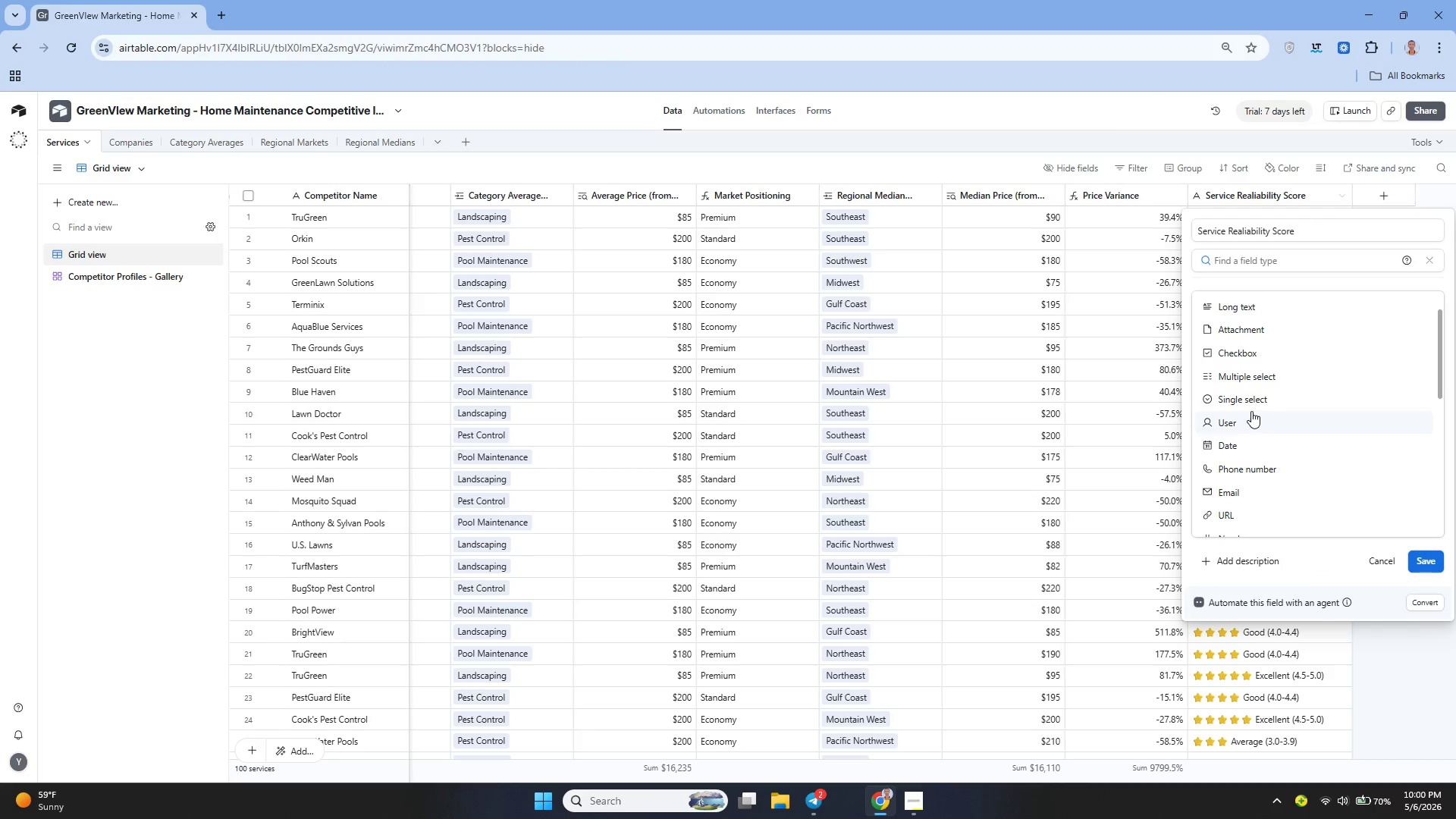 
left_click_drag(start_coordinate=[1251, 411], to_coordinate=[1242, 403])
 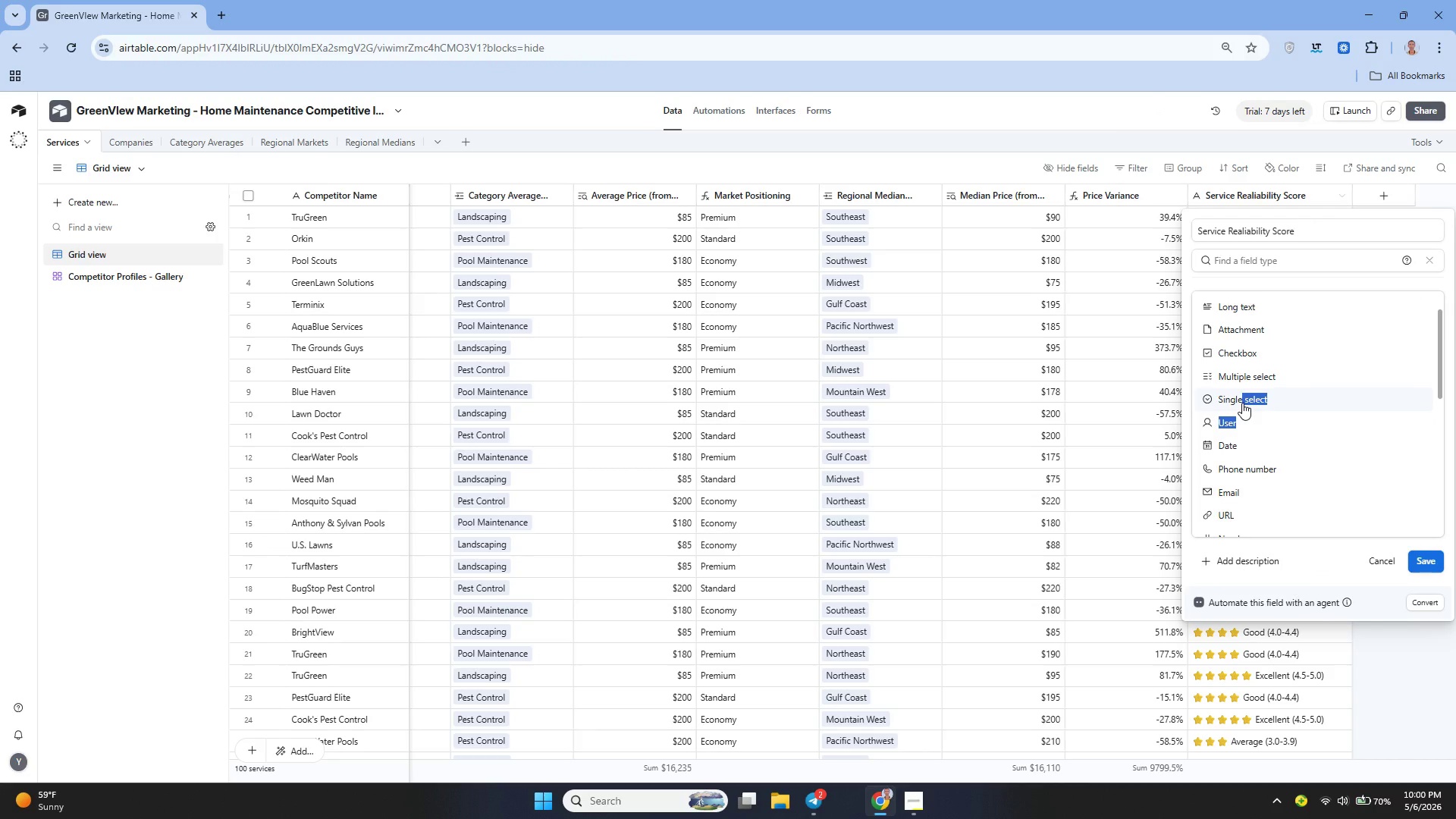 
left_click([1242, 403])
 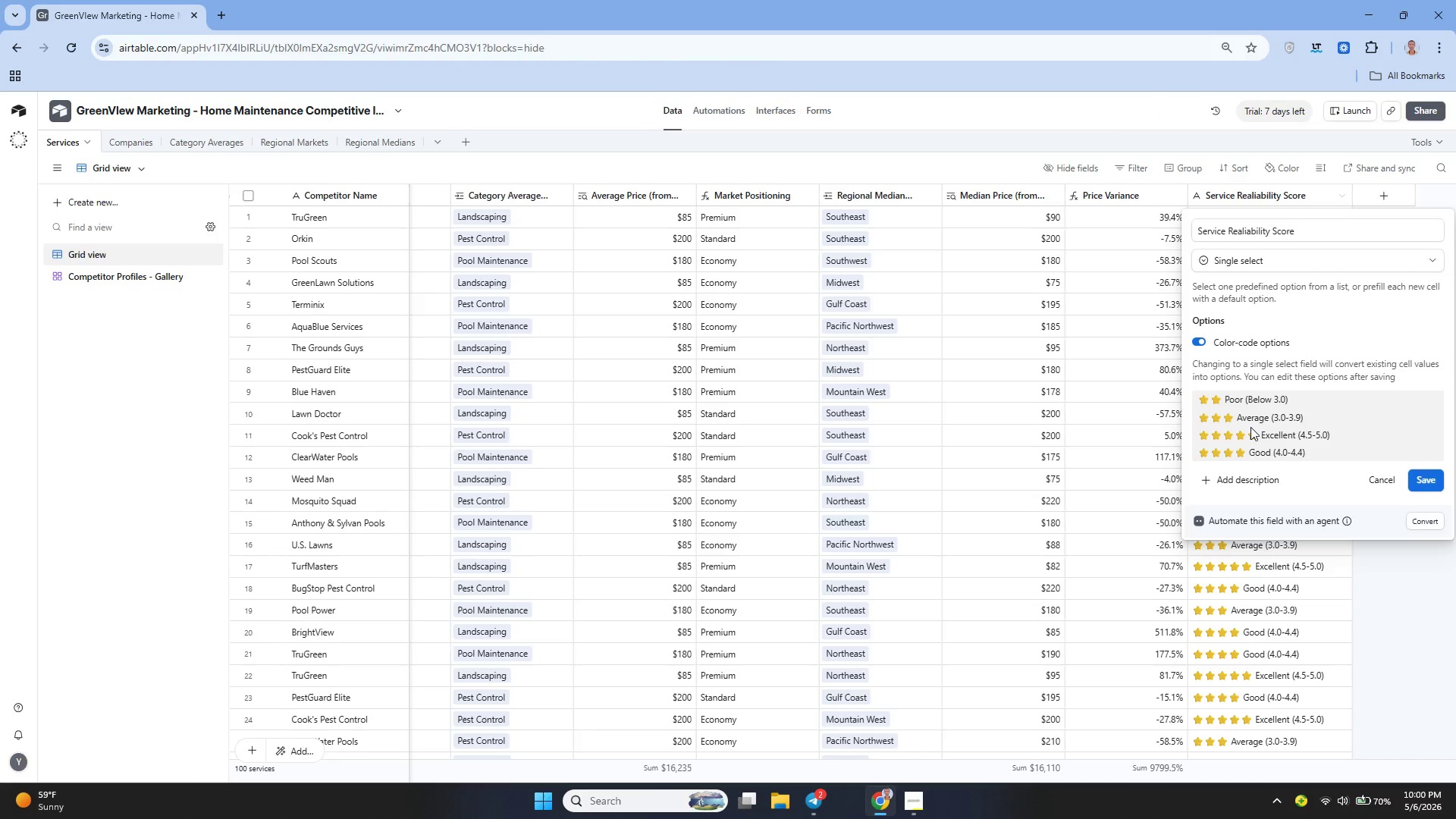 
left_click([1414, 476])
 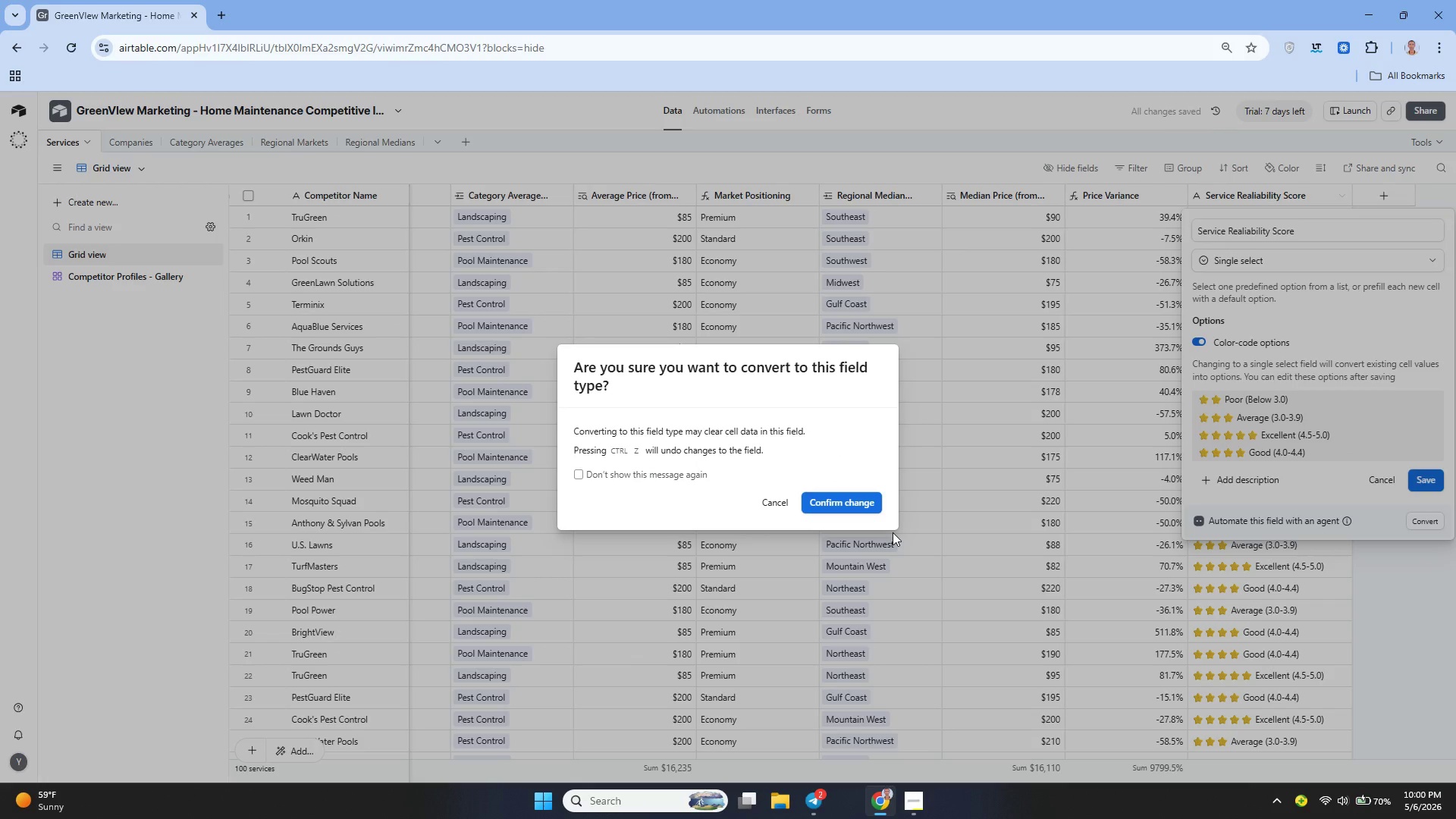 
left_click([839, 507])
 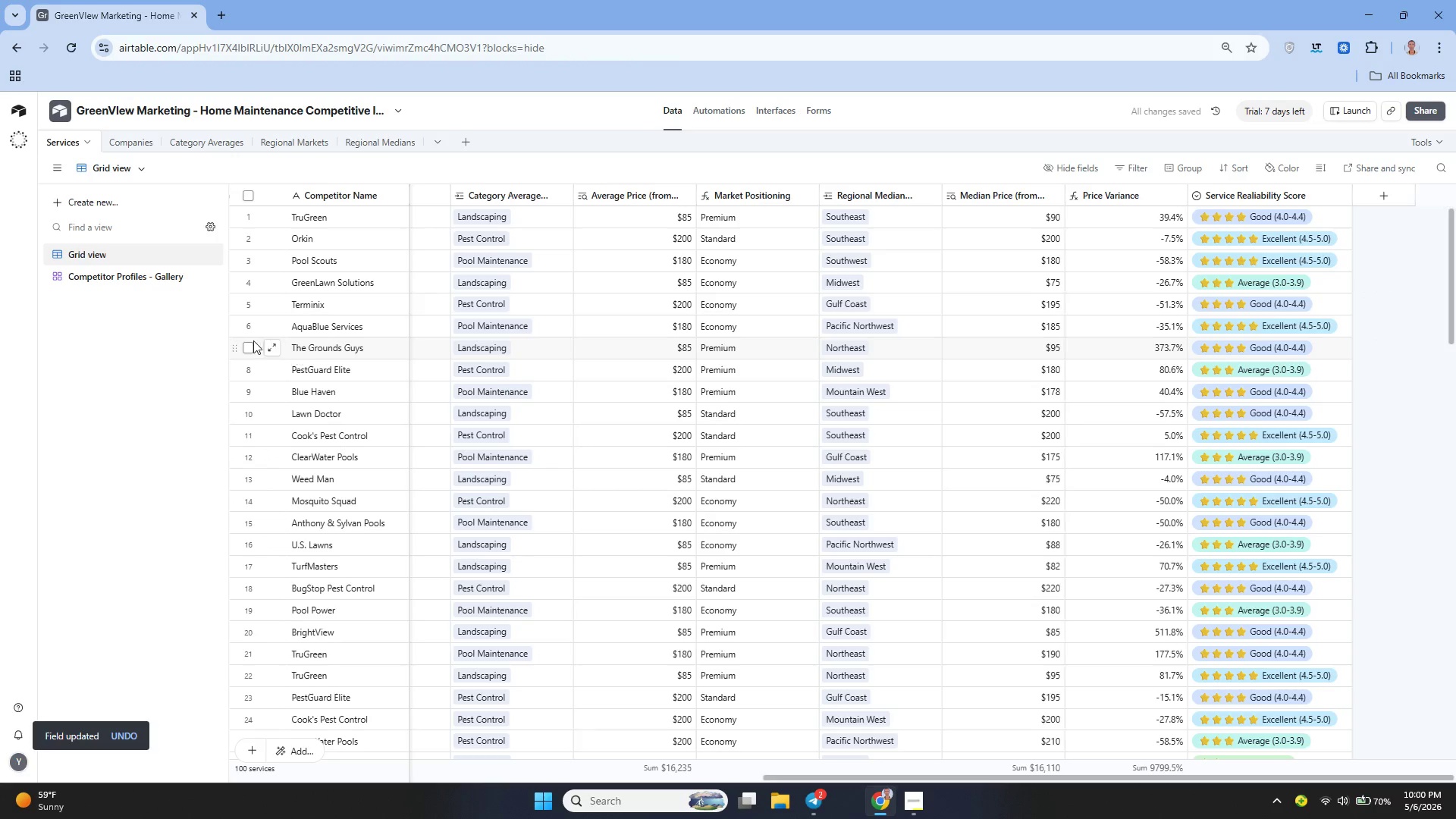 
wait(7.17)
 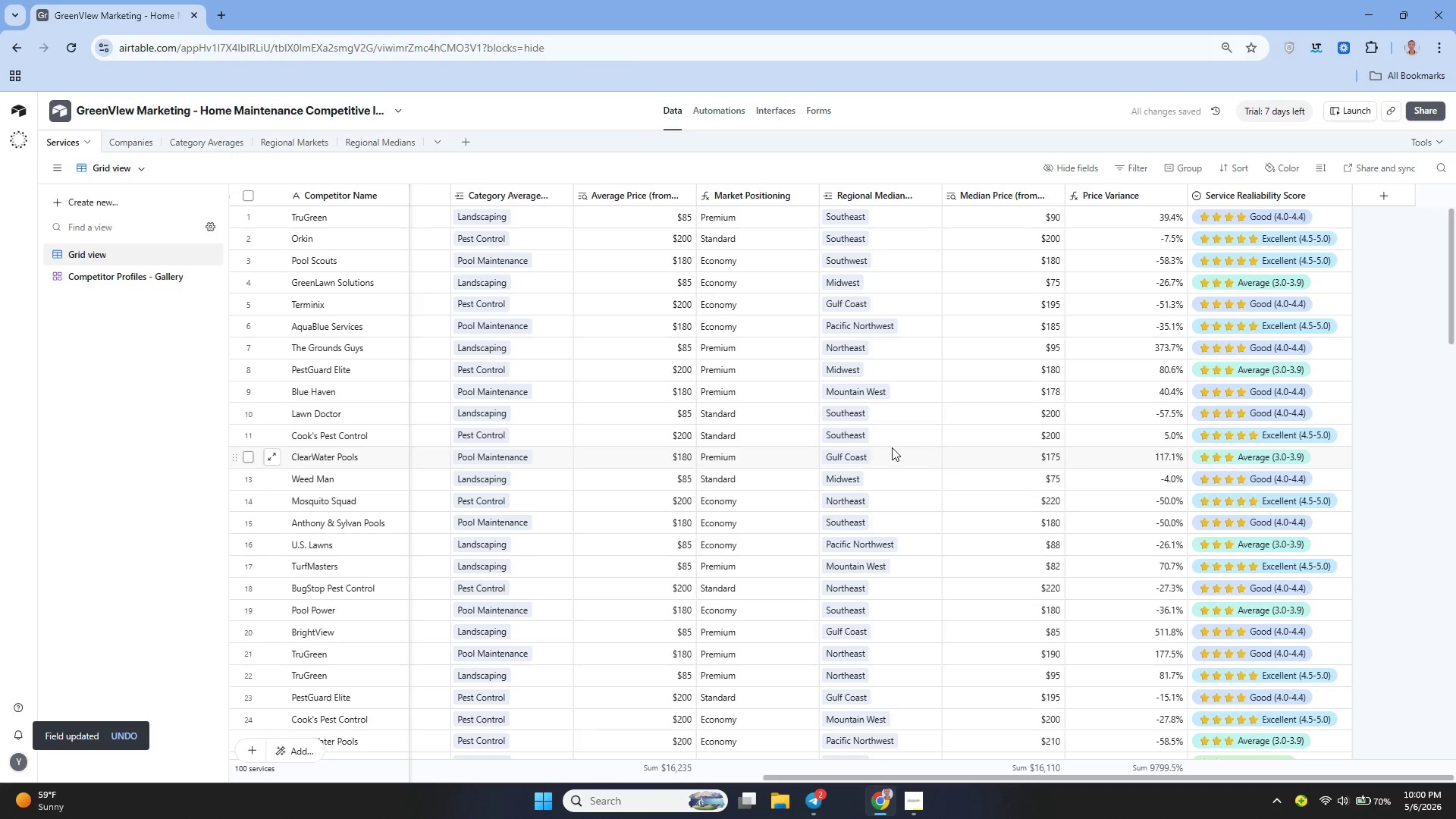 
left_click([309, 752])
 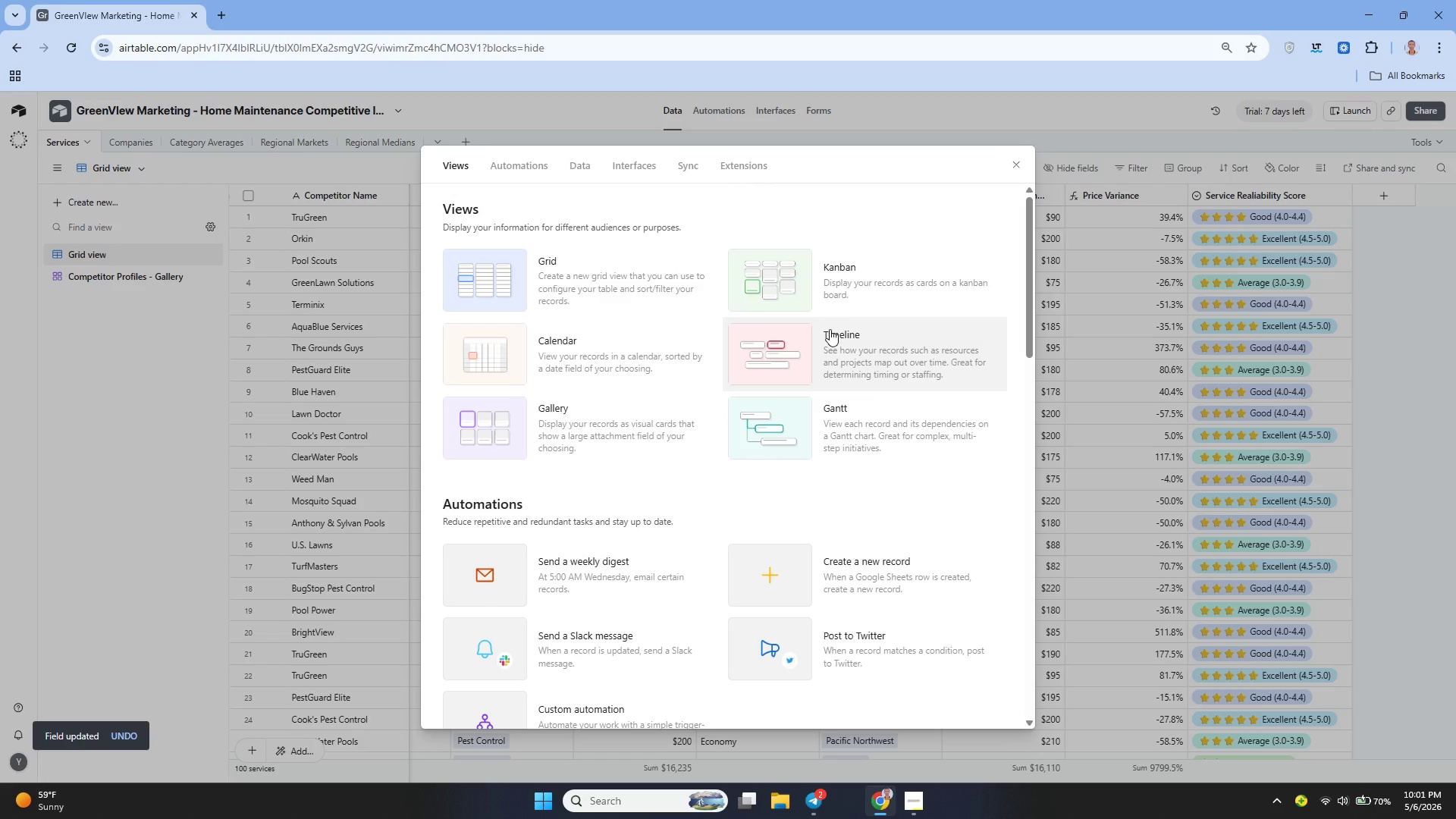 
left_click([843, 274])
 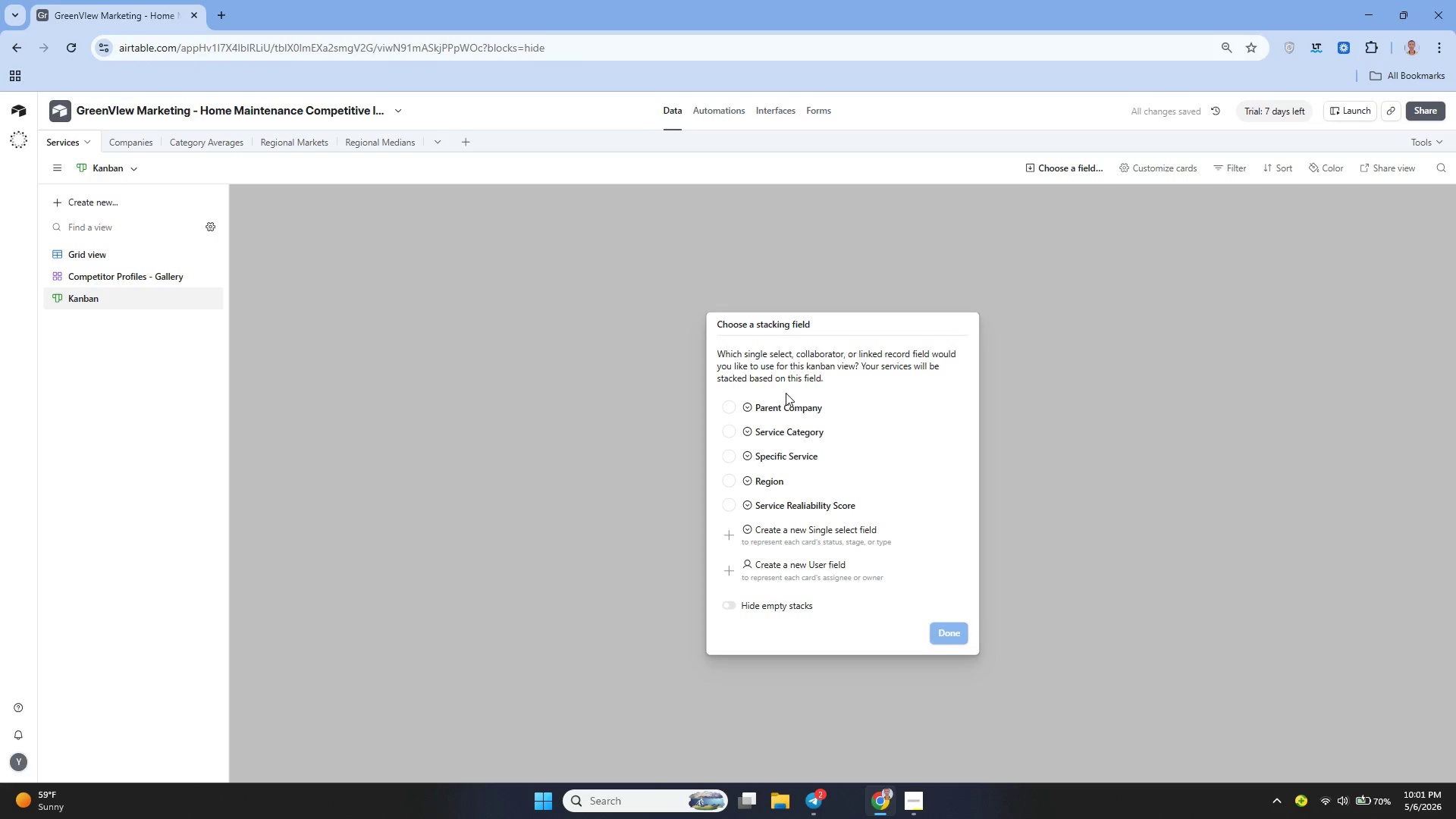 
left_click([799, 507])
 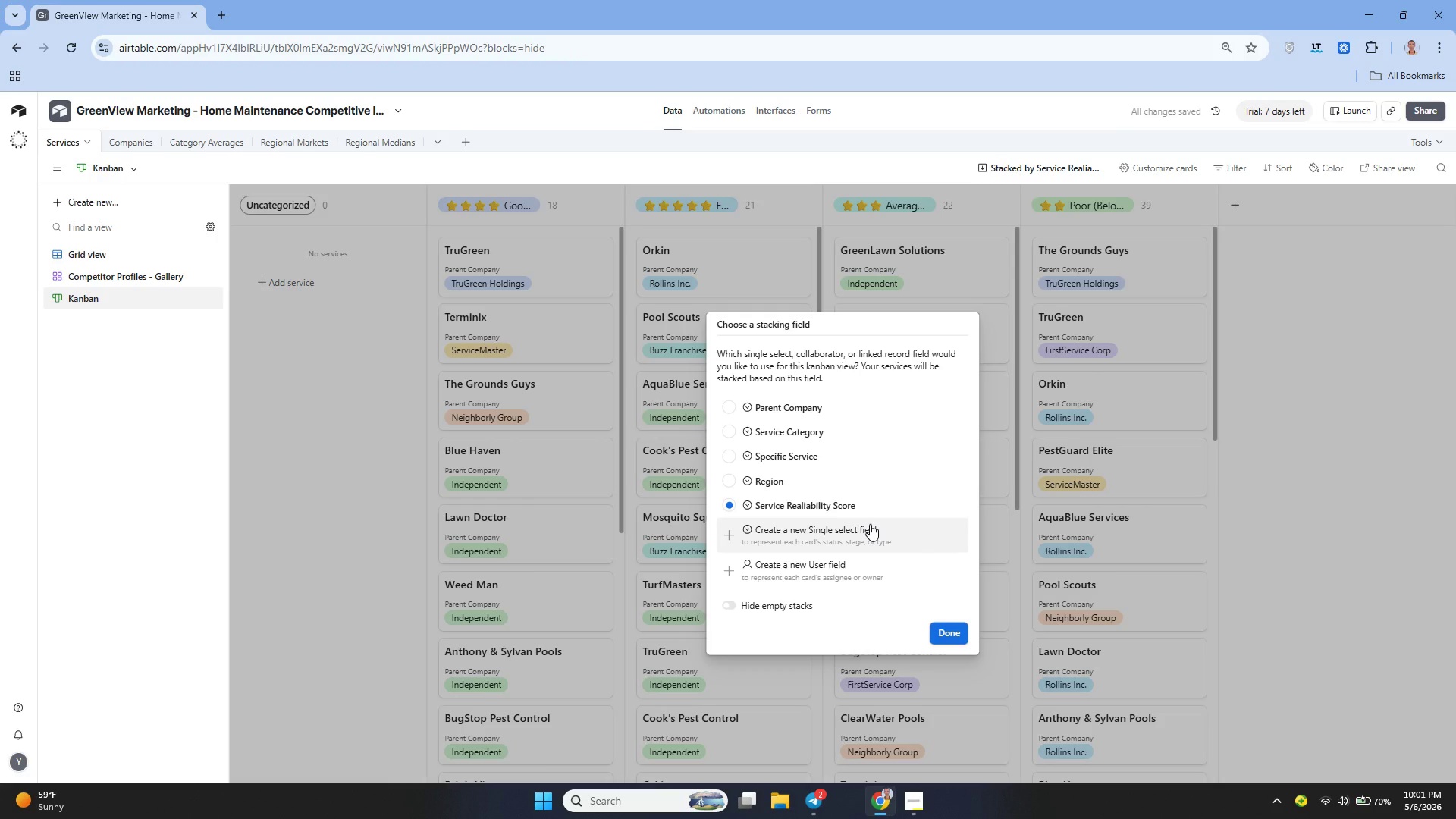 
wait(8.77)
 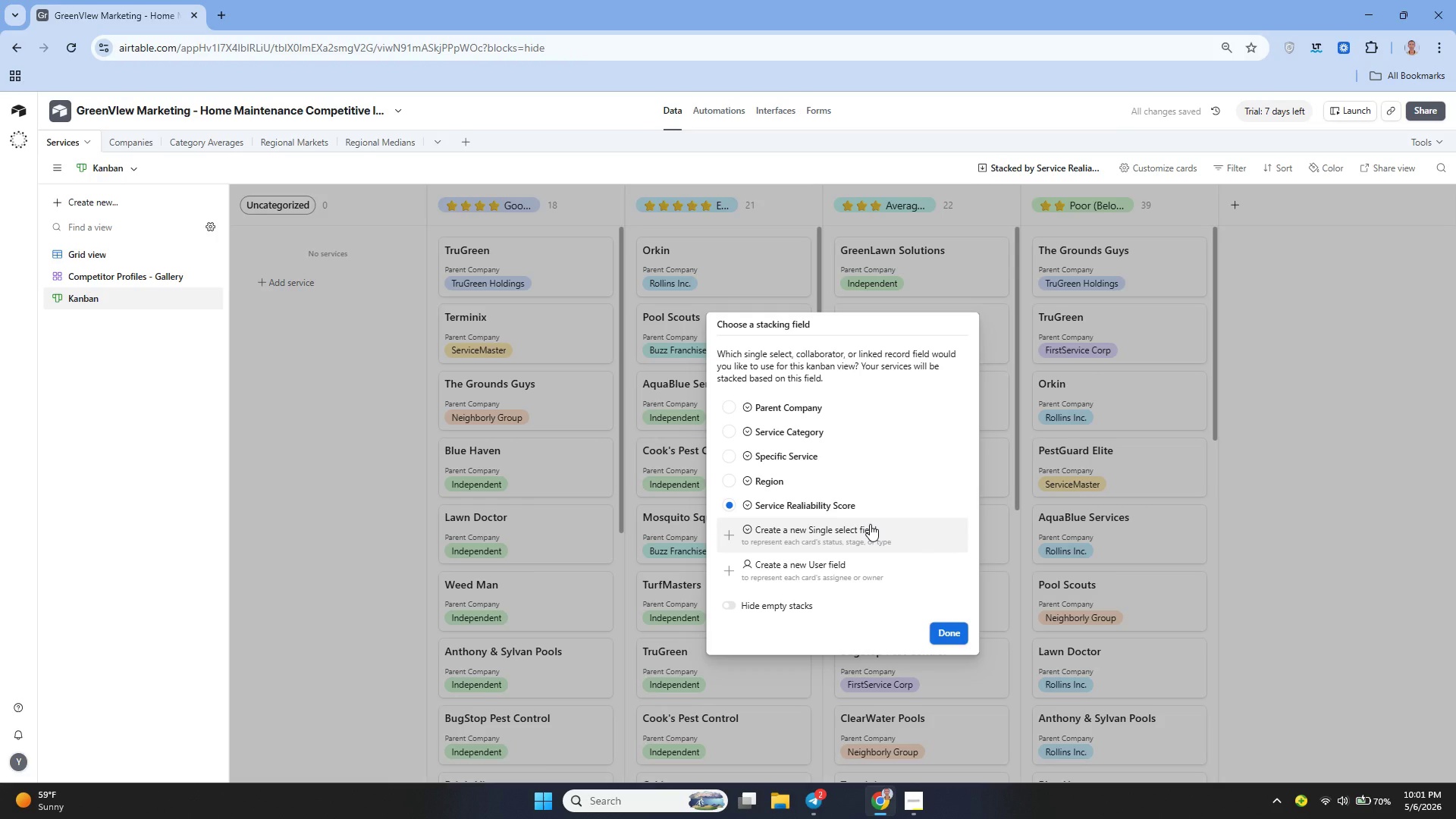 
left_click([938, 632])
 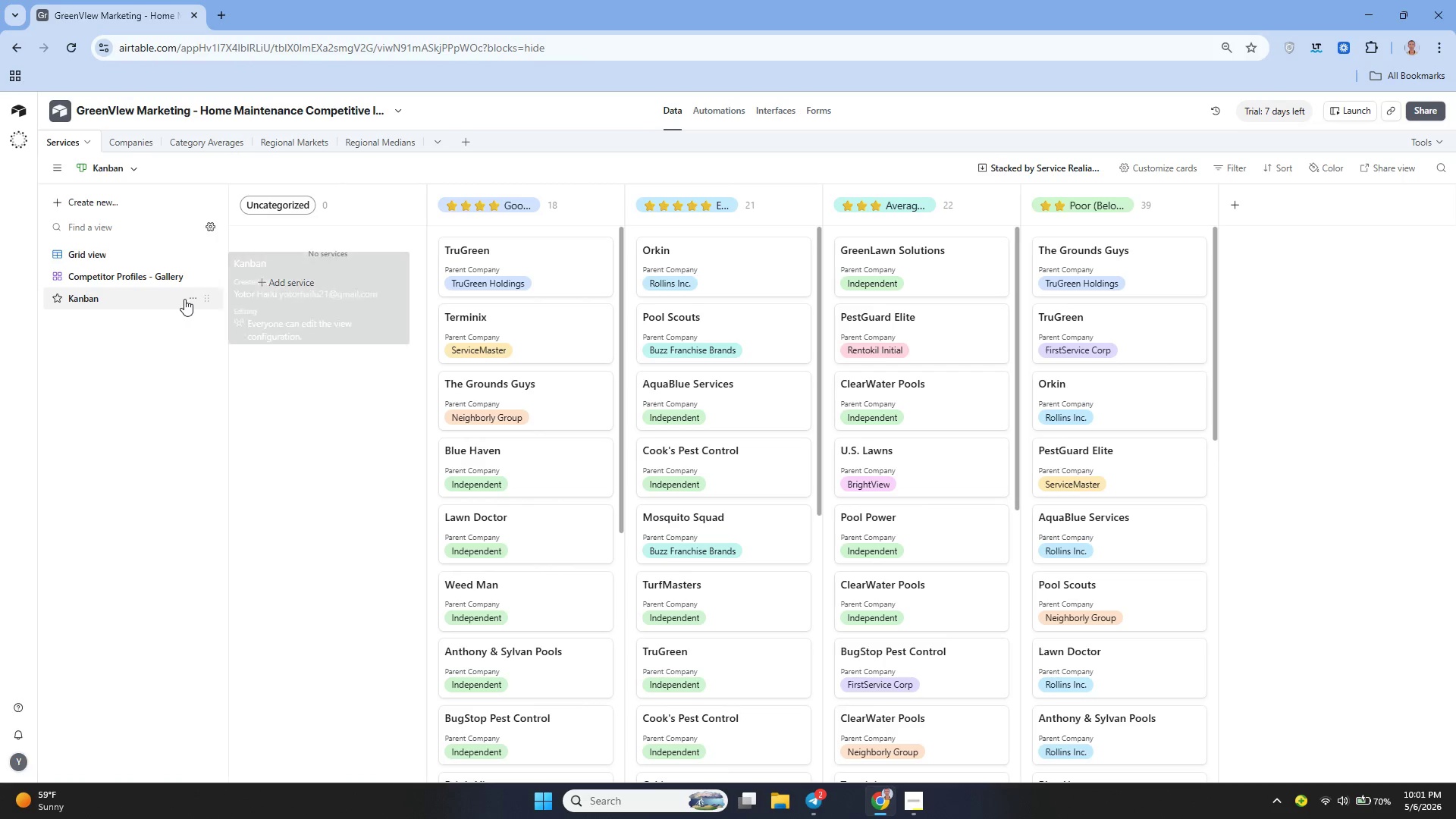 
double_click([102, 299])
 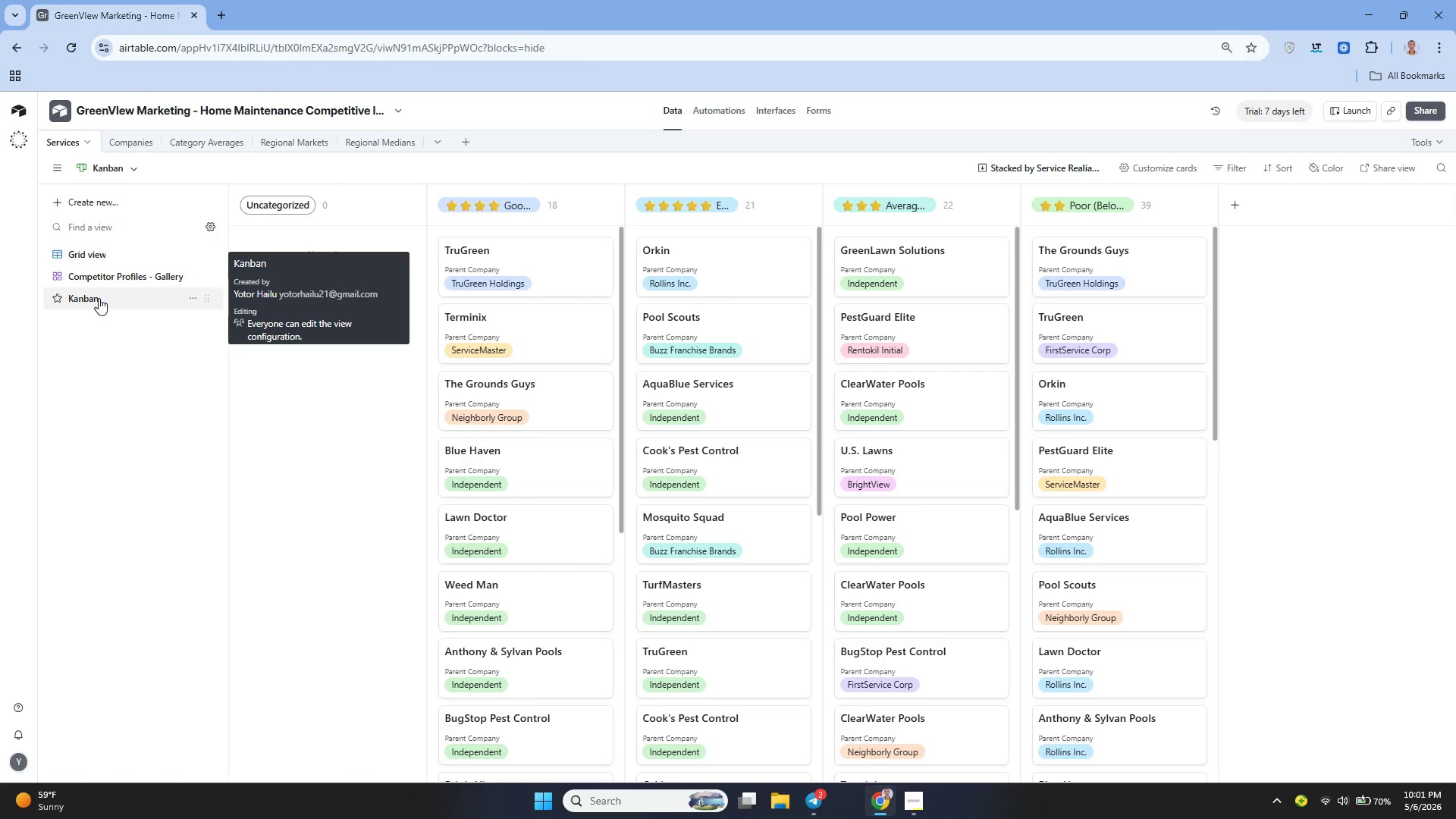 
double_click([99, 297])
 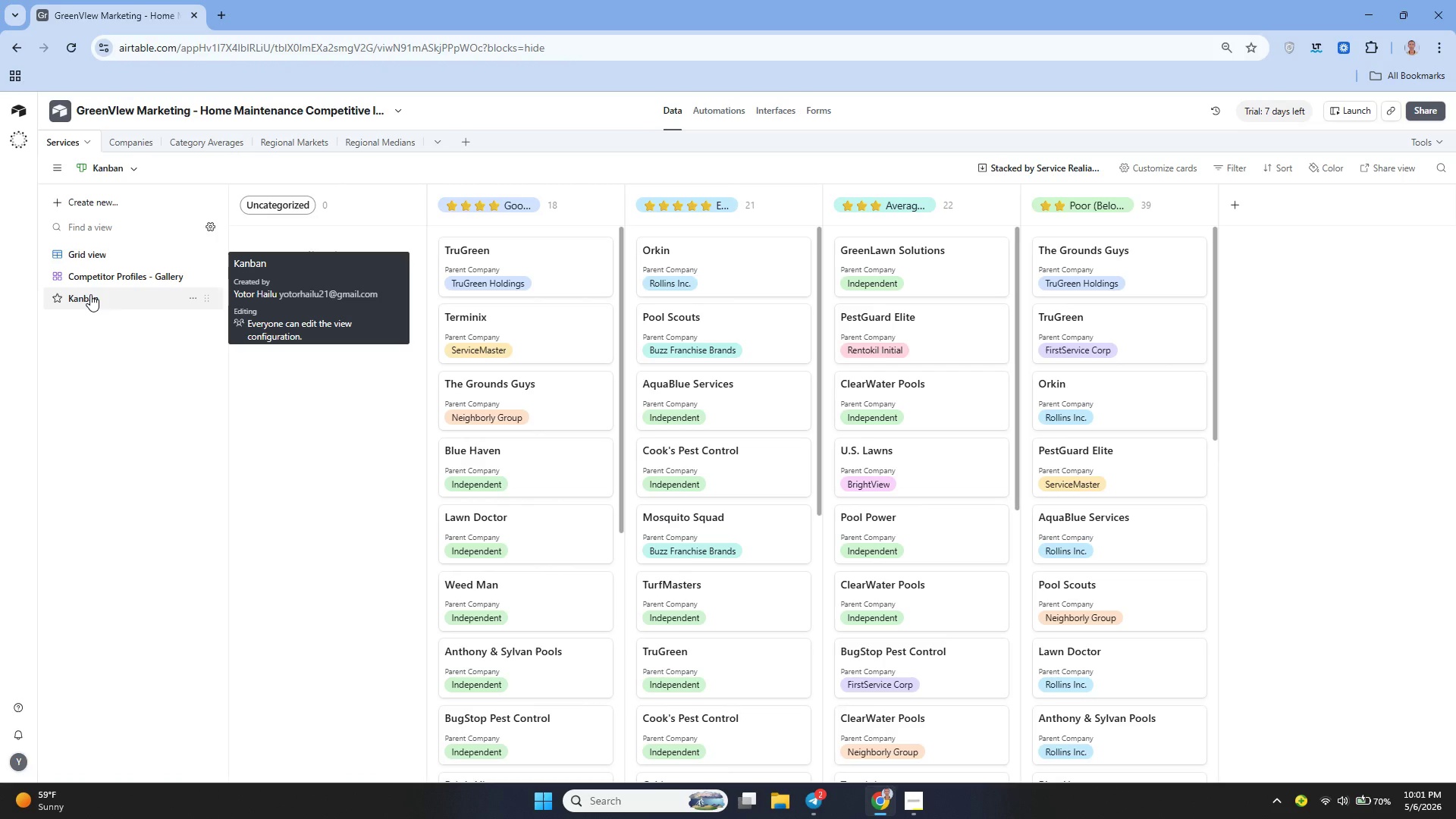 
double_click([90, 294])
 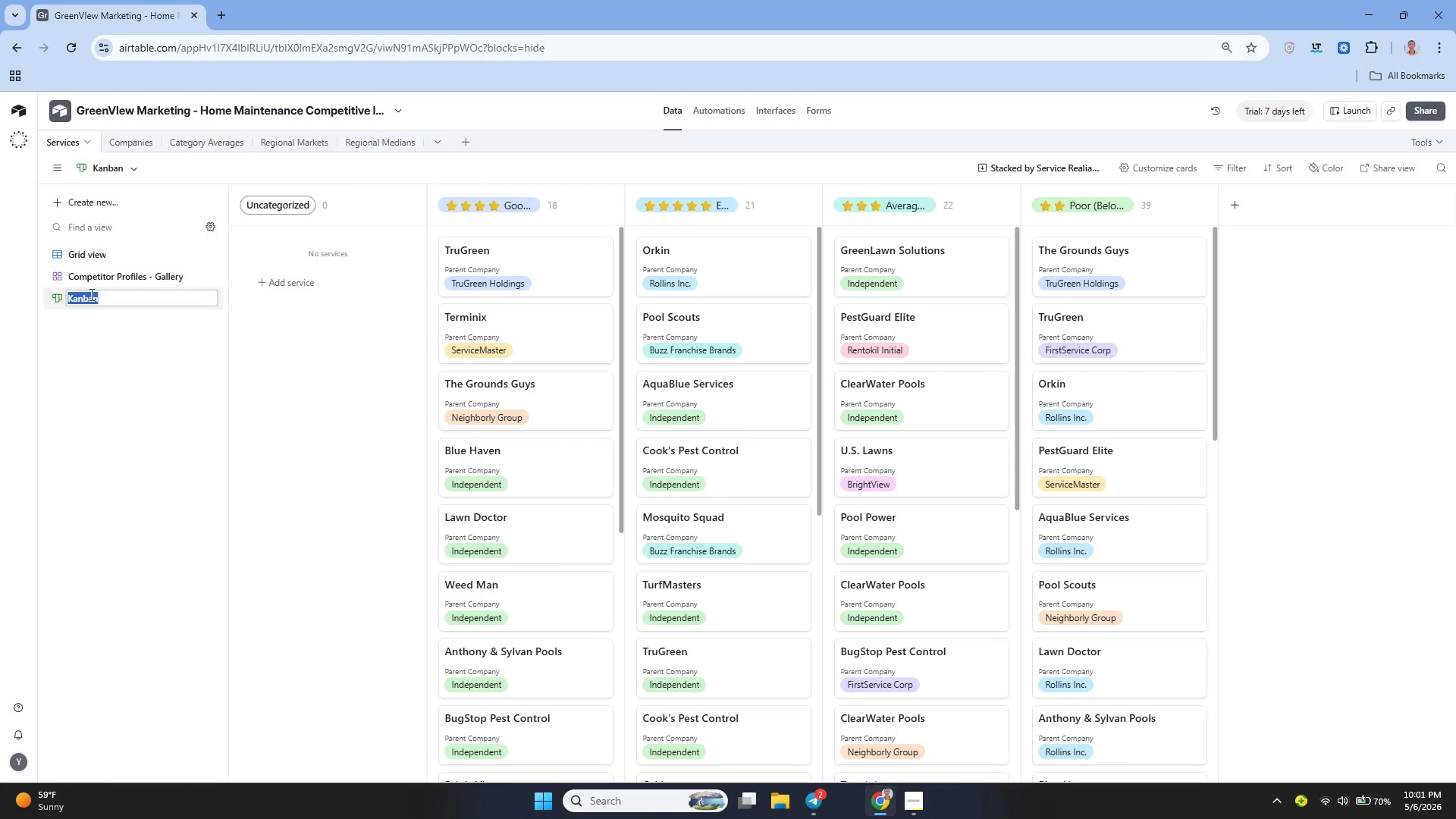 
triple_click([90, 294])
 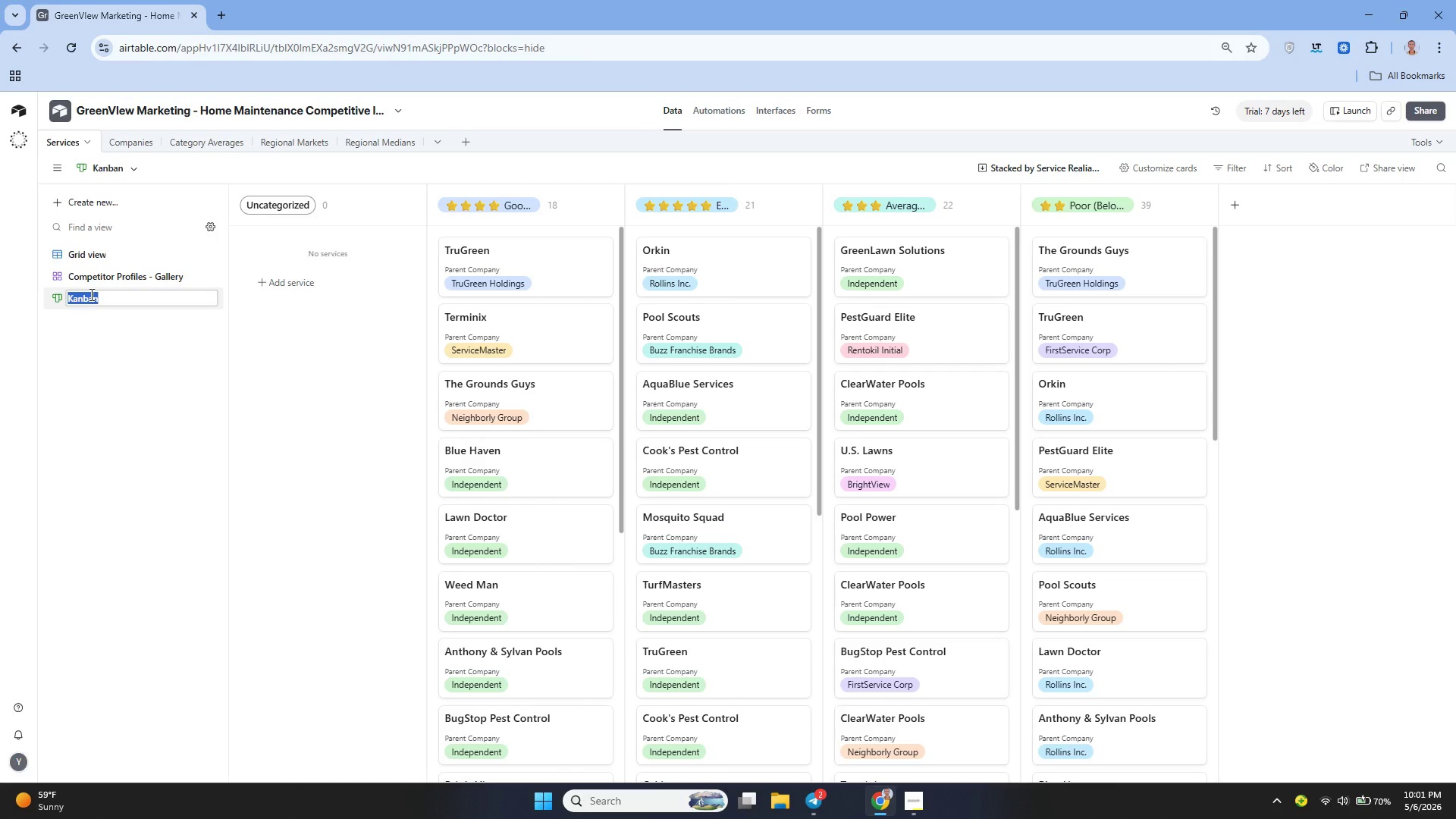 
key(Backspace)
type(Service Reliability)
 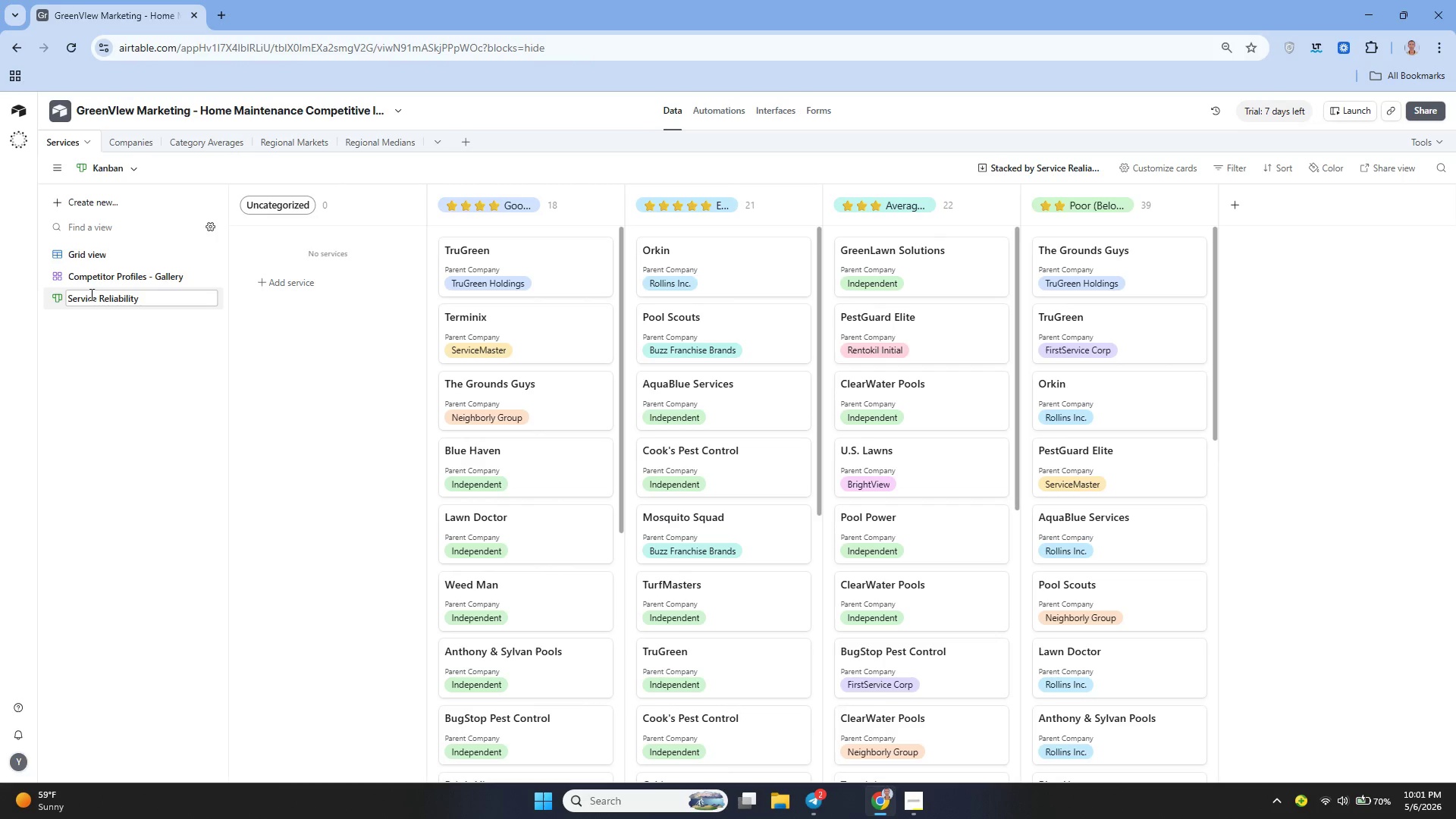 
type( - Kanban)
 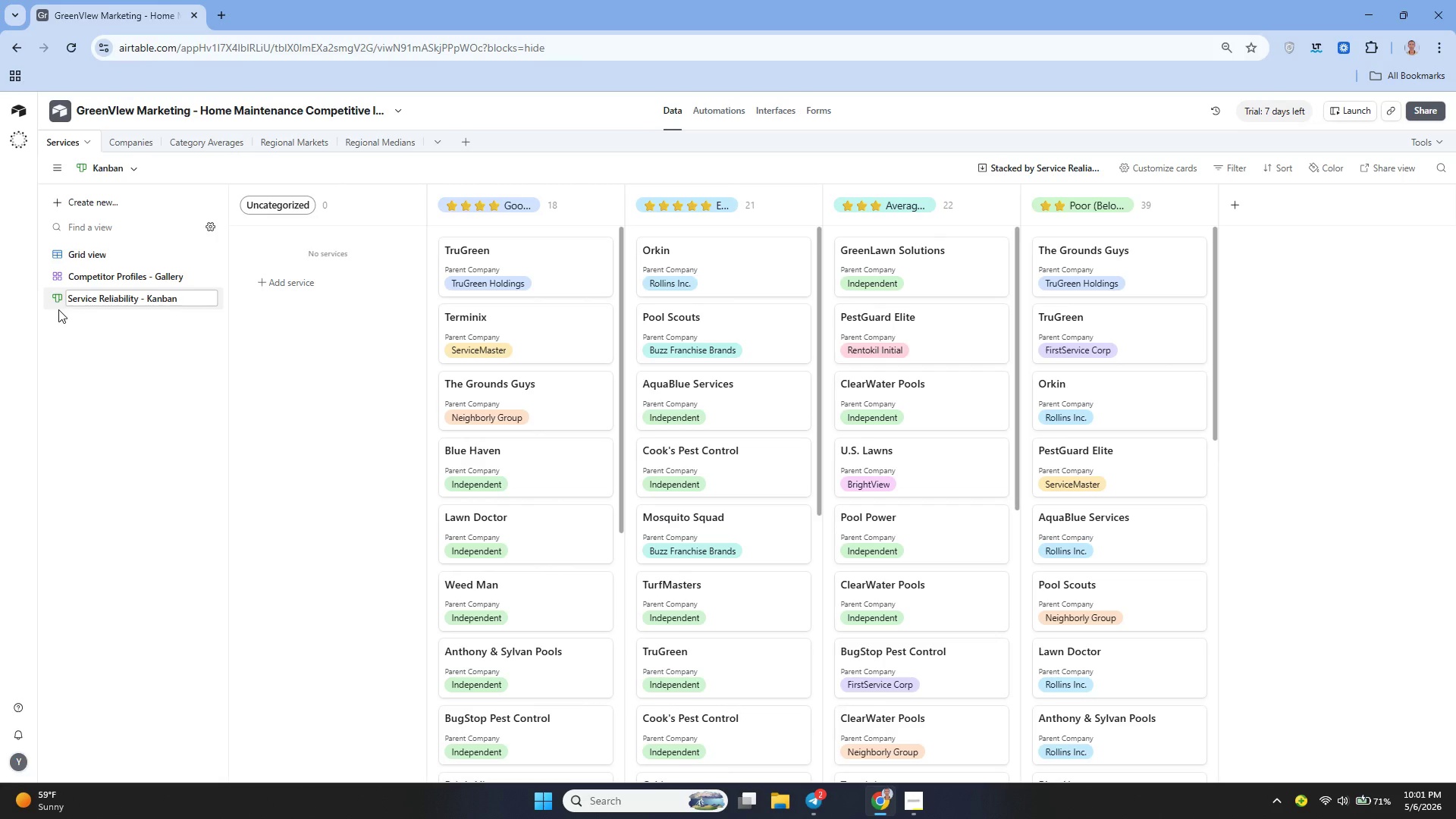 
left_click([143, 339])
 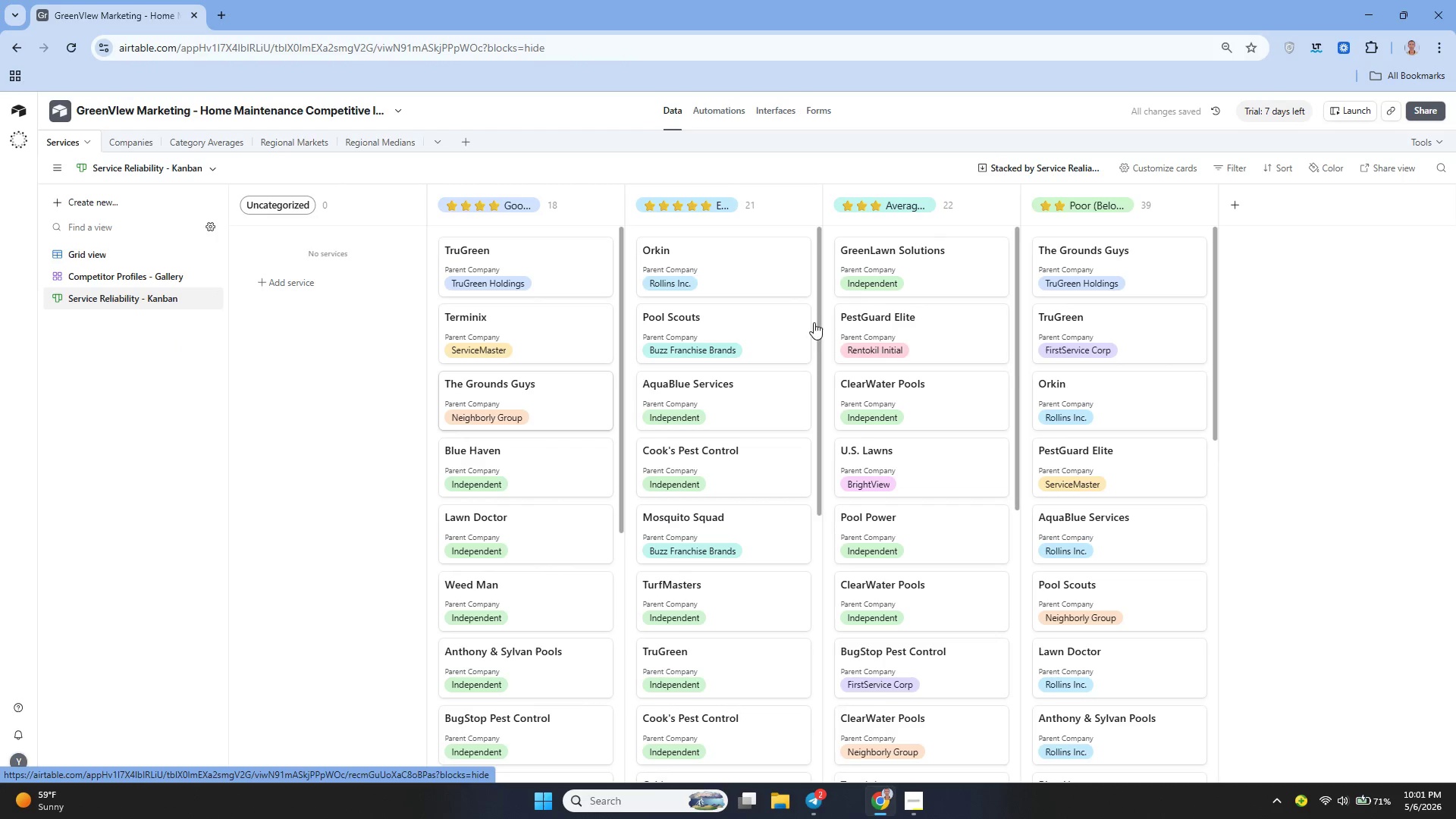 
left_click([1150, 165])
 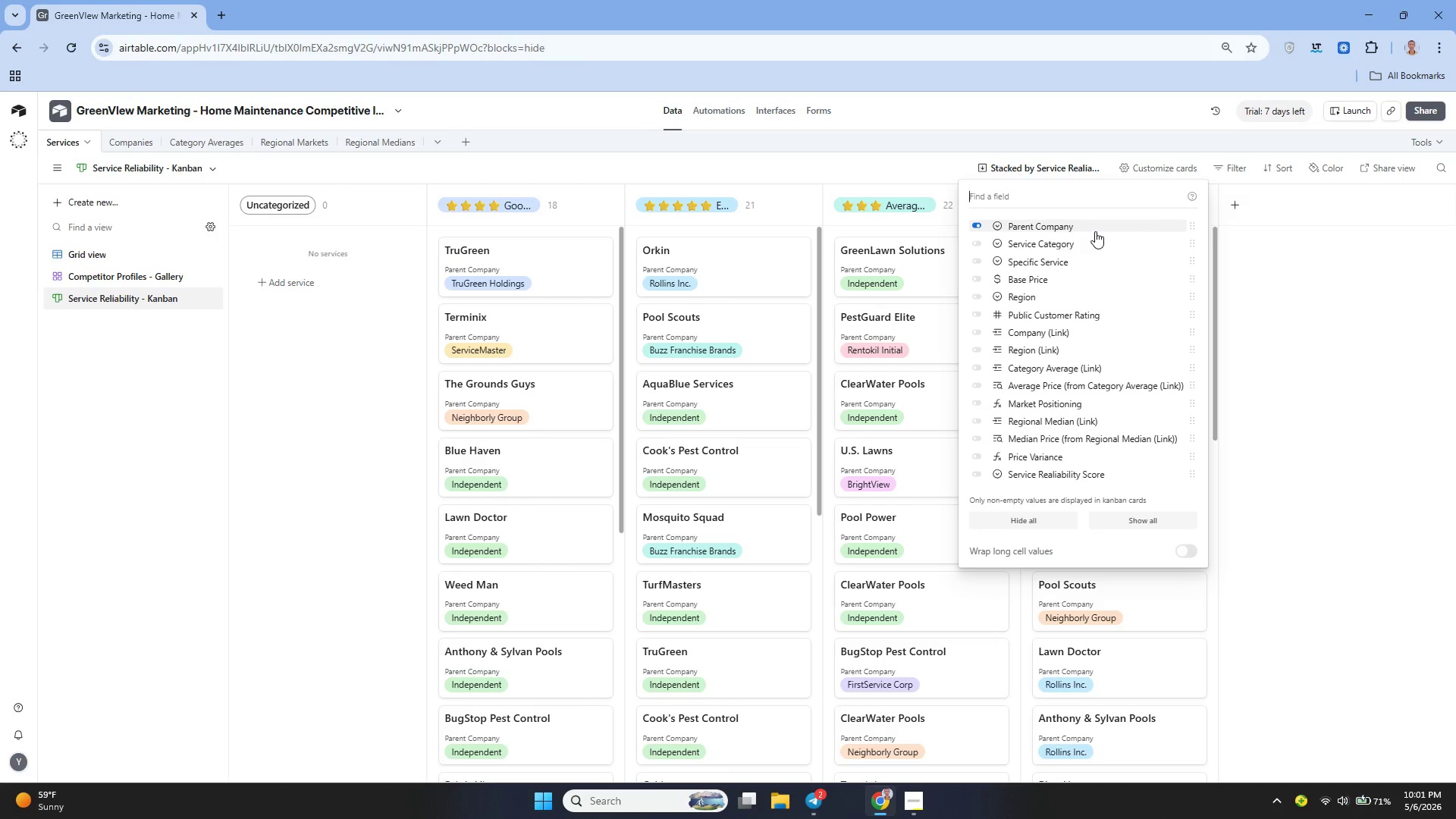 
wait(7.64)
 